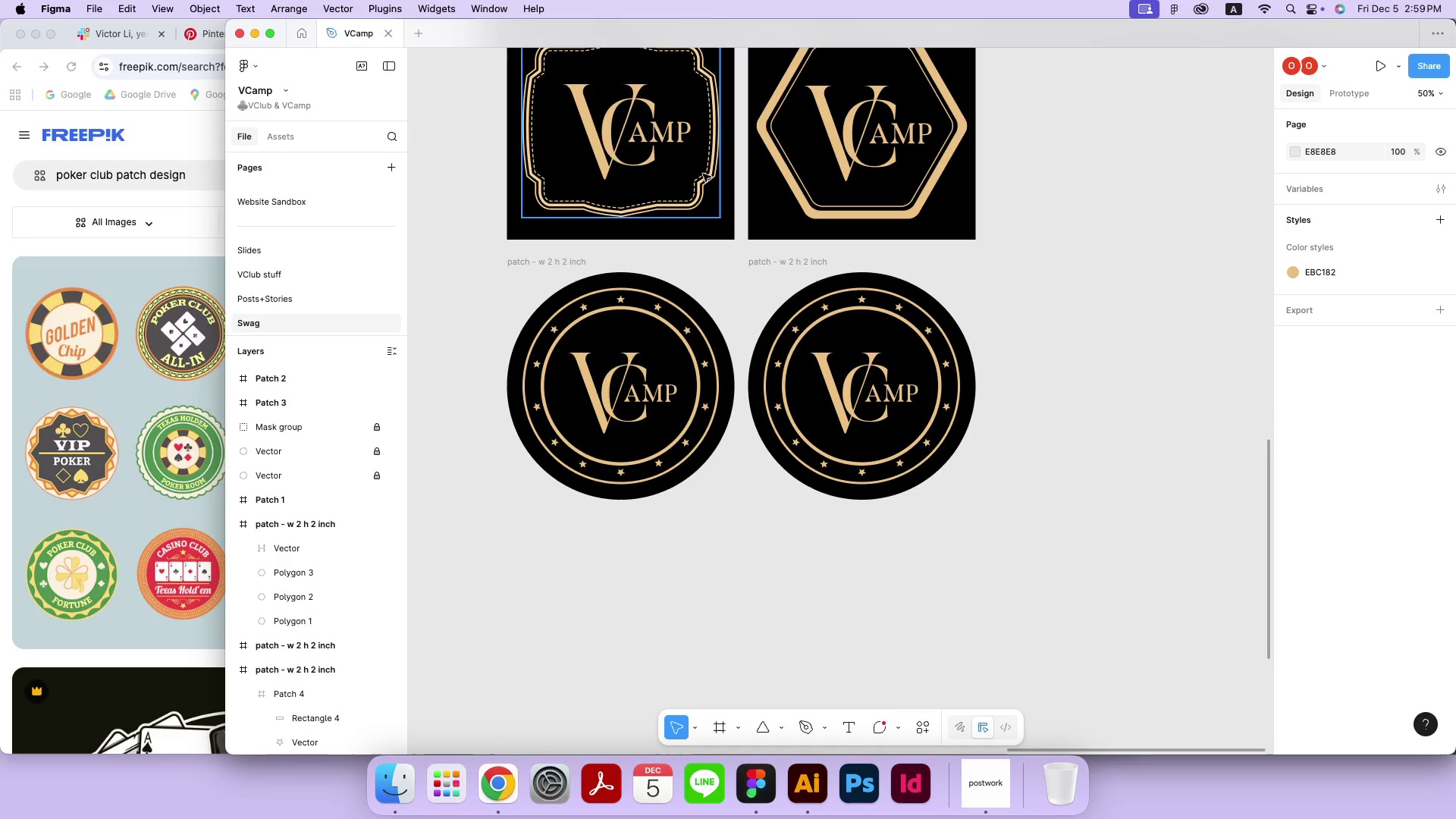 
left_click_drag(start_coordinate=[1023, 595], to_coordinate=[738, 255])
 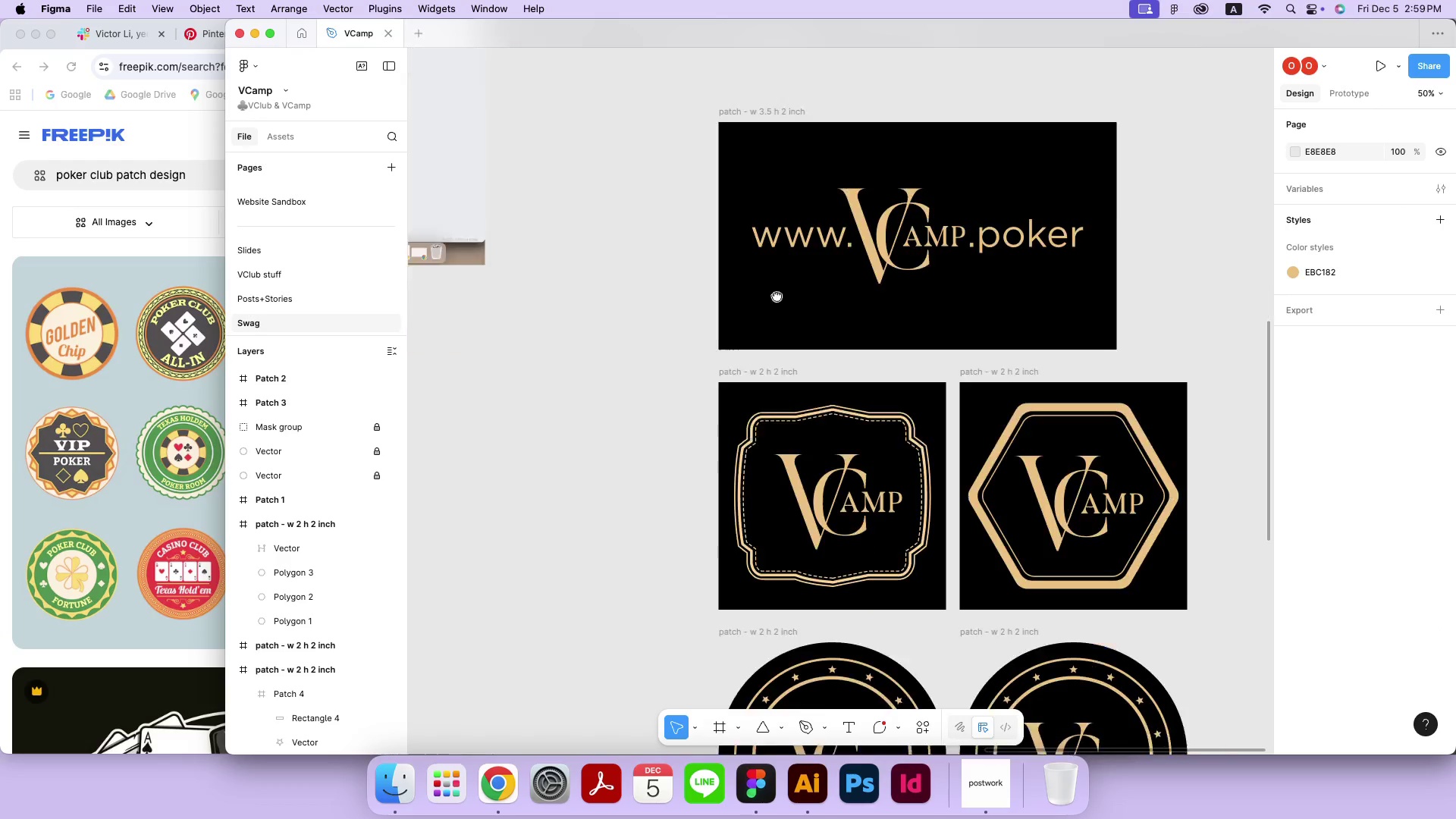 
left_click_drag(start_coordinate=[876, 503], to_coordinate=[703, 174])
 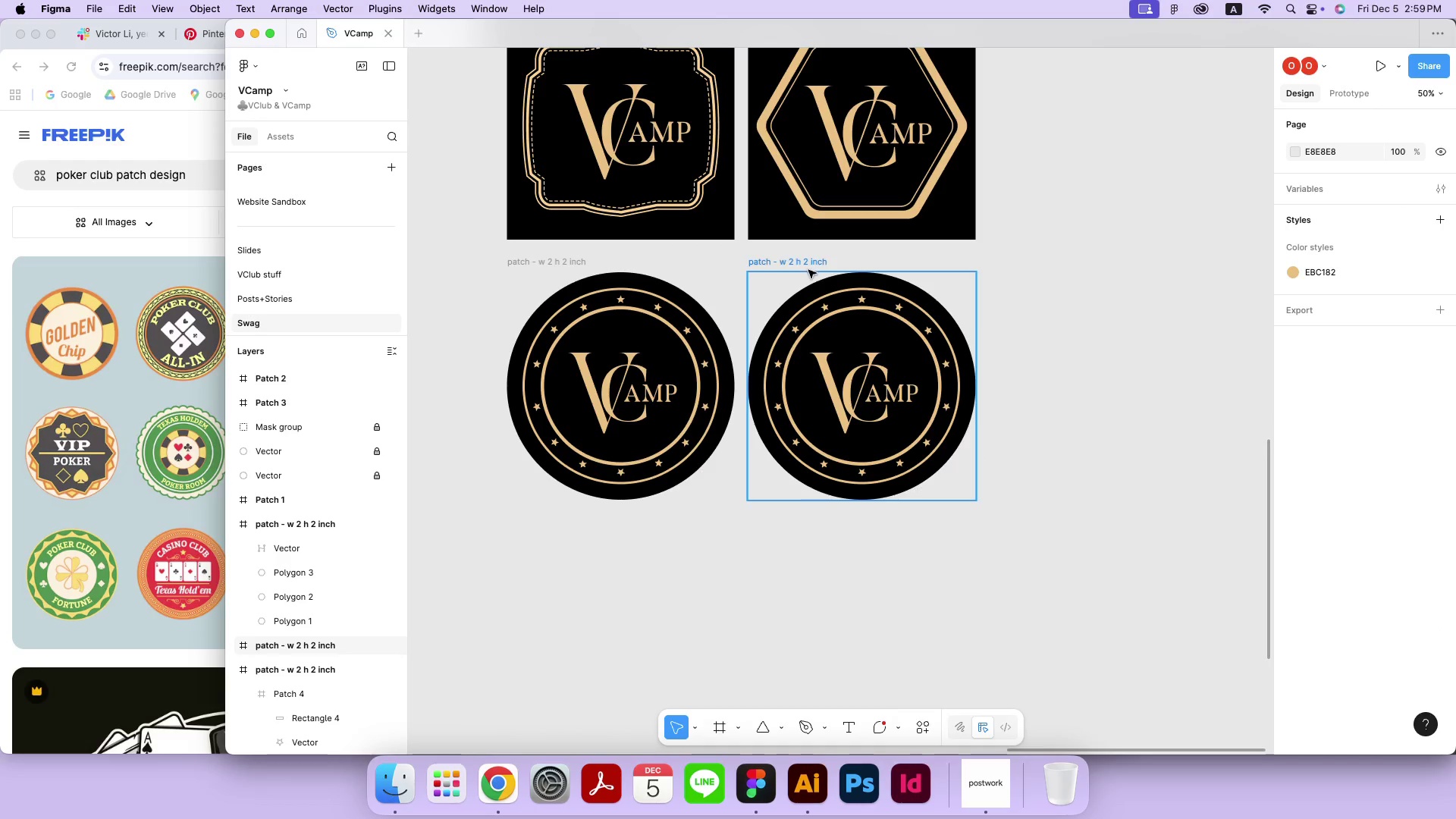 
left_click([808, 265])
 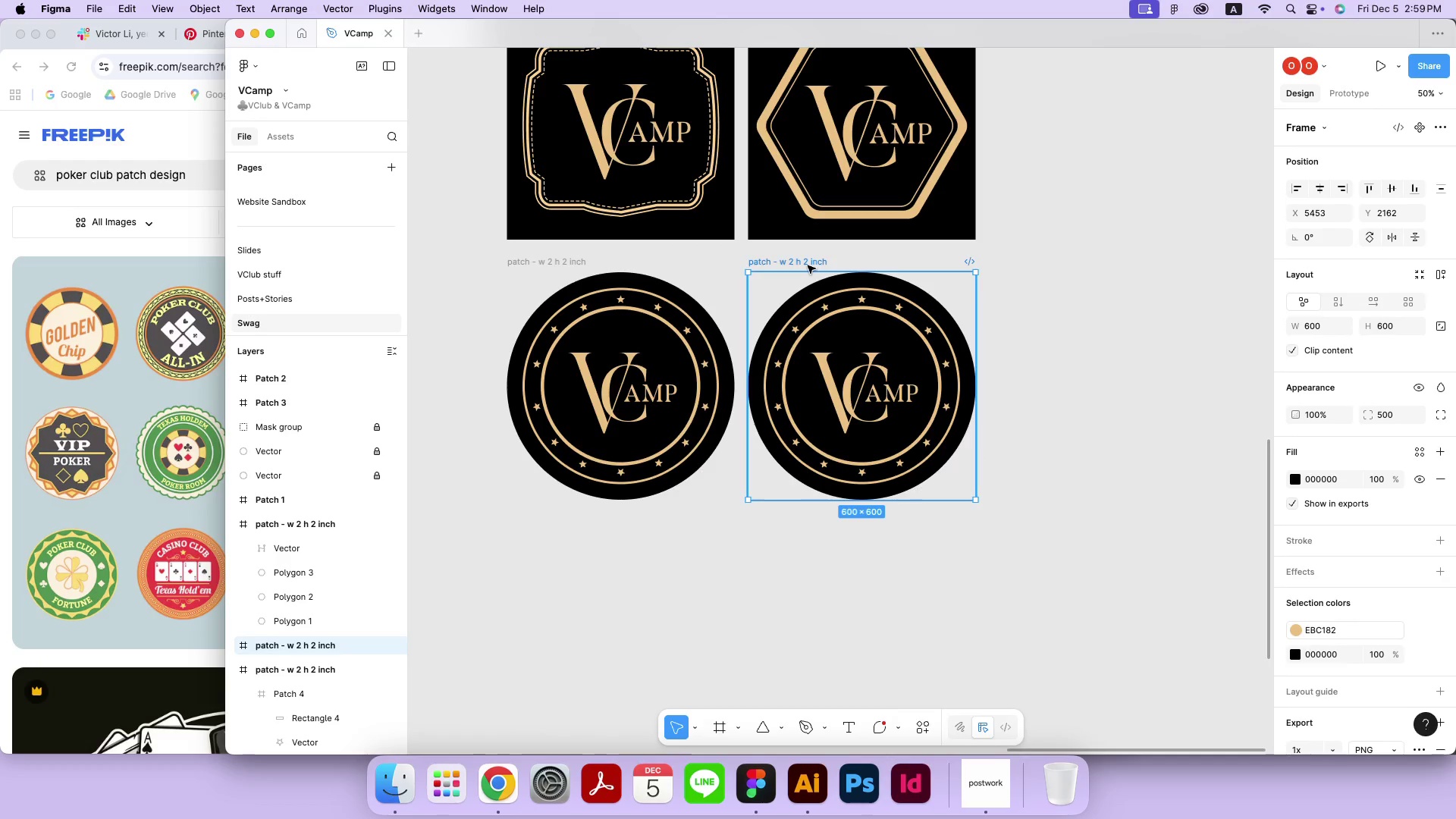 
key(Backspace)
 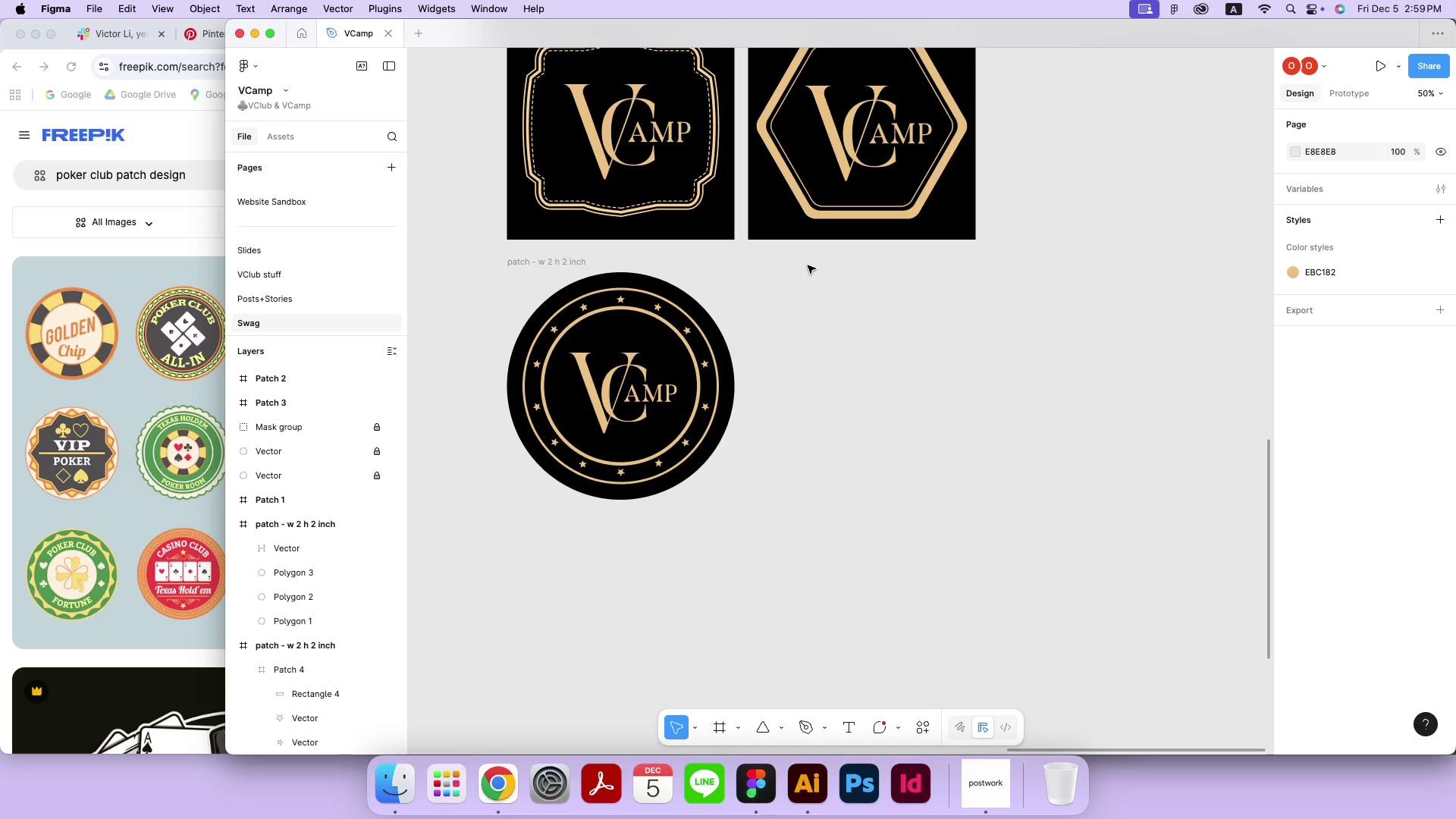 
left_click([808, 265])
 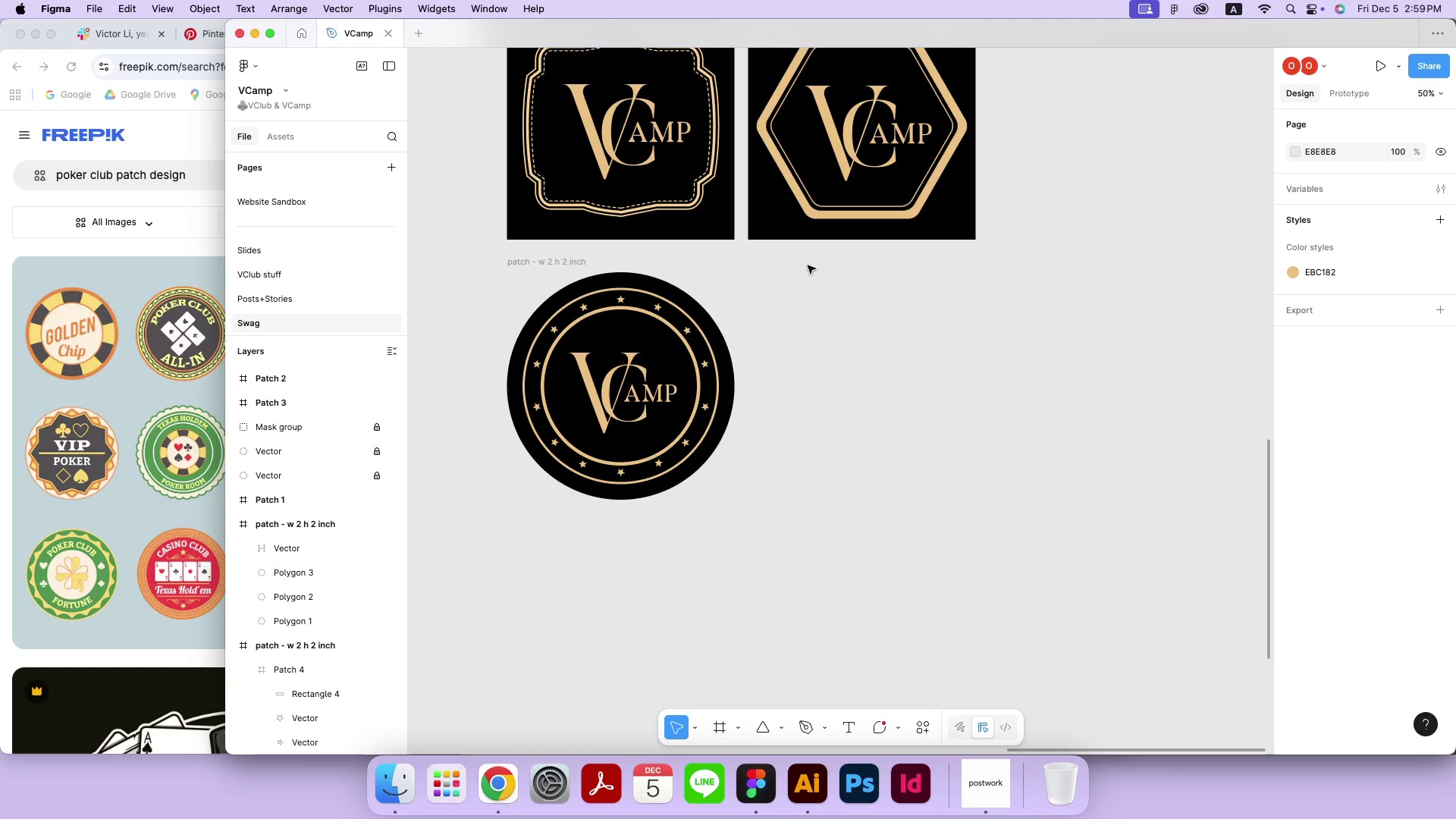 
key(Meta+Z)
 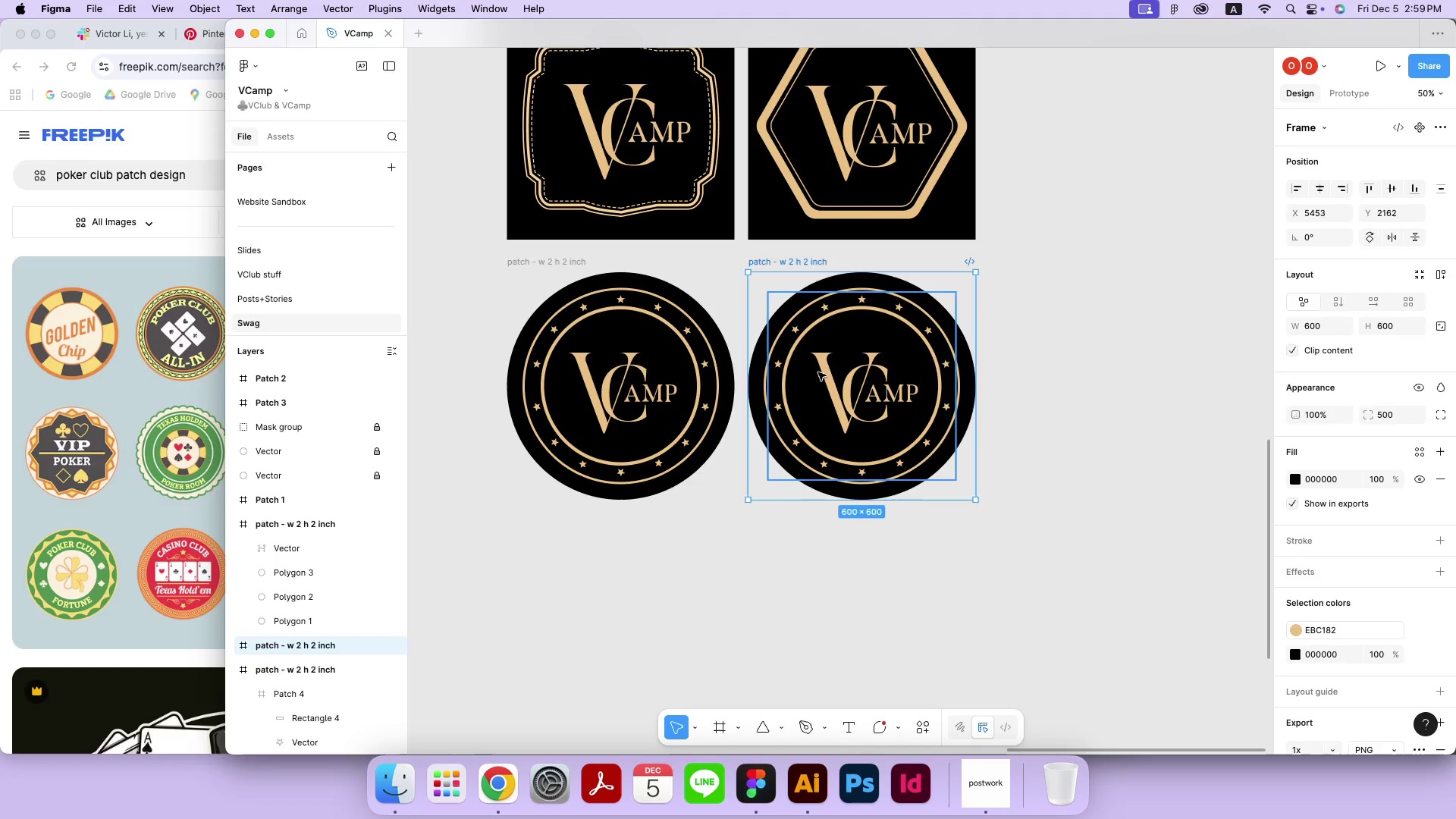 
left_click([818, 372])
 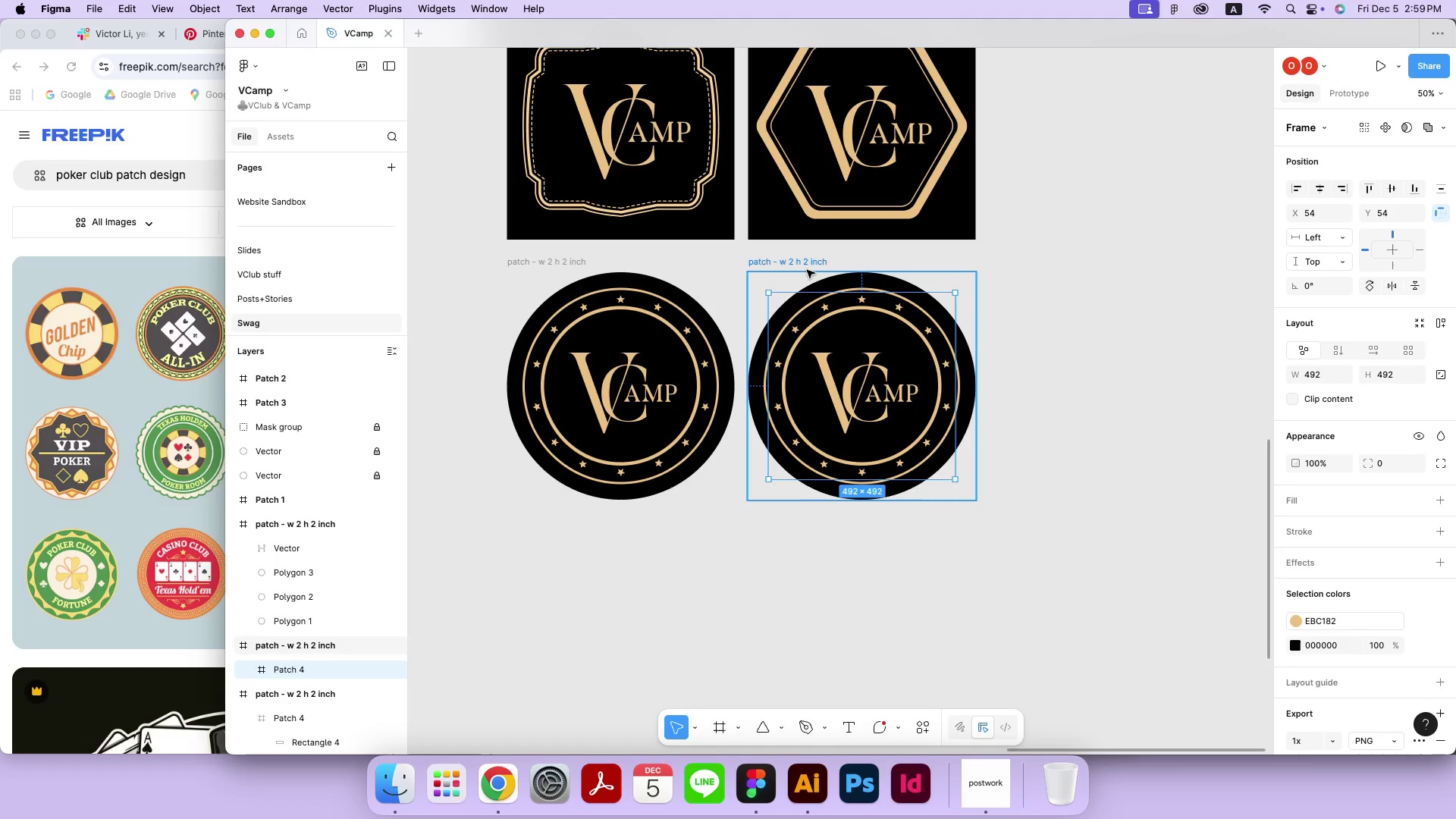 
left_click([806, 262])
 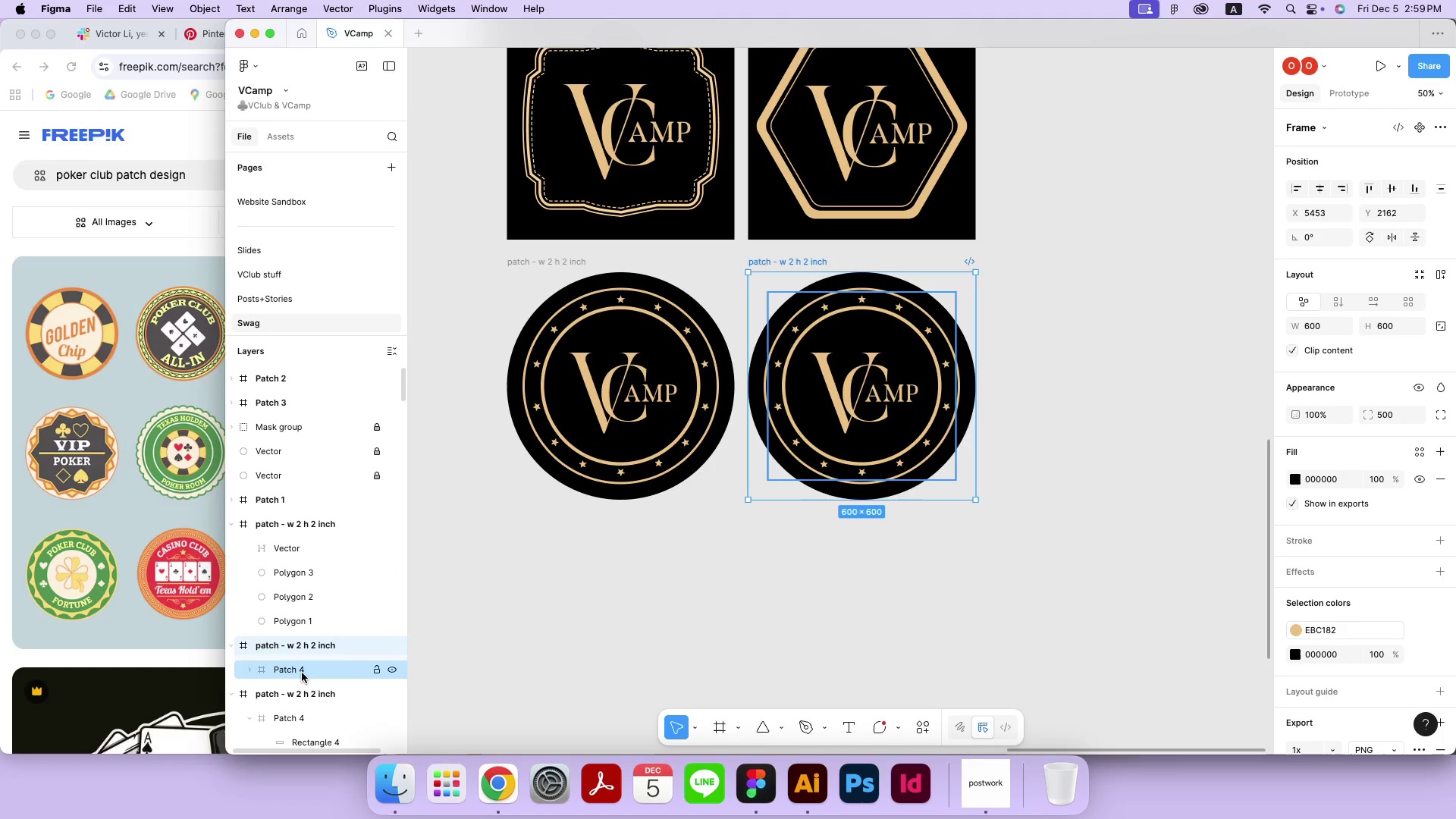 
left_click([302, 672])
 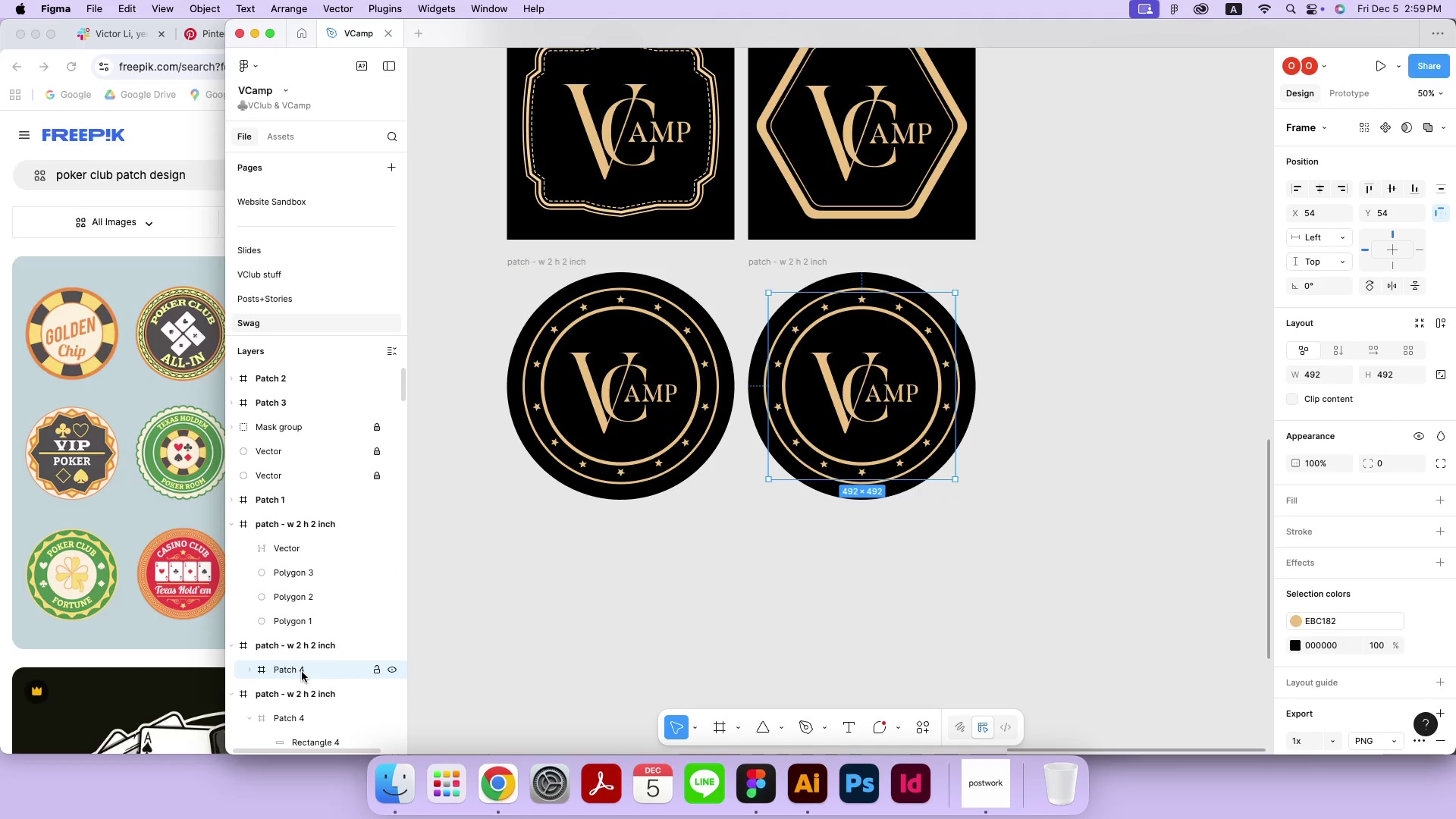 
key(Meta+CommandLeft)
 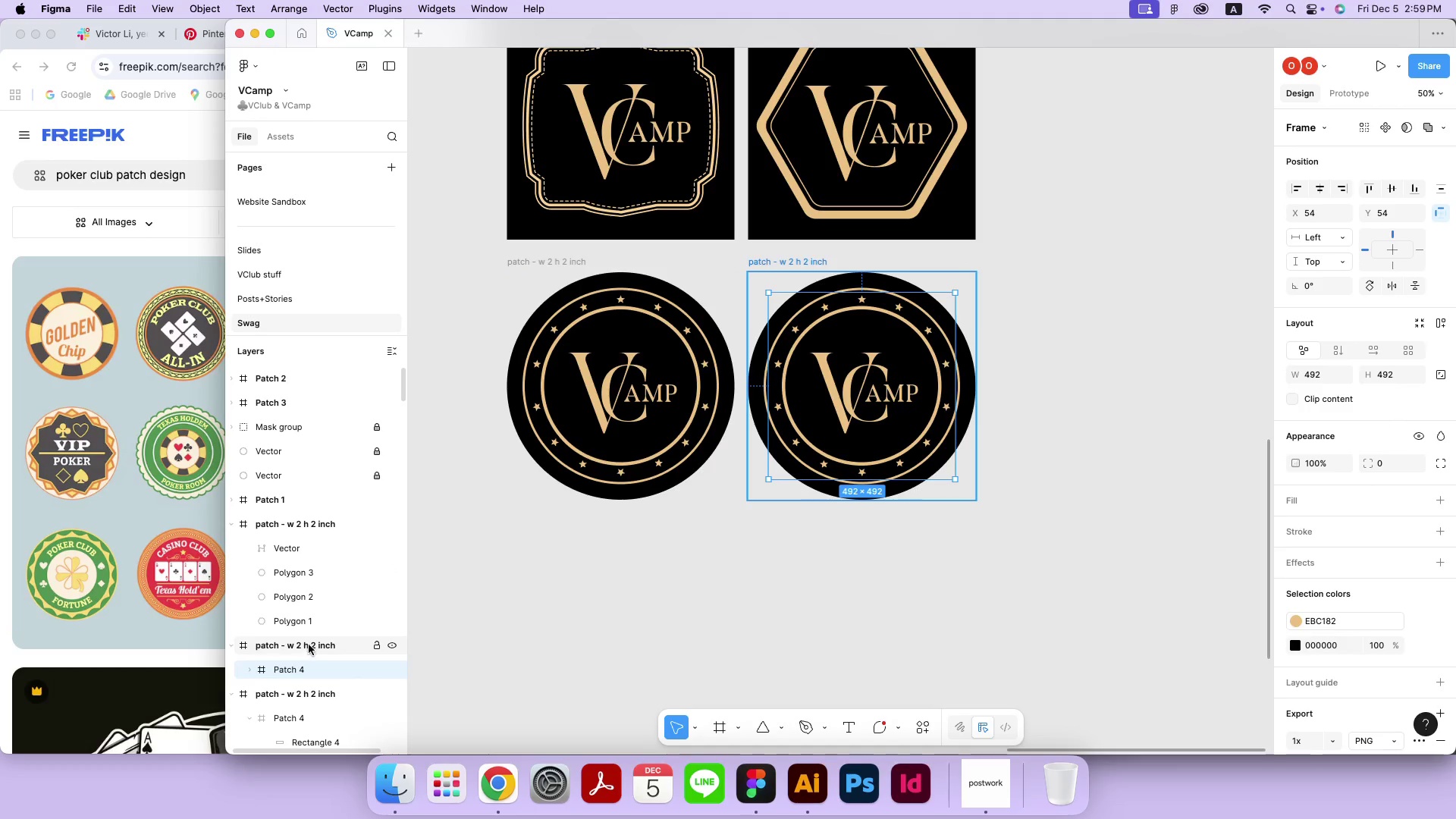 
left_click([309, 644])
 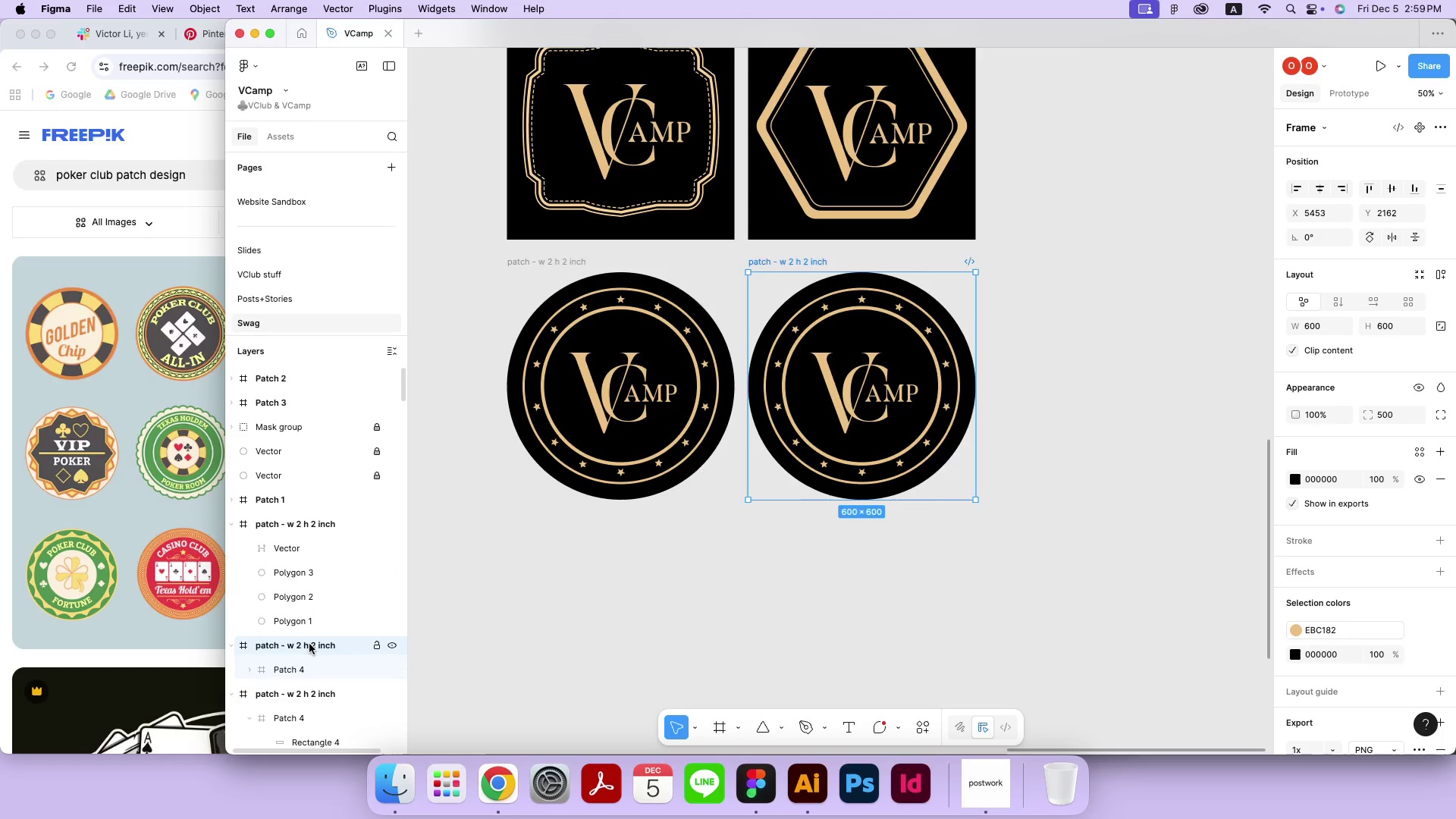 
key(Meta+CommandLeft)
 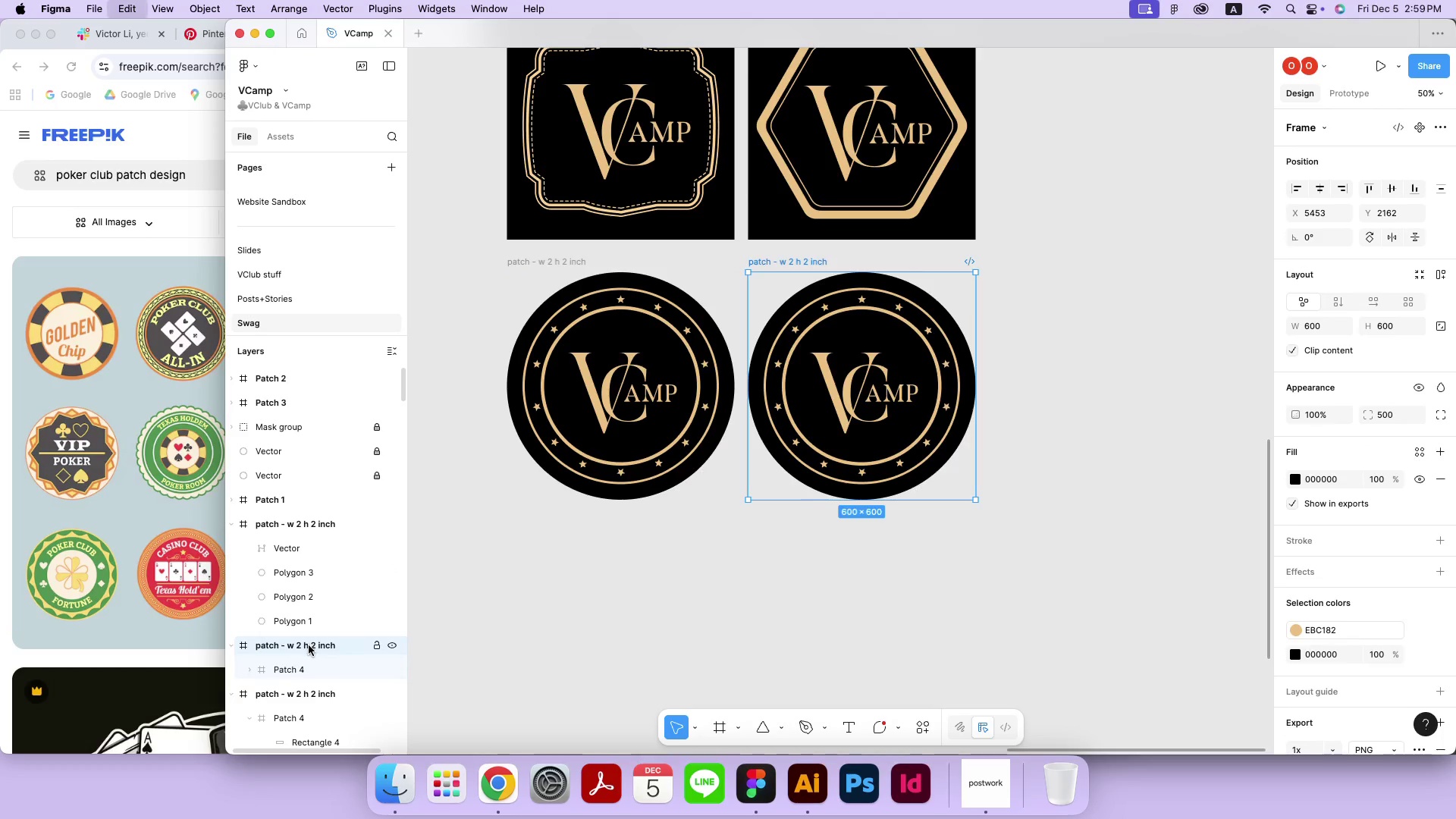 
key(Meta+V)
 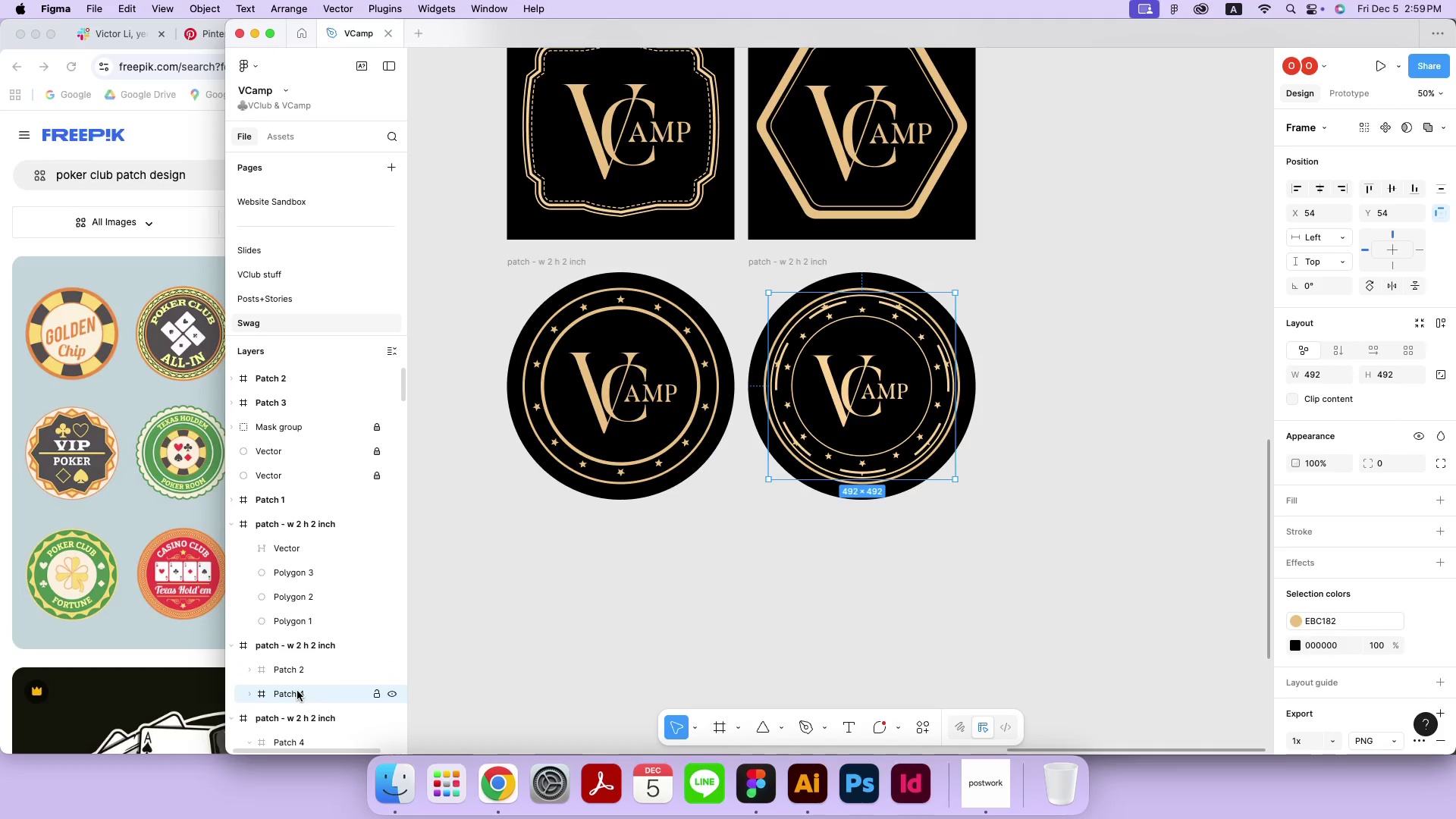 
key(Backspace)
 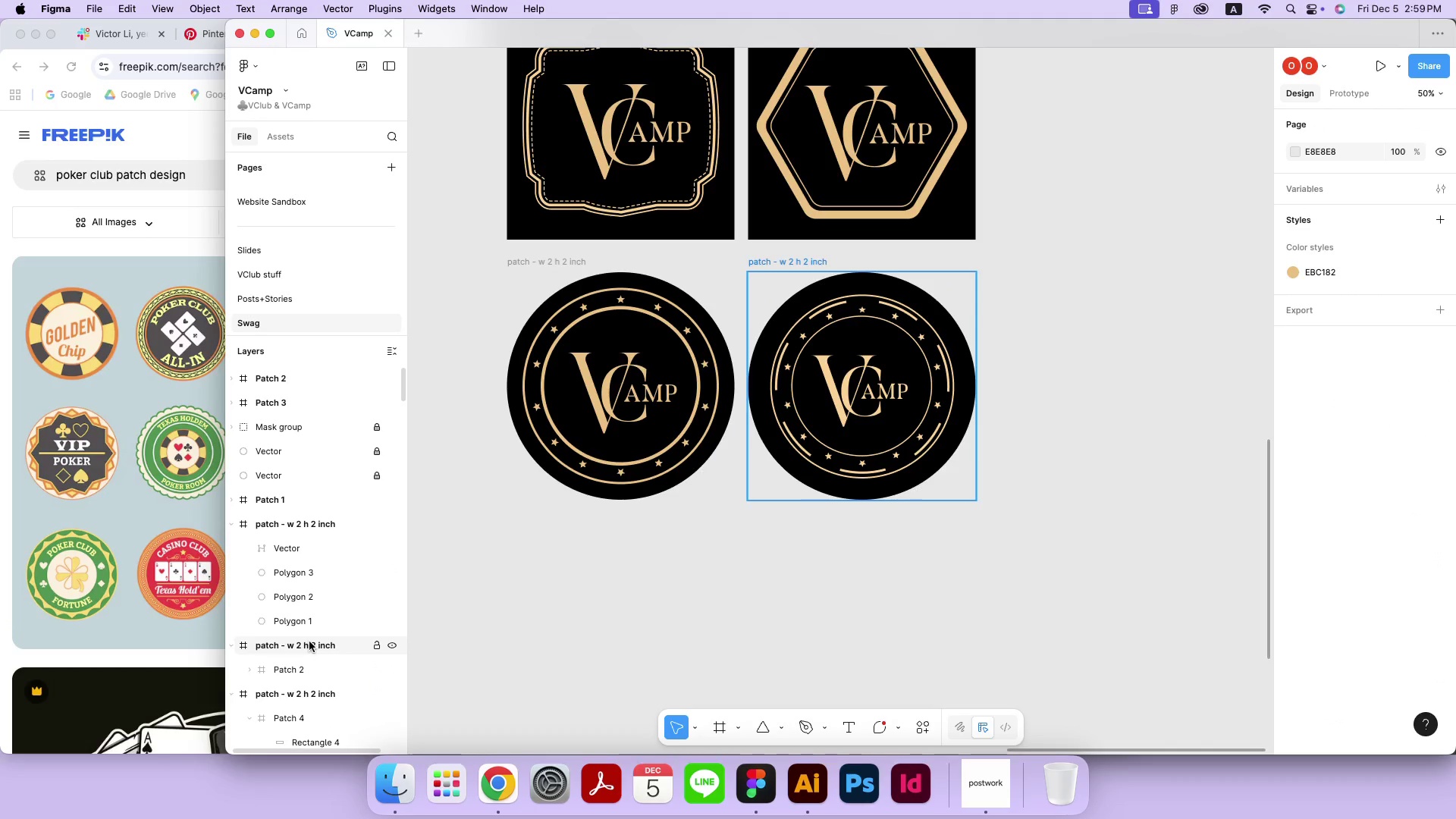 
left_click([309, 642])
 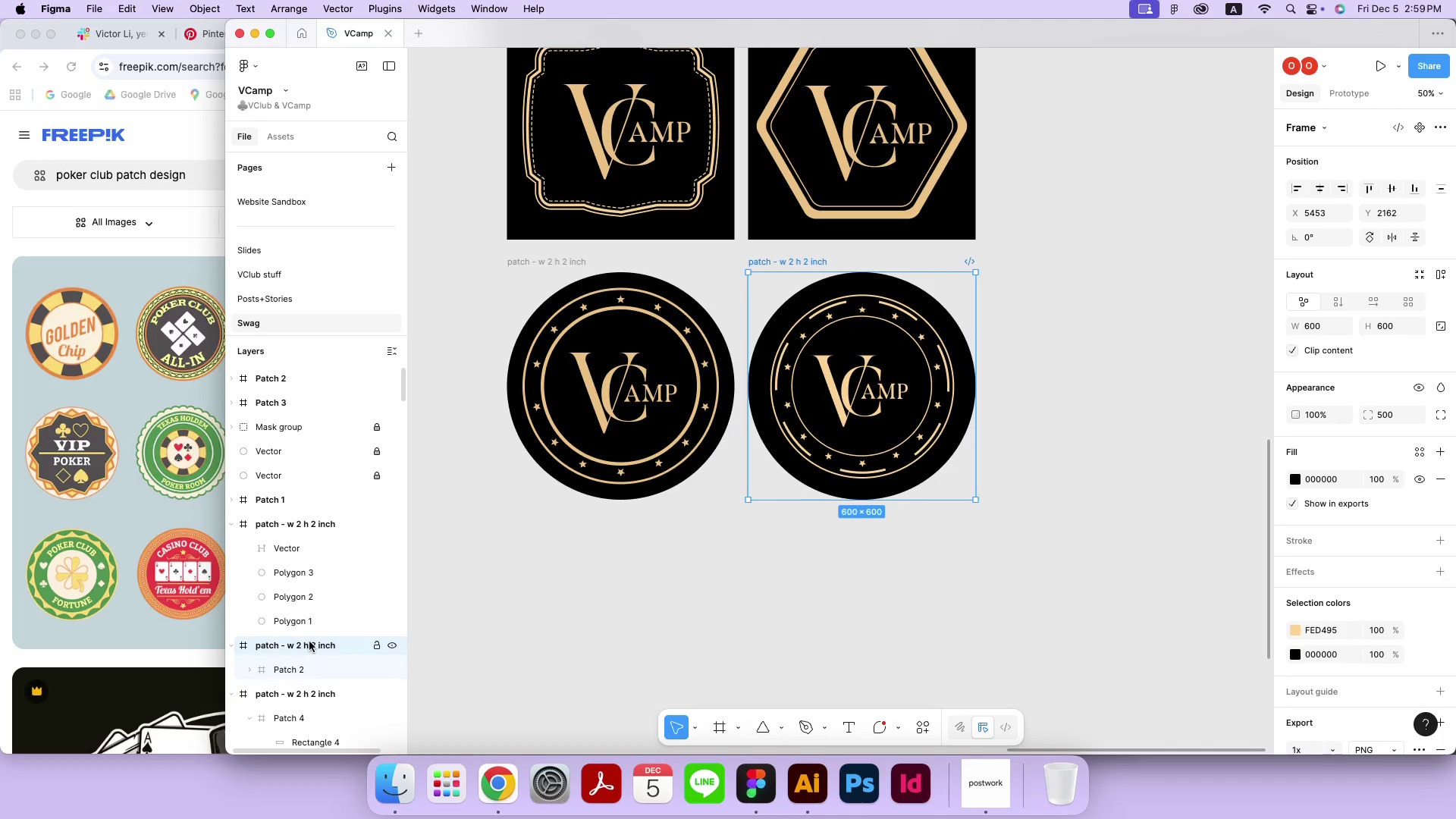 
left_click([306, 664])
 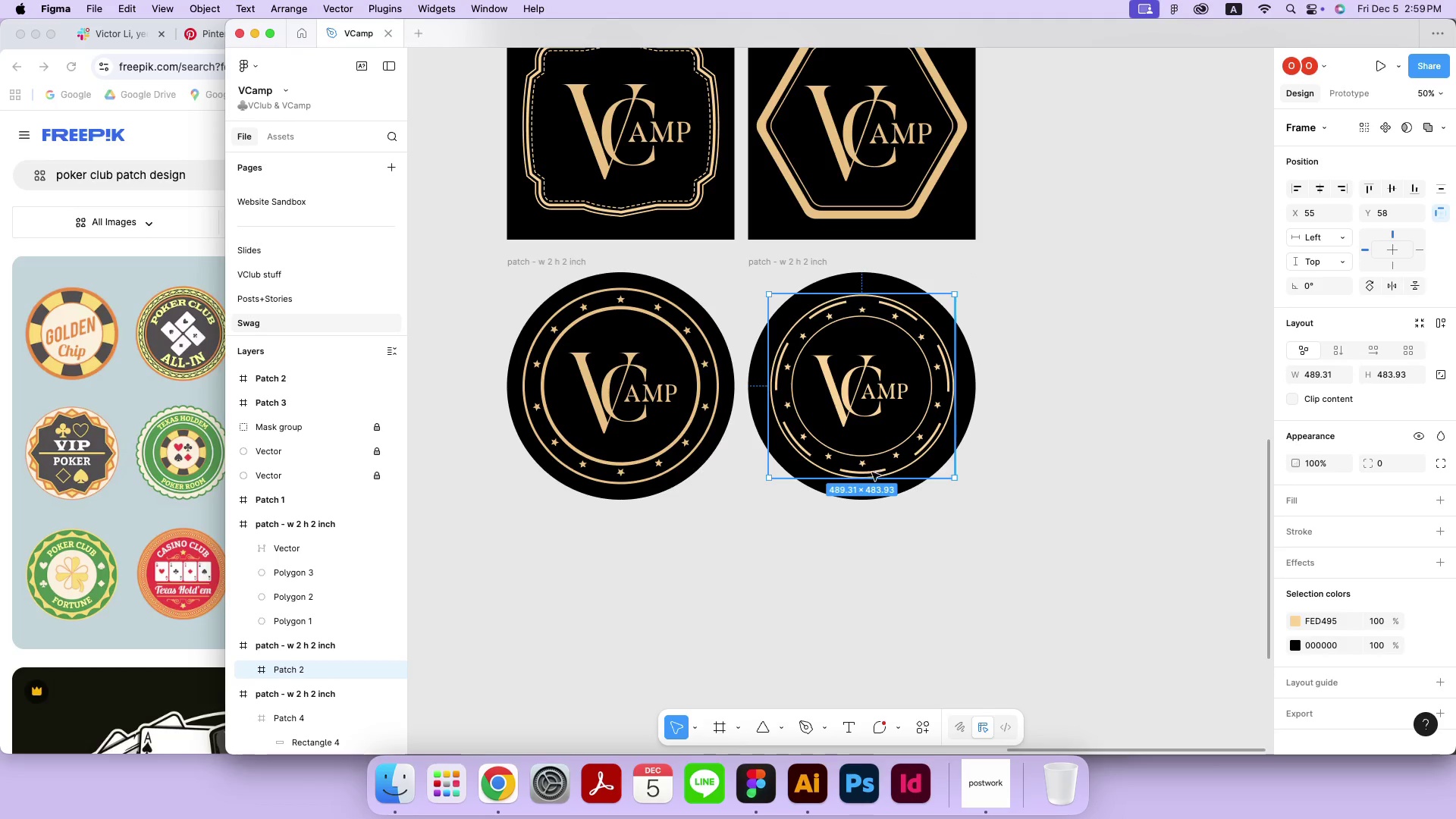 
left_click_drag(start_coordinate=[872, 479], to_coordinate=[870, 490])
 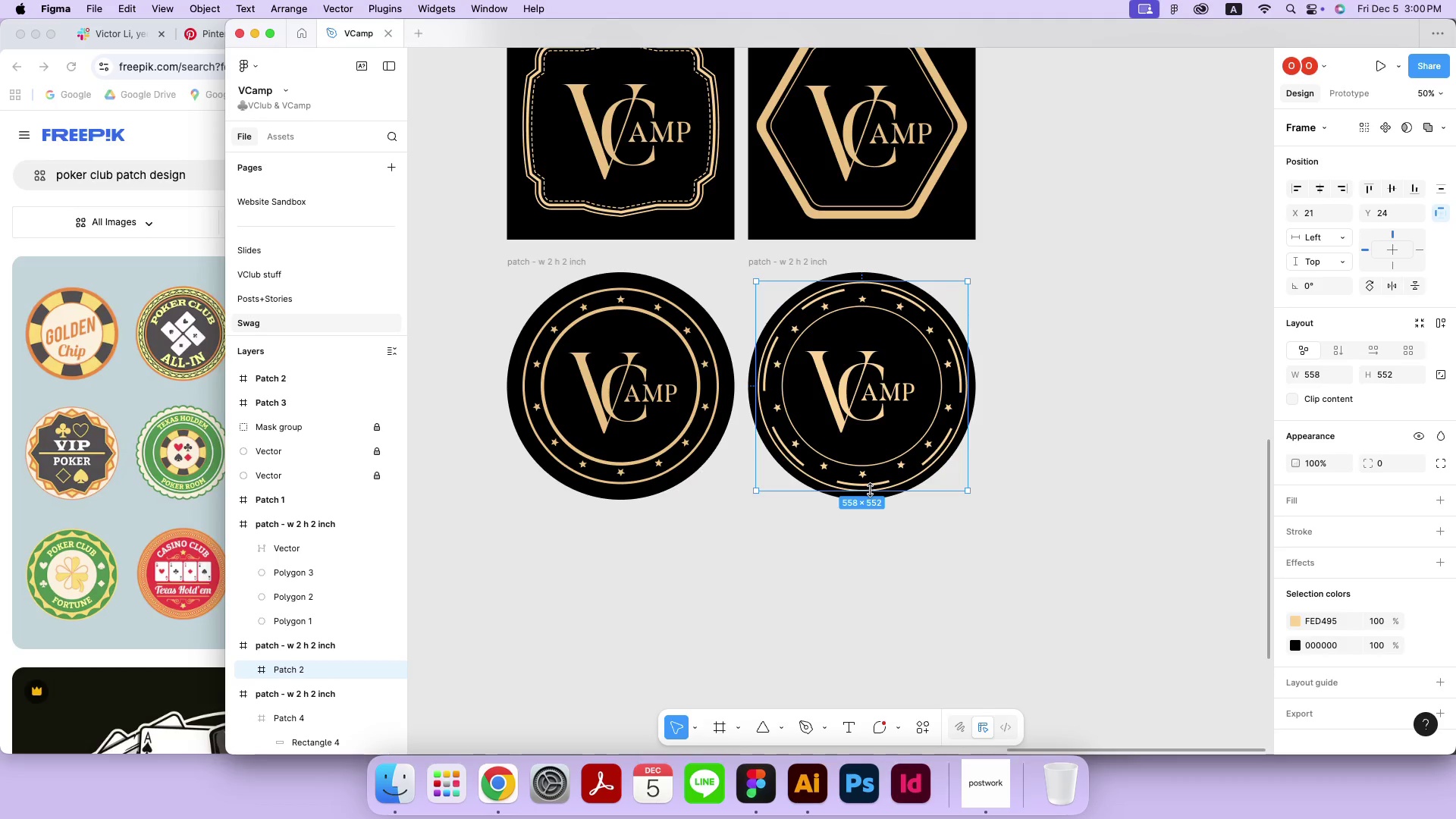 
hold_key(key=OptionLeft, duration=5.5)
 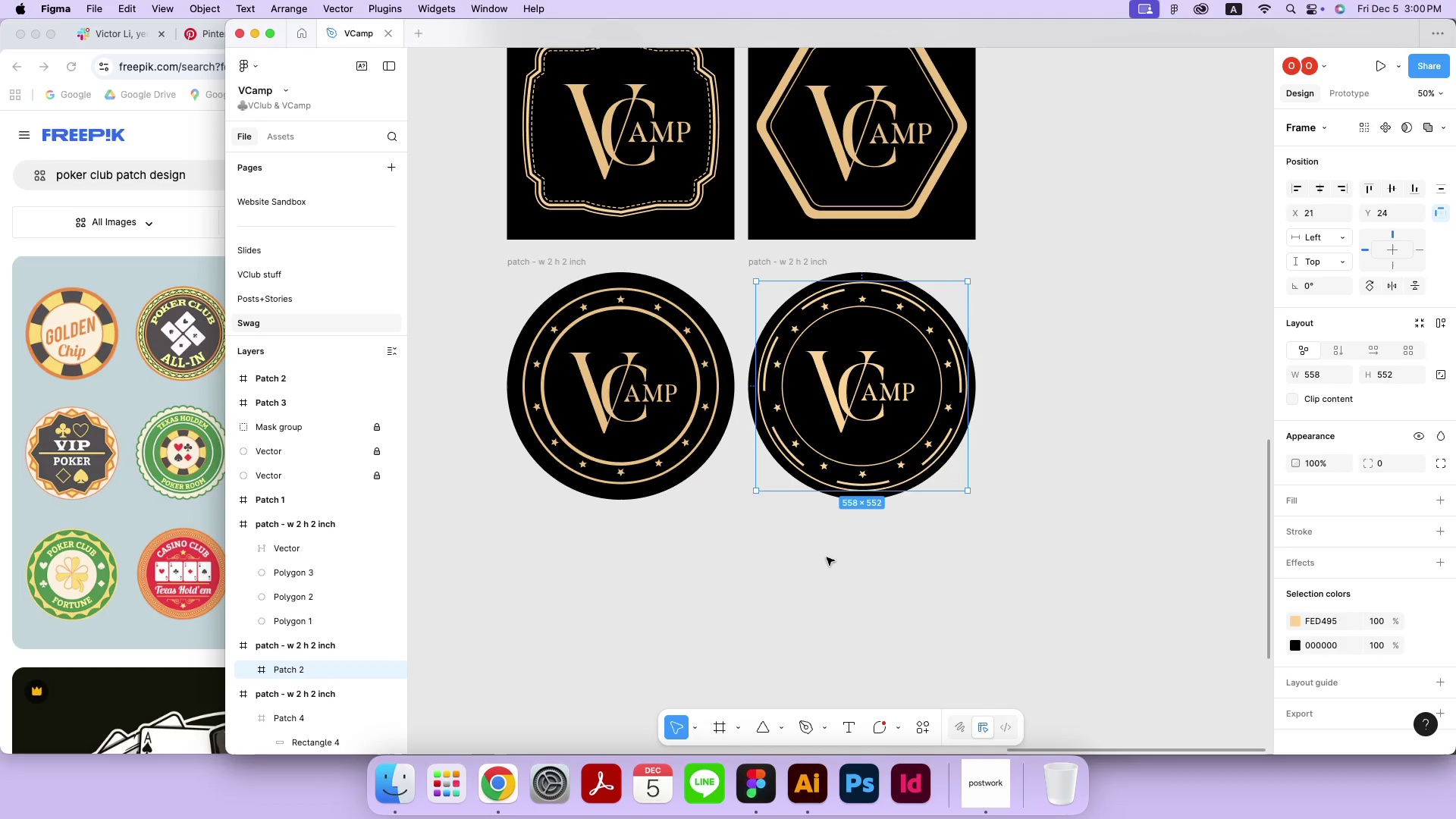 
hold_key(key=ShiftLeft, duration=5.48)
 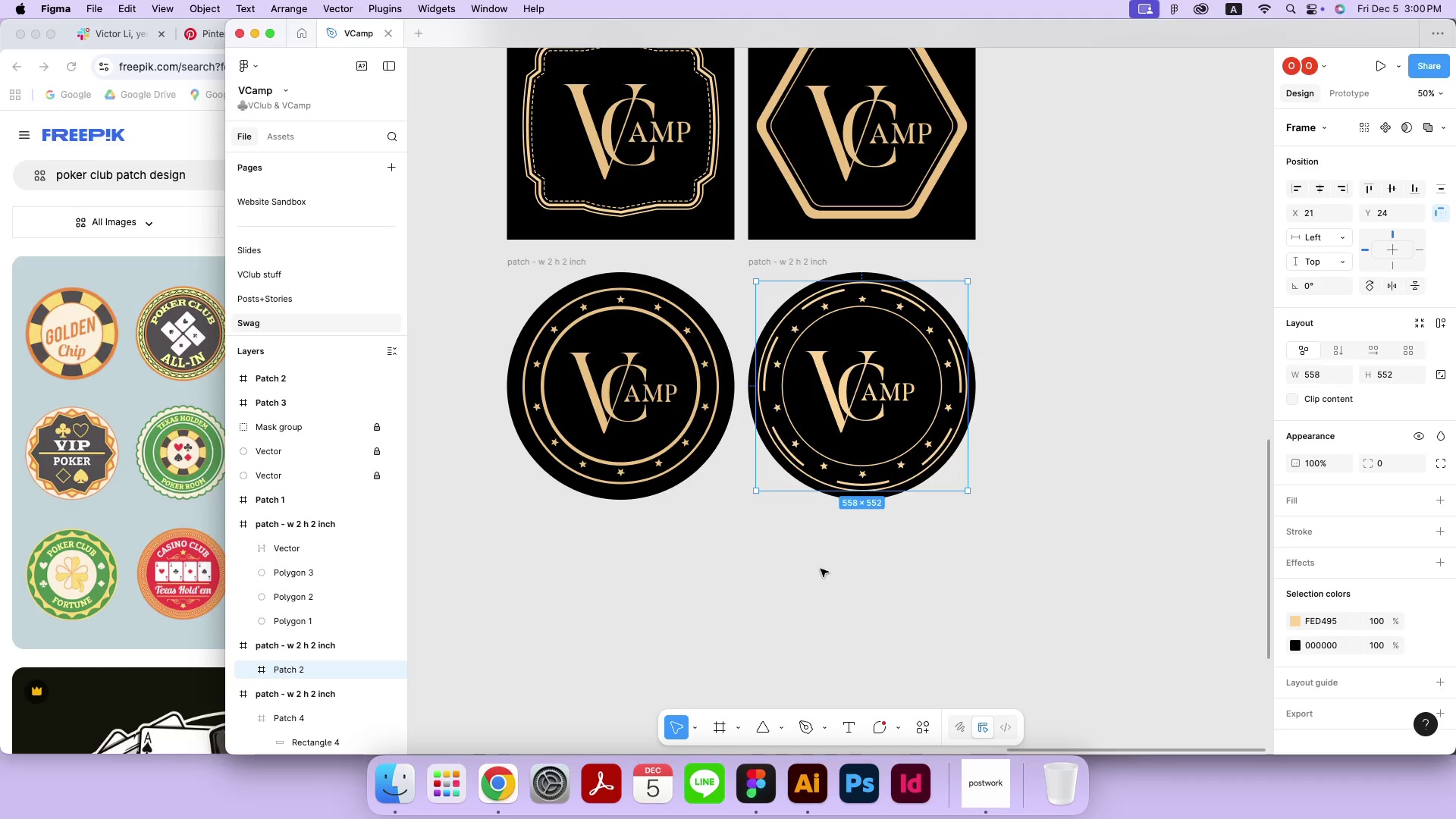 
left_click([821, 569])
 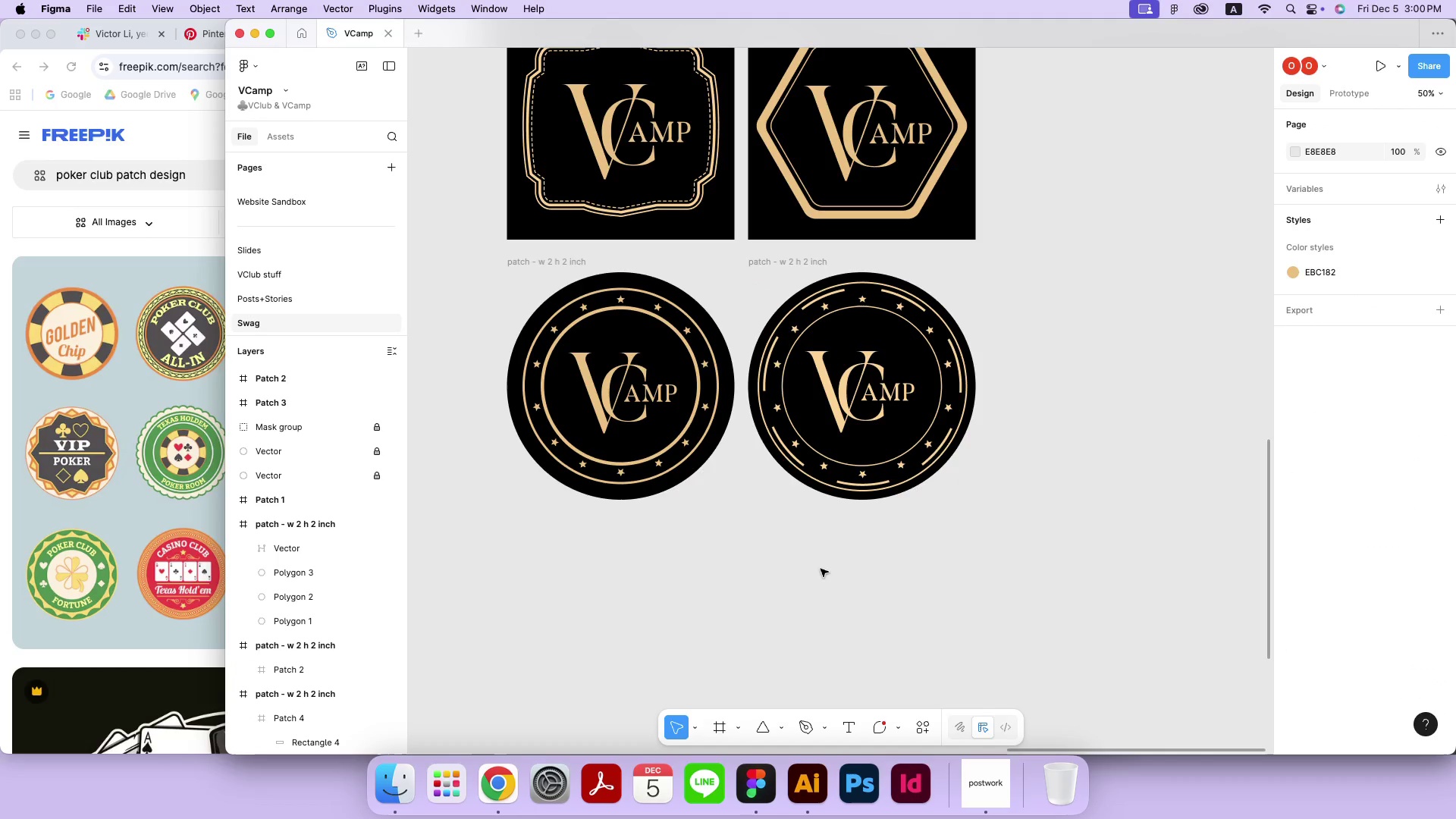 
key(Meta+Minus)
 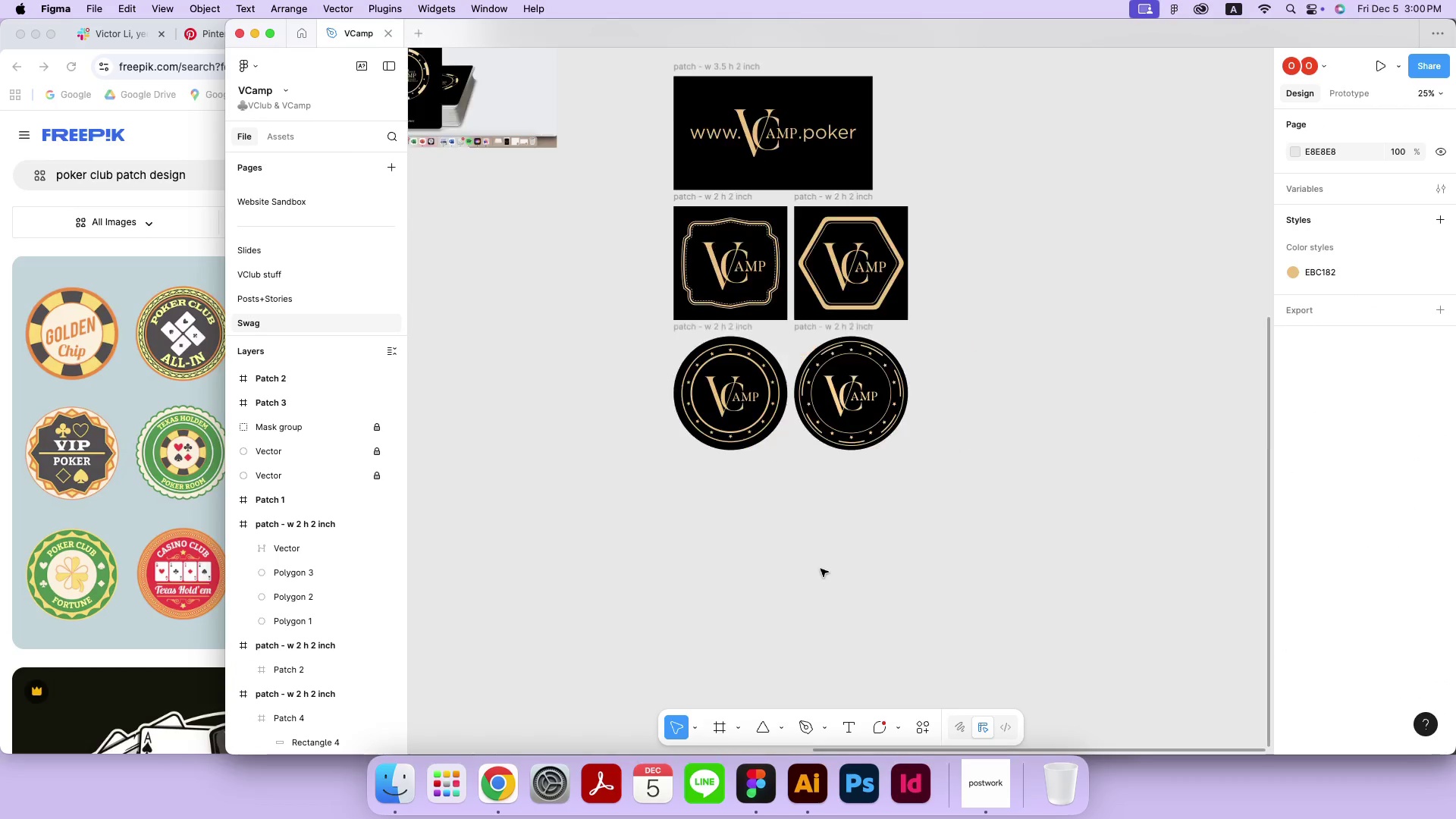 
key(Meta+Minus)
 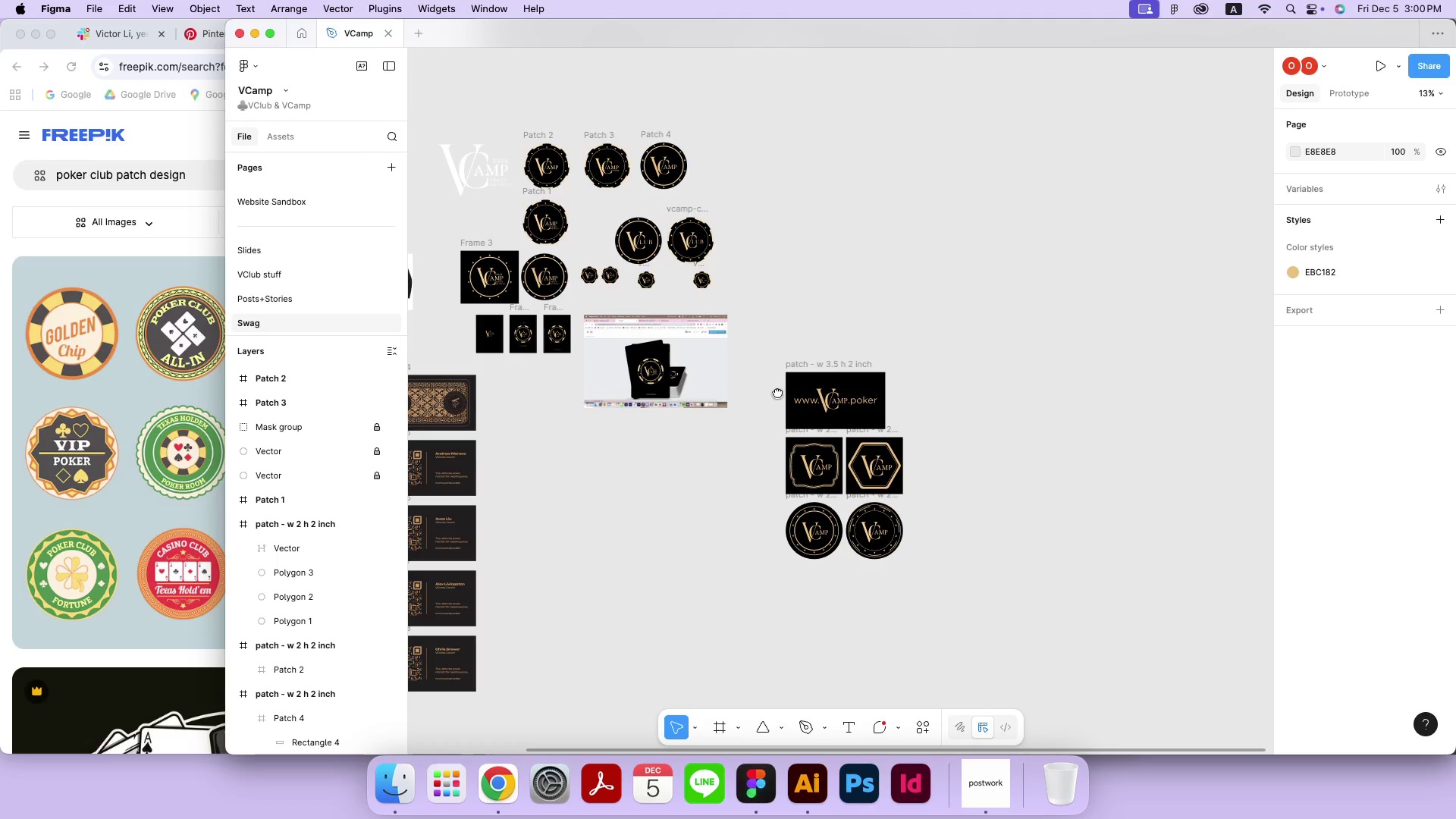 
hold_key(key=Space, duration=1.5)
 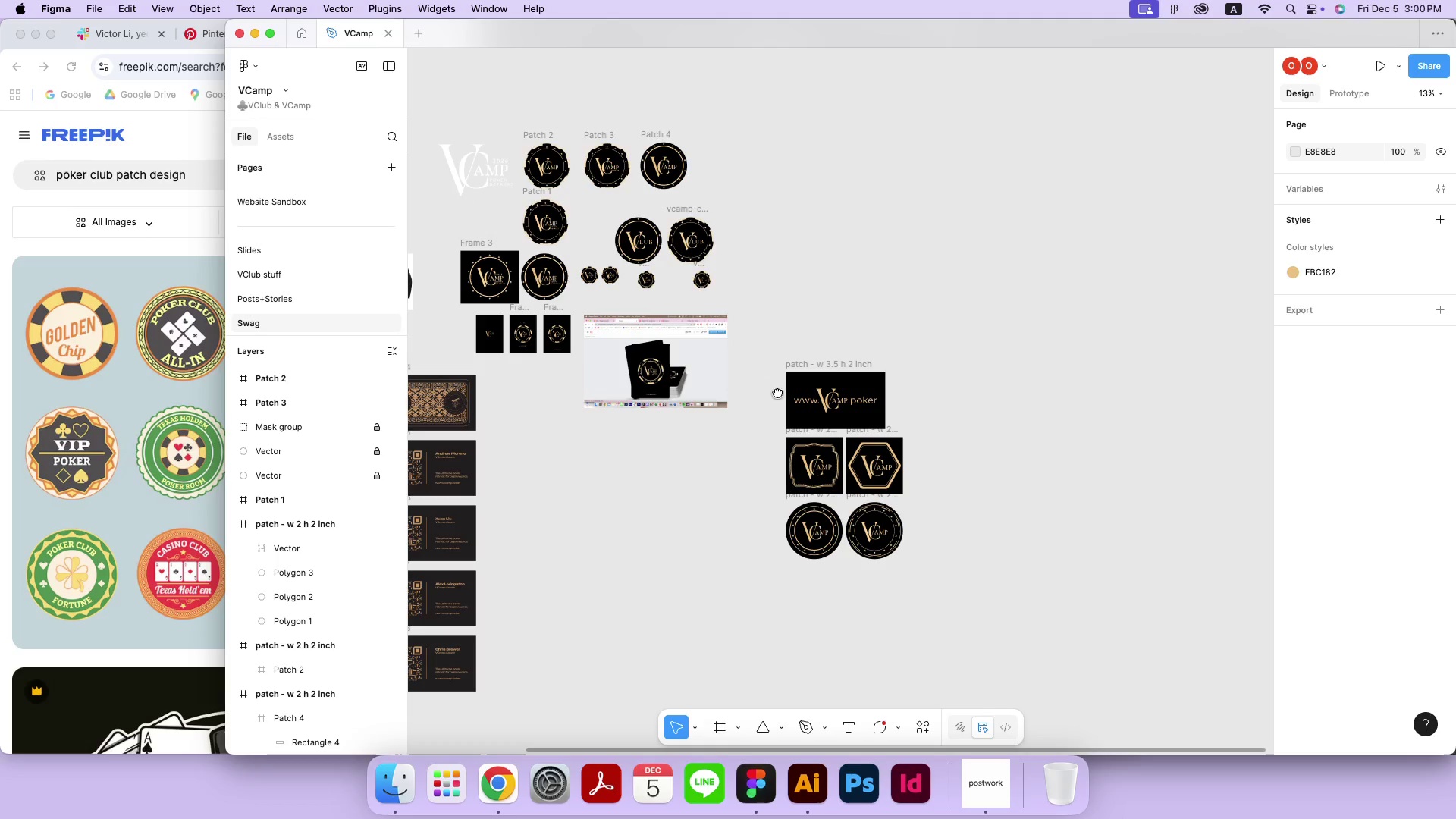 
left_click_drag(start_coordinate=[749, 259], to_coordinate=[777, 392])
 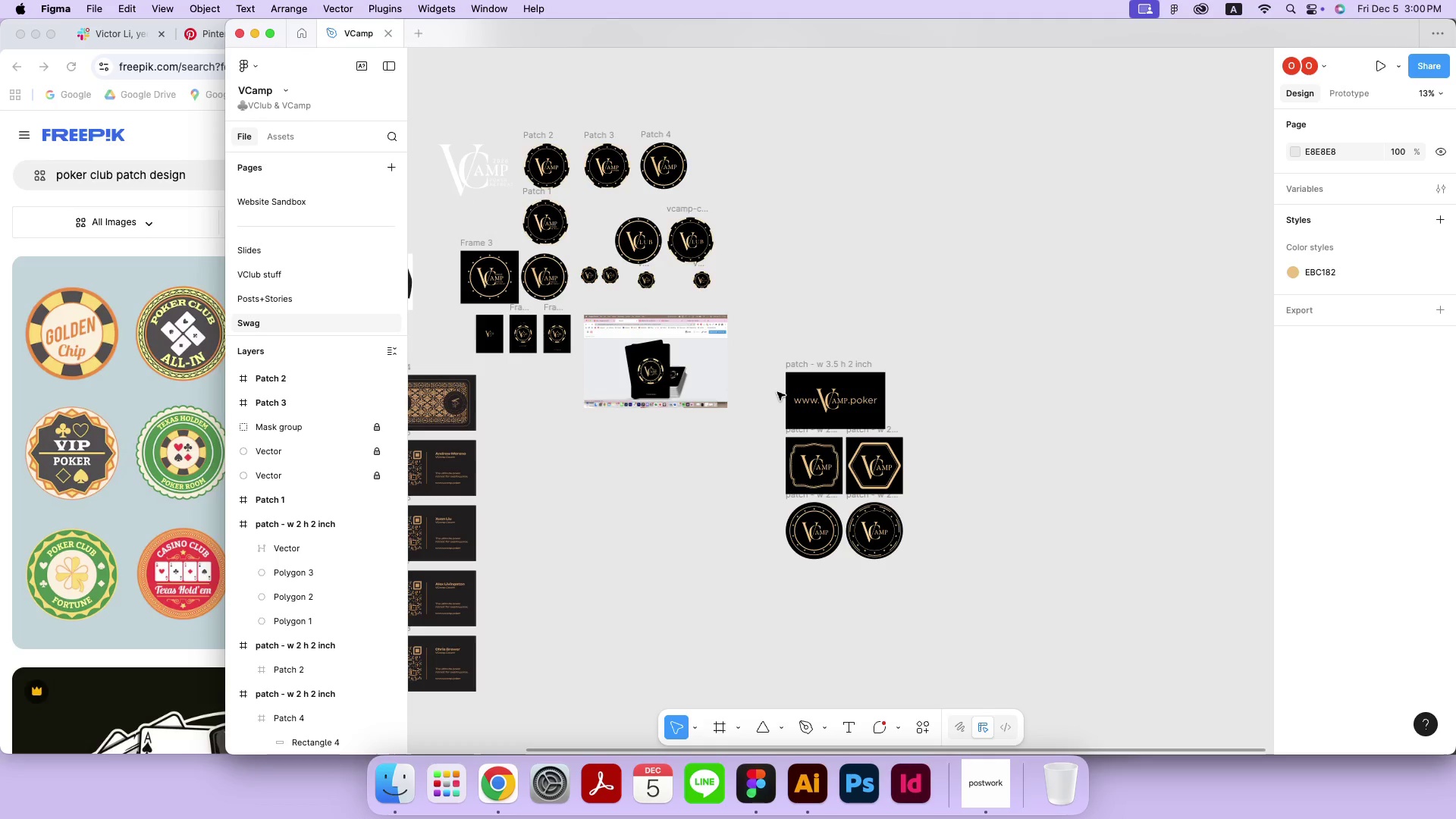 
hold_key(key=Space, duration=1.51)
 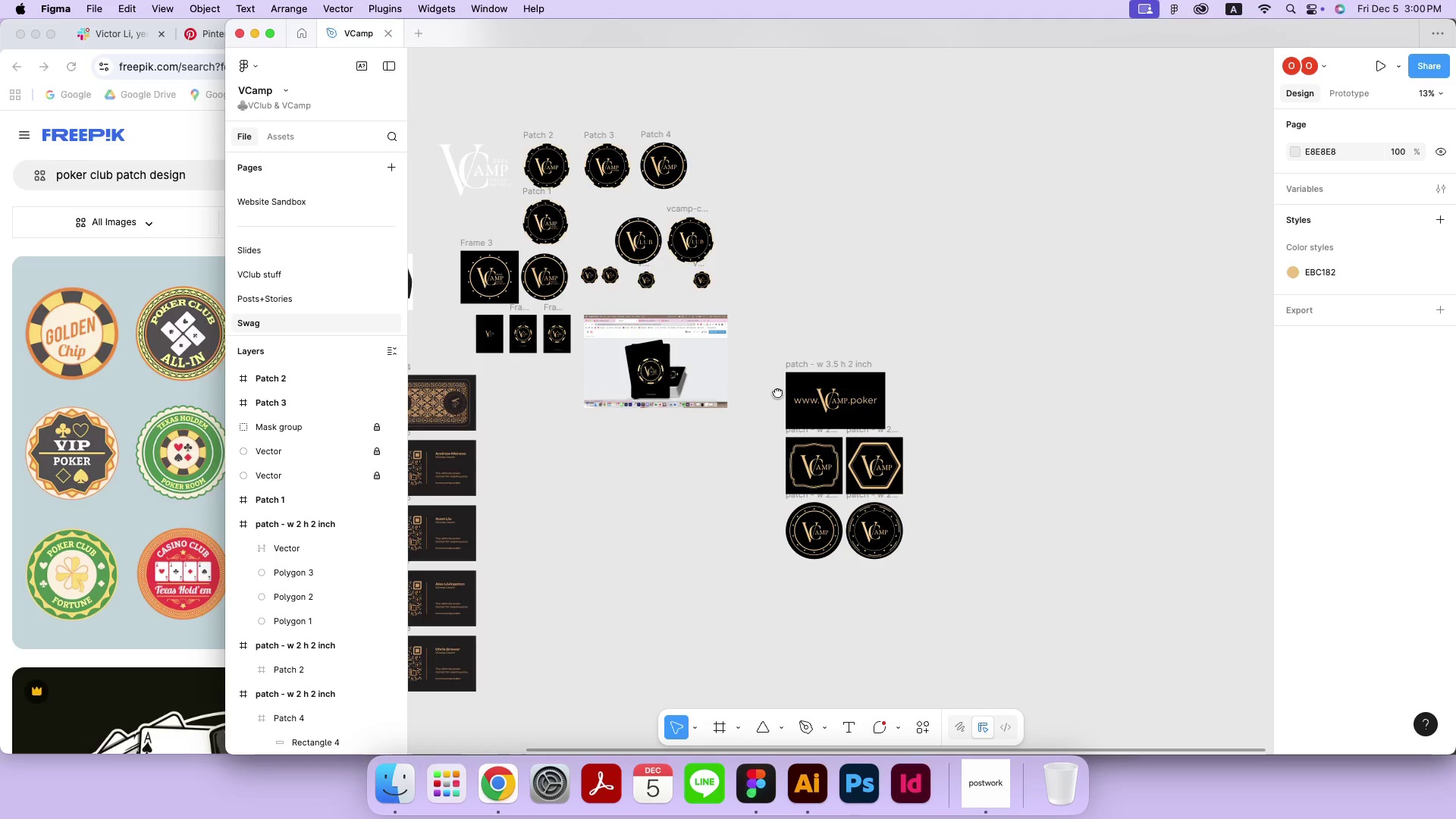 
hold_key(key=Space, duration=1.37)
 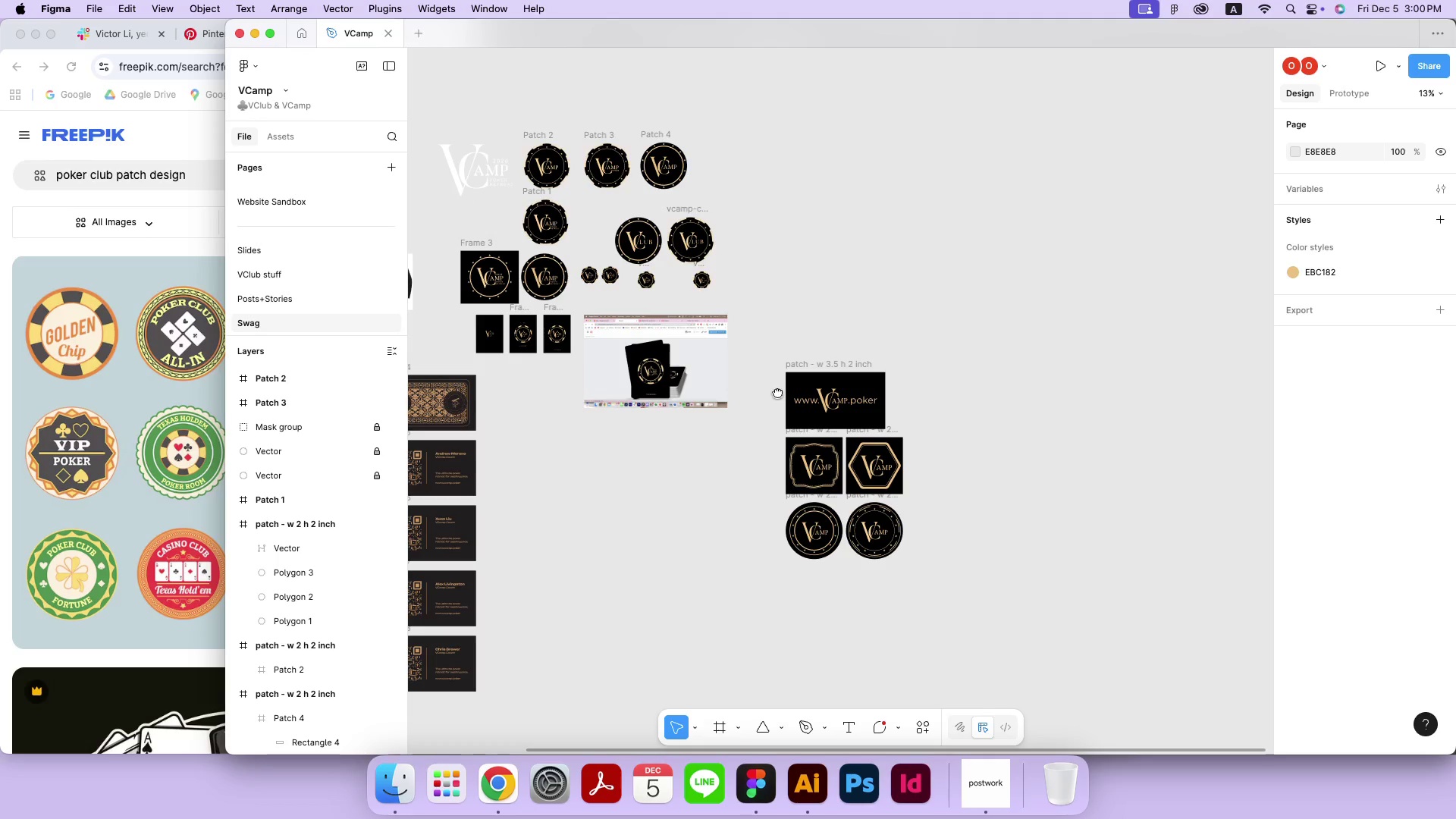 
key(Meta+Equal)
 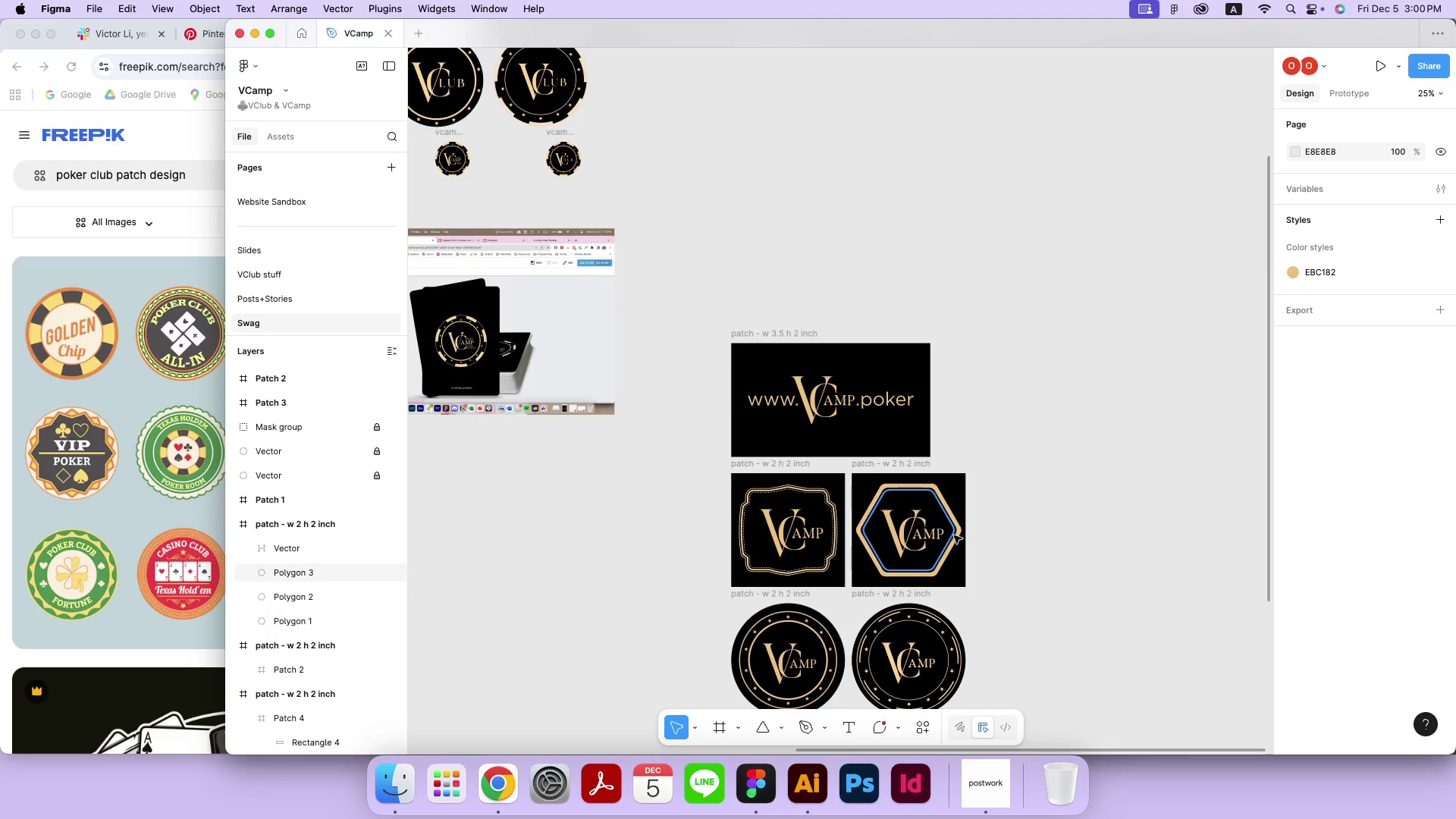 
key(Meta+Equal)
 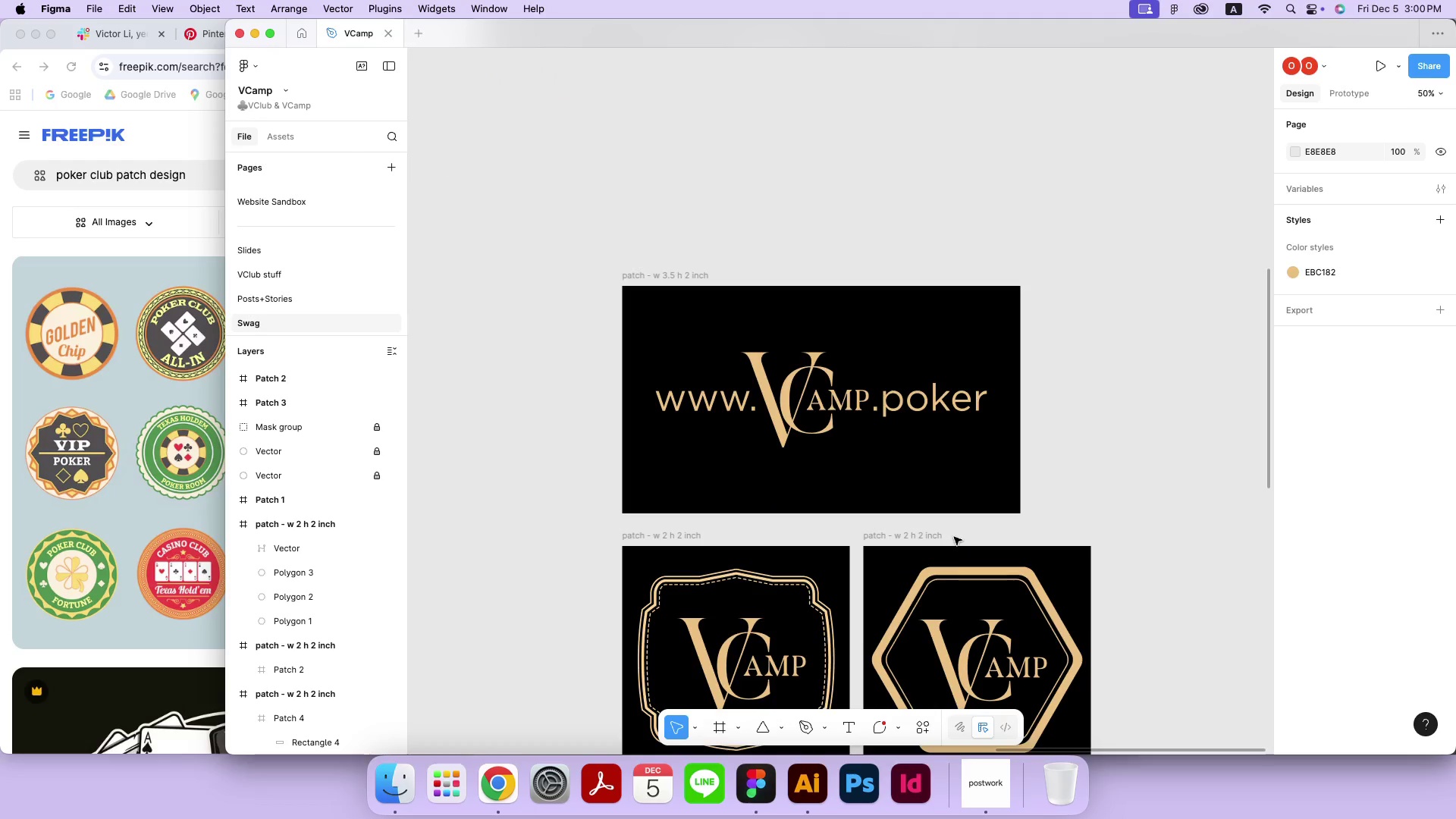 
hold_key(key=Space, duration=0.74)
 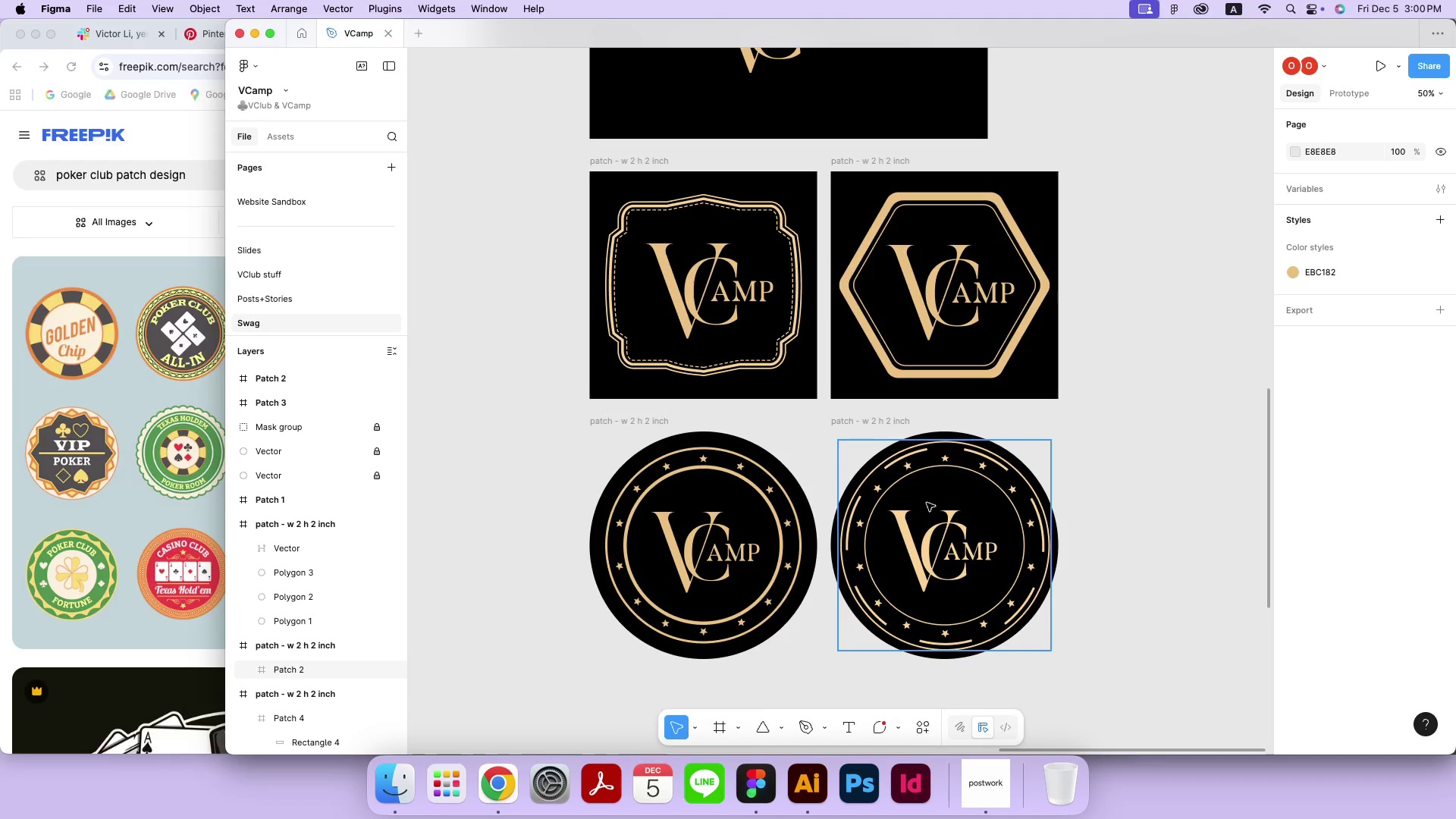 
left_click_drag(start_coordinate=[949, 635], to_coordinate=[915, 259])
 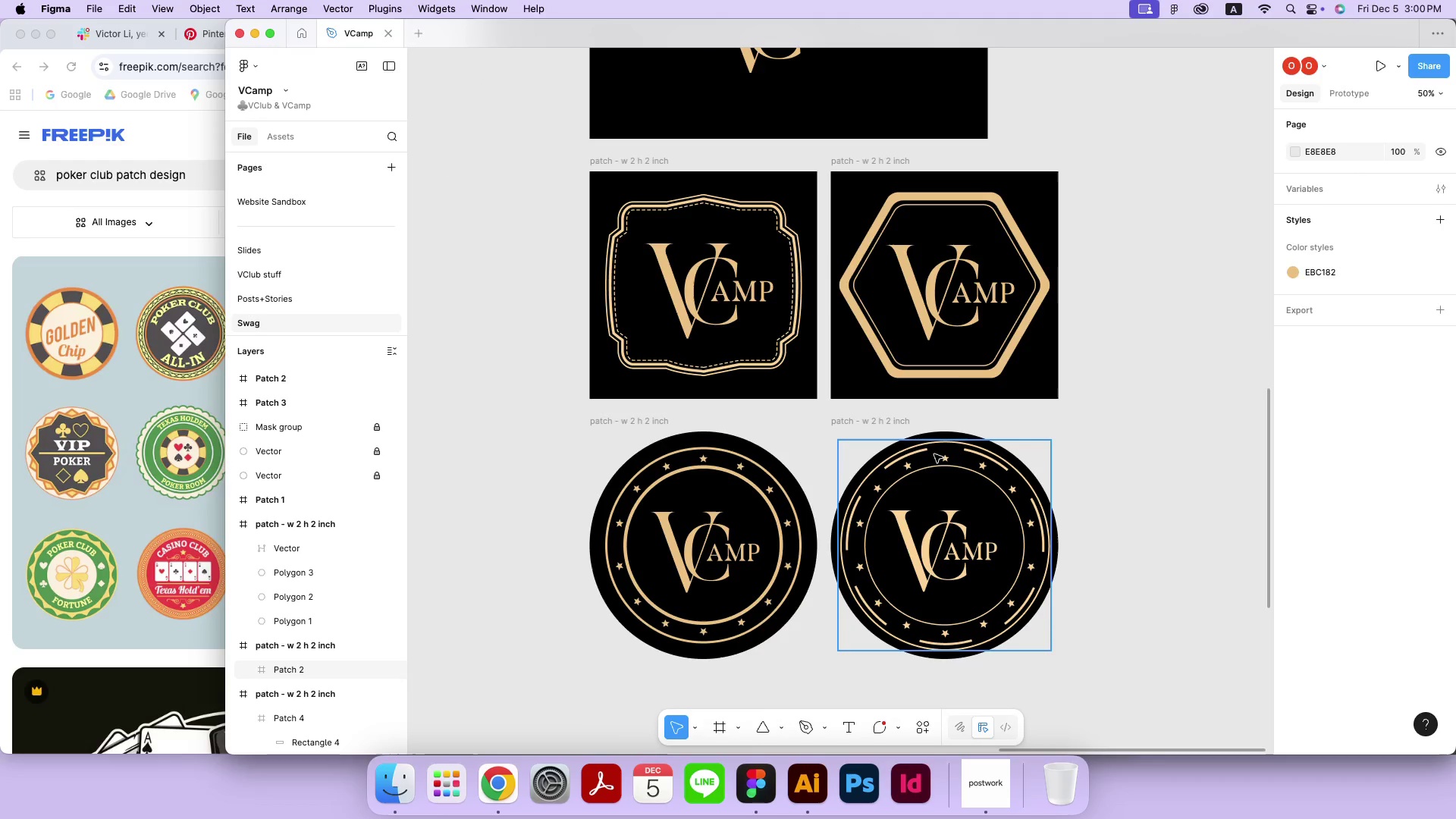 
left_click([934, 449])
 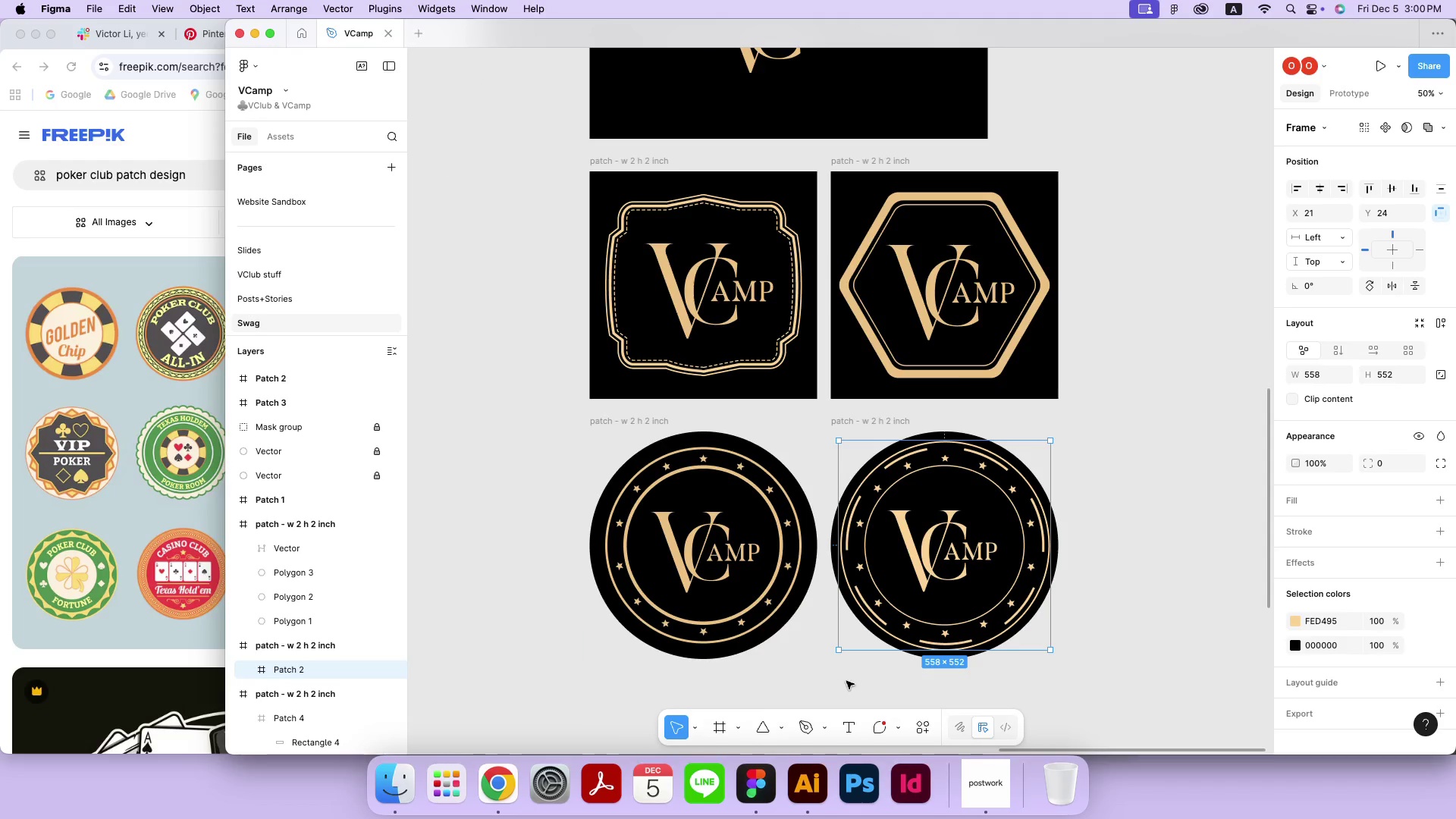 
left_click_drag(start_coordinate=[962, 650], to_coordinate=[962, 658])
 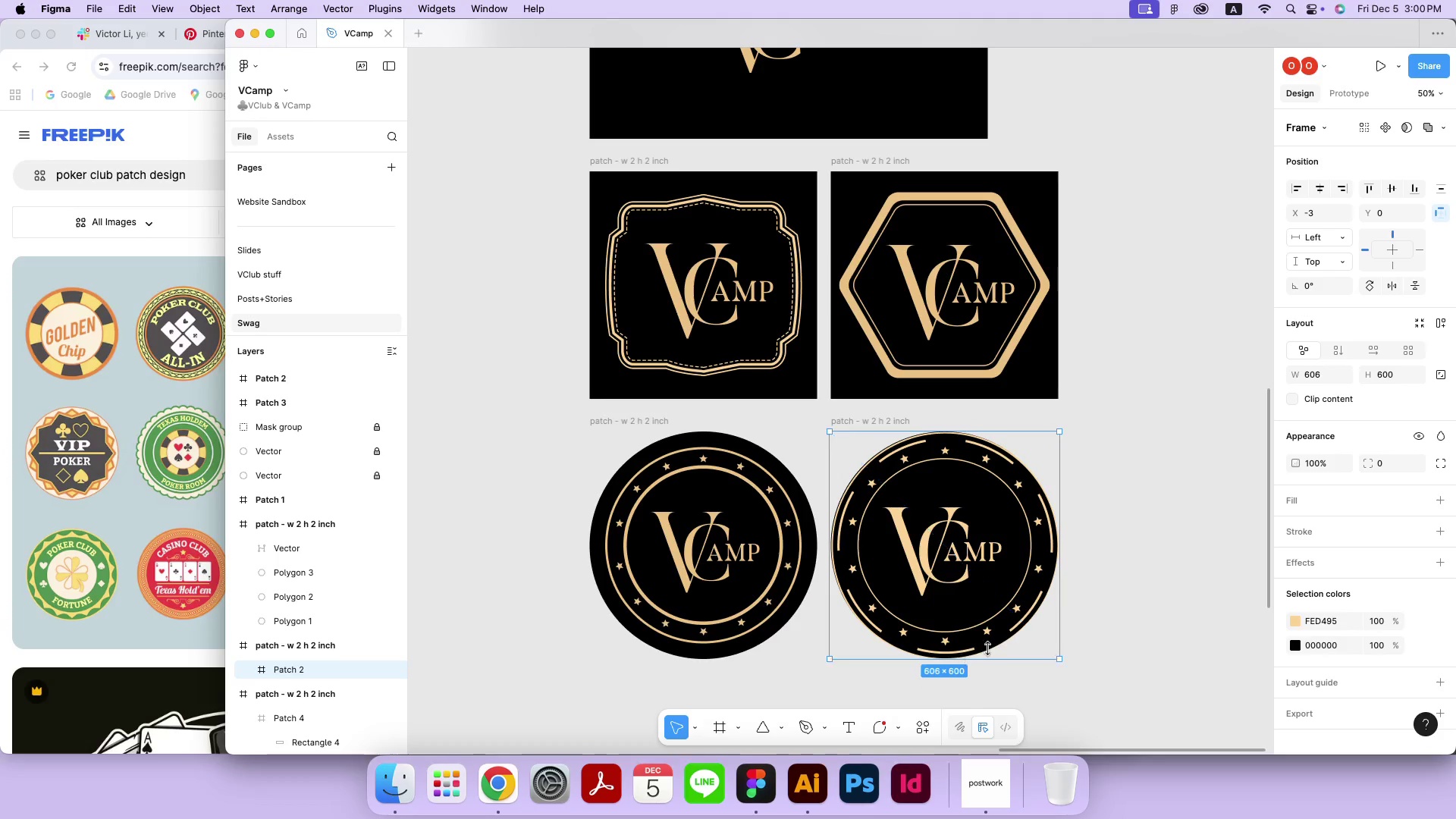 
hold_key(key=OptionLeft, duration=5.58)
 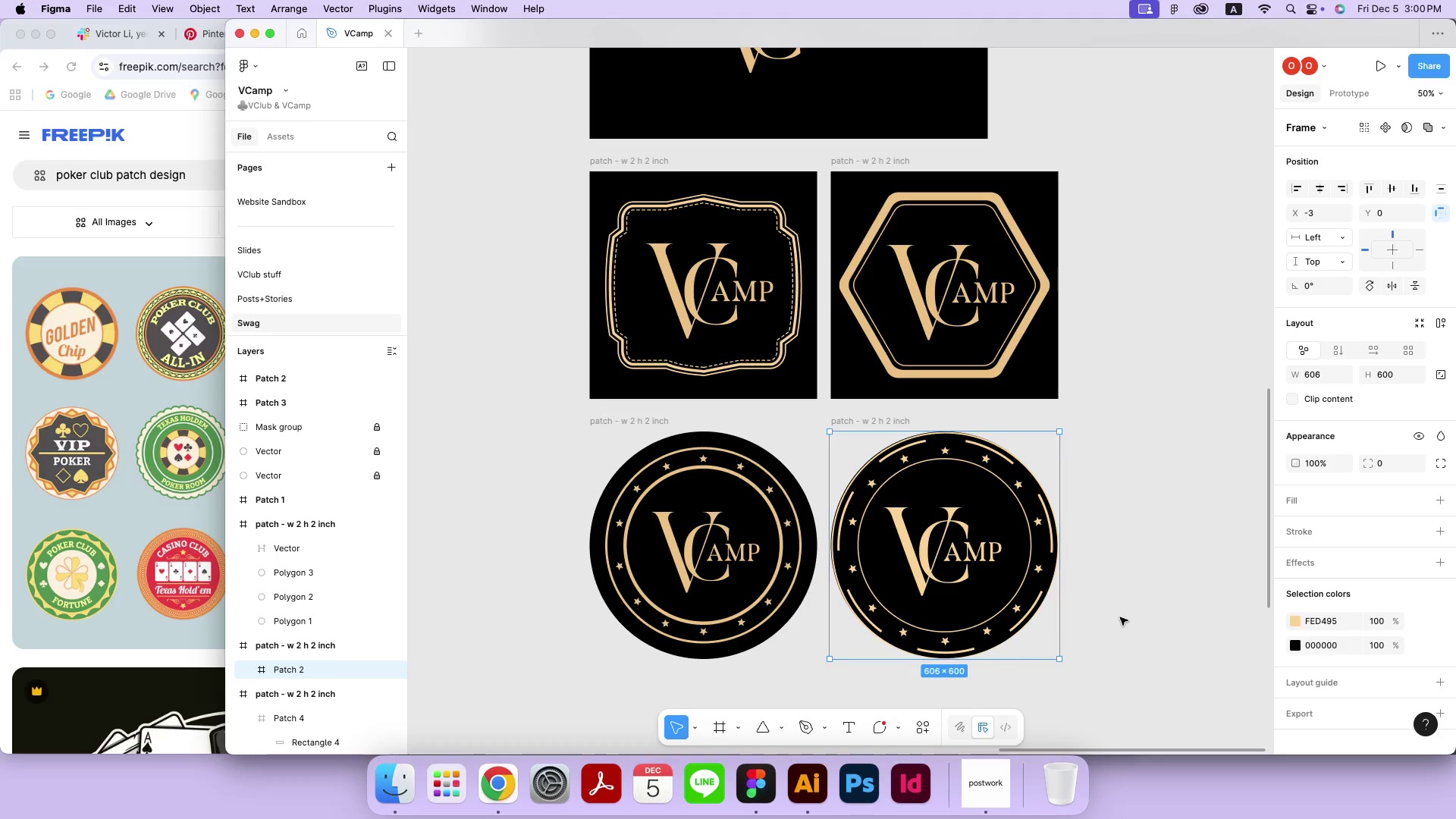 
hold_key(key=ShiftLeft, duration=5.57)
 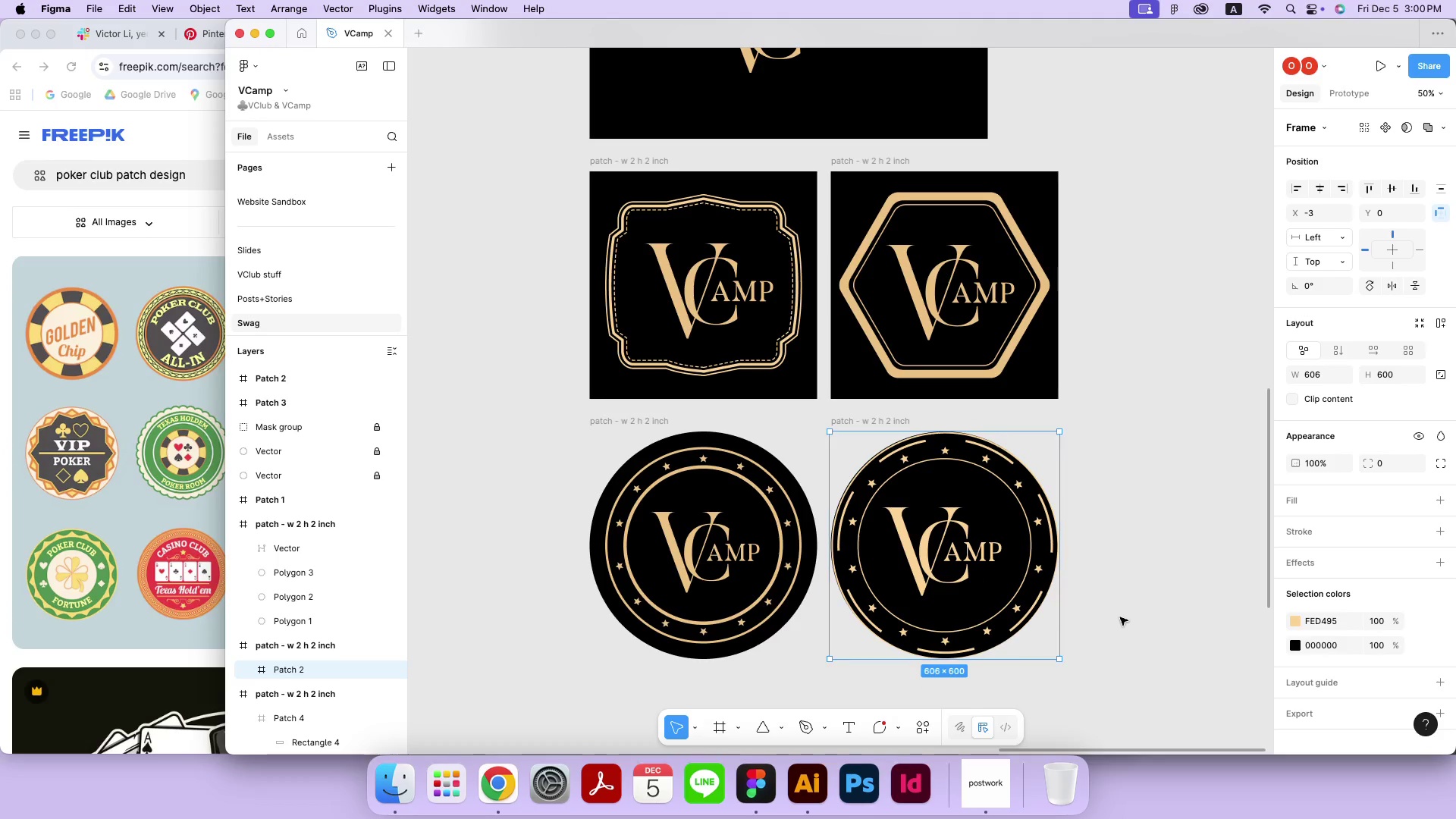 
left_click([1121, 617])
 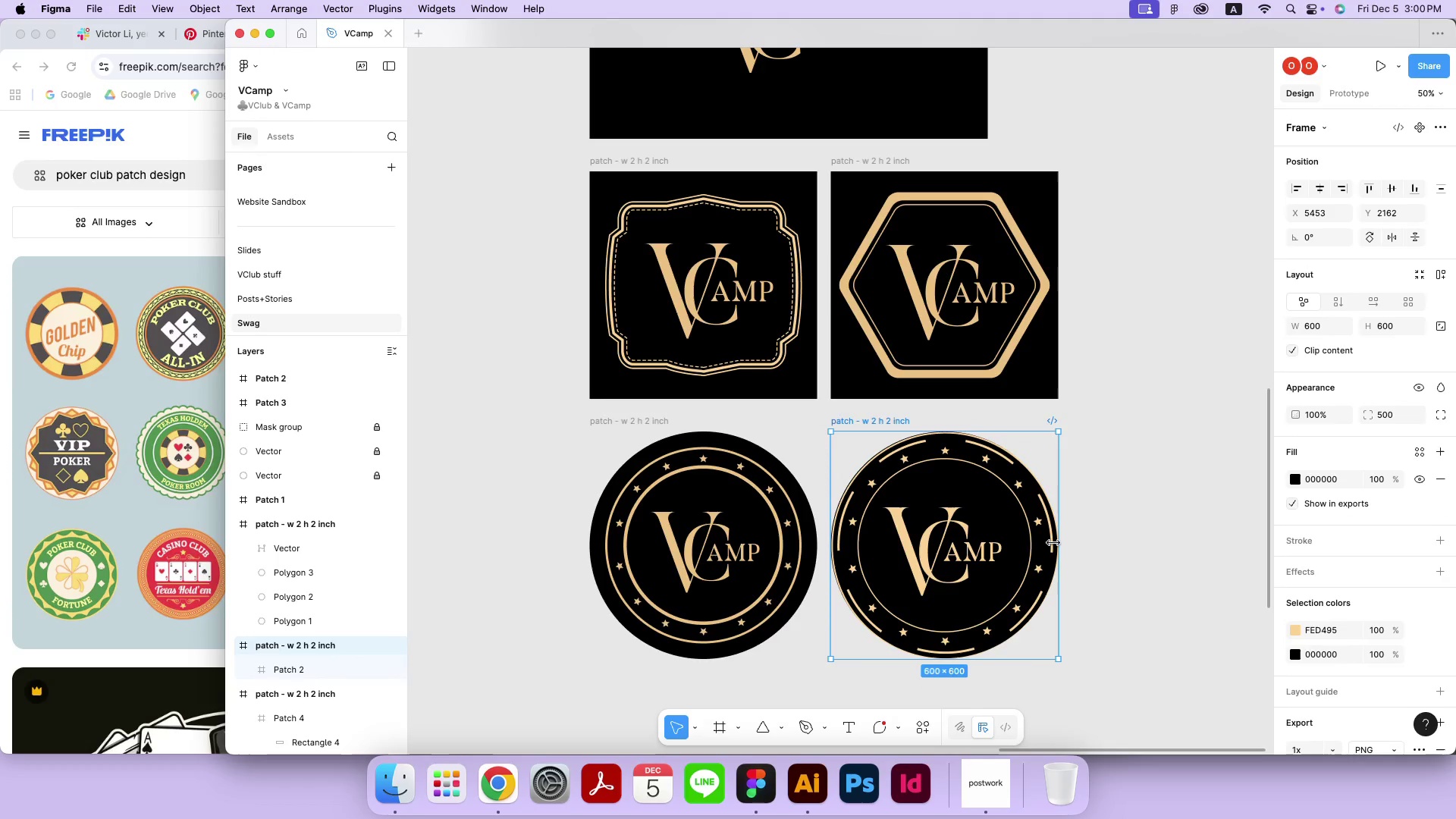 
double_click([1053, 543])
 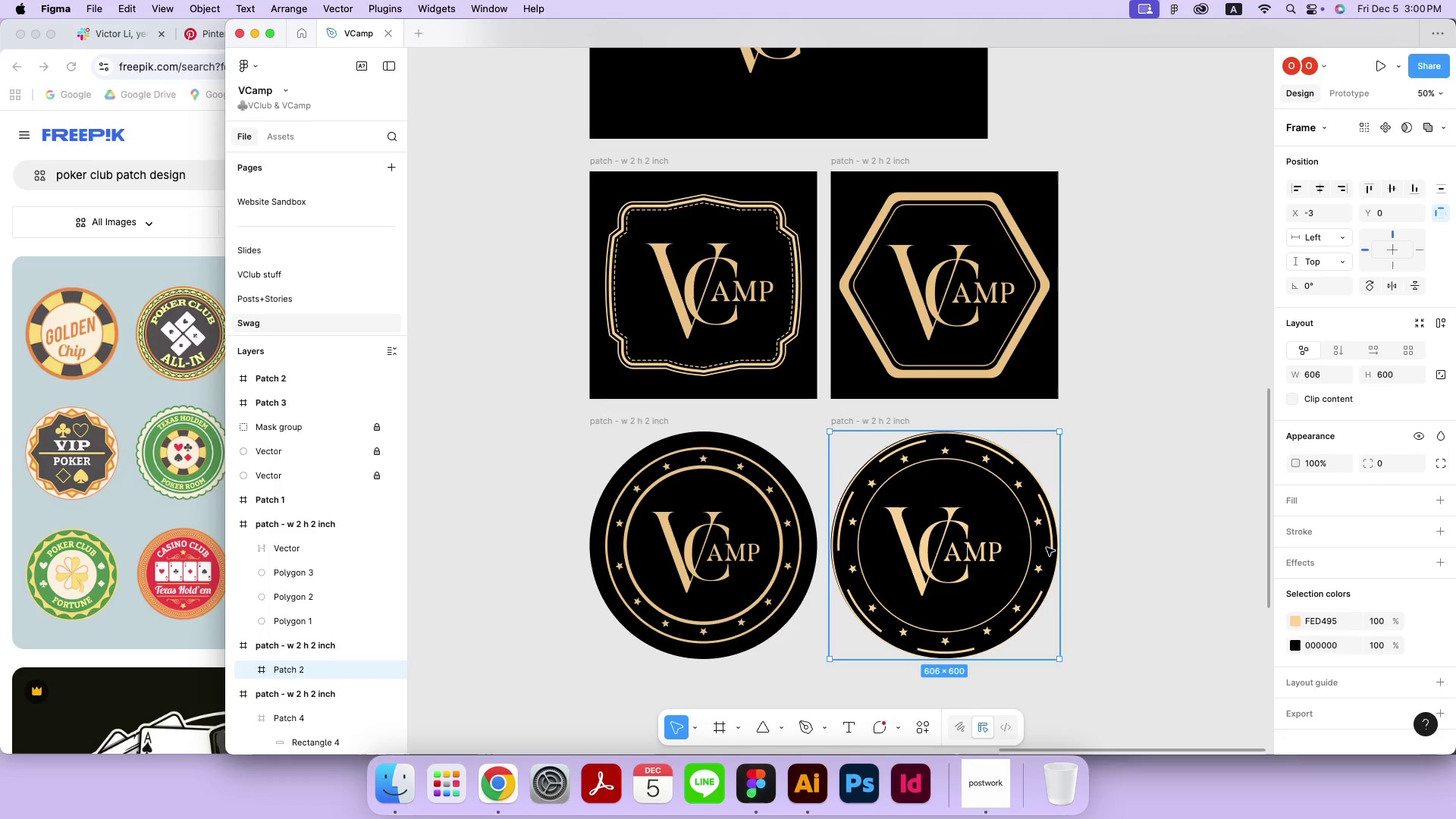 
double_click([1046, 548])
 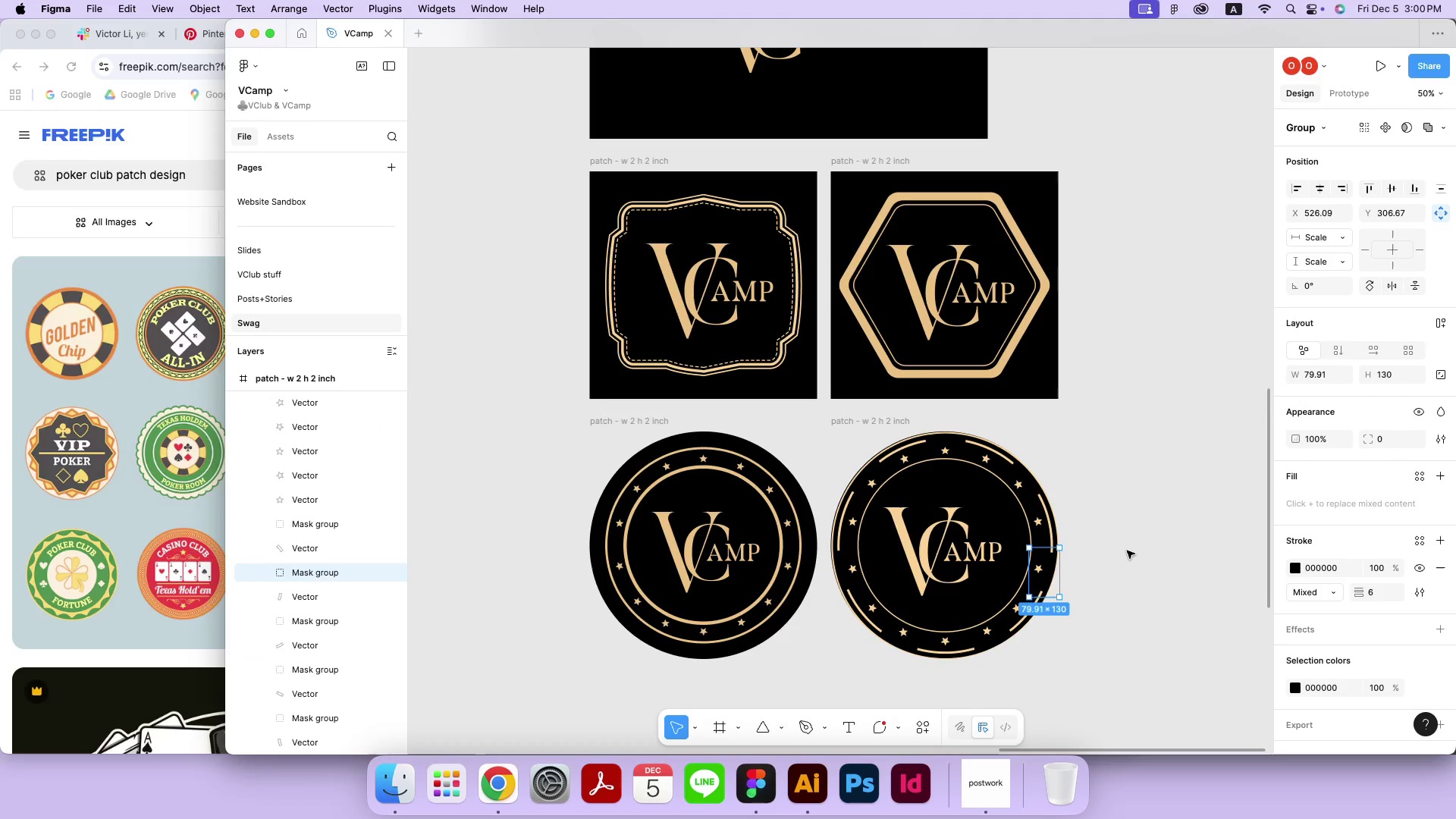 
scroll: coordinate [1112, 554], scroll_direction: down, amount: 2.0
 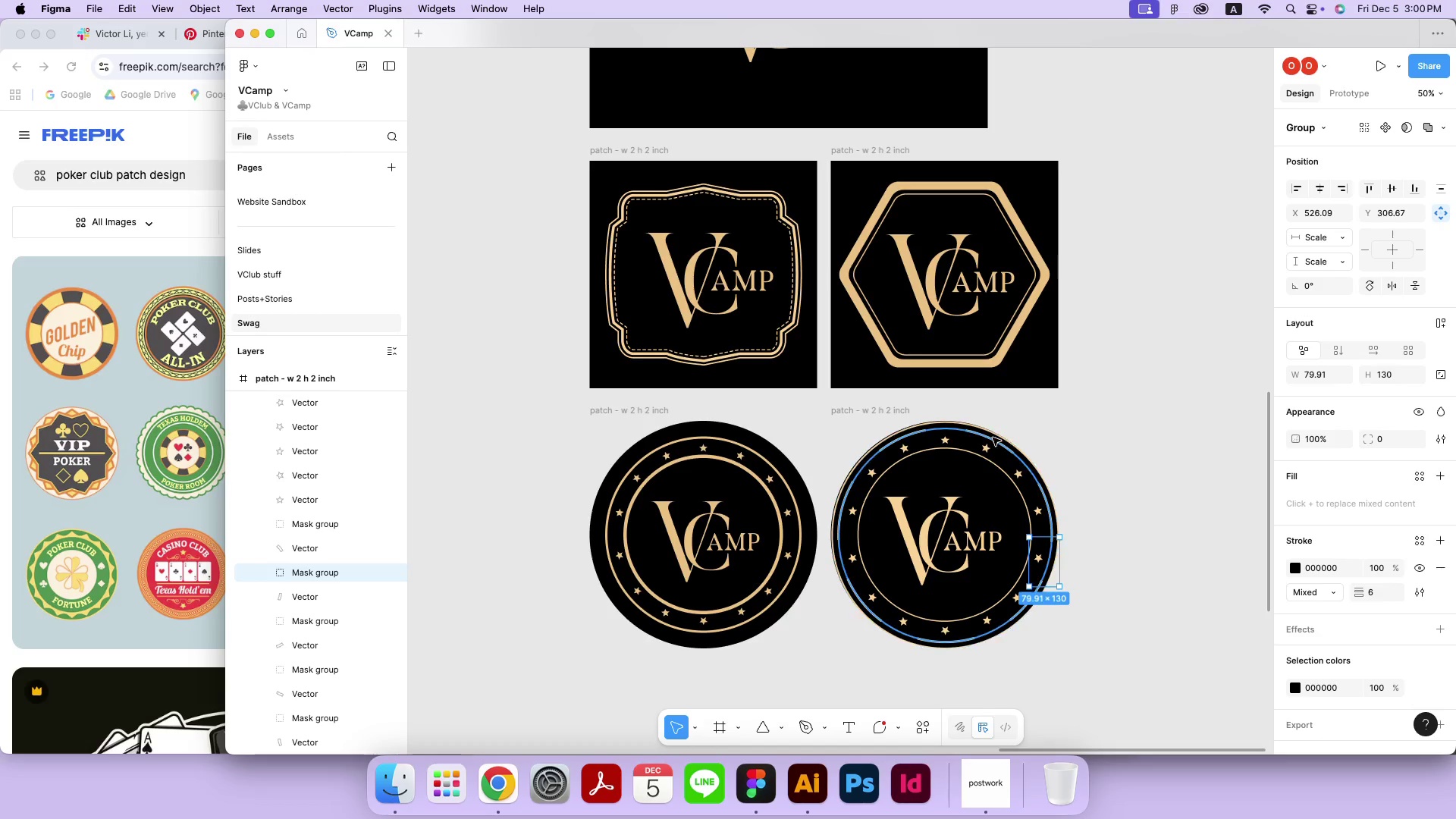 
left_click([992, 439])
 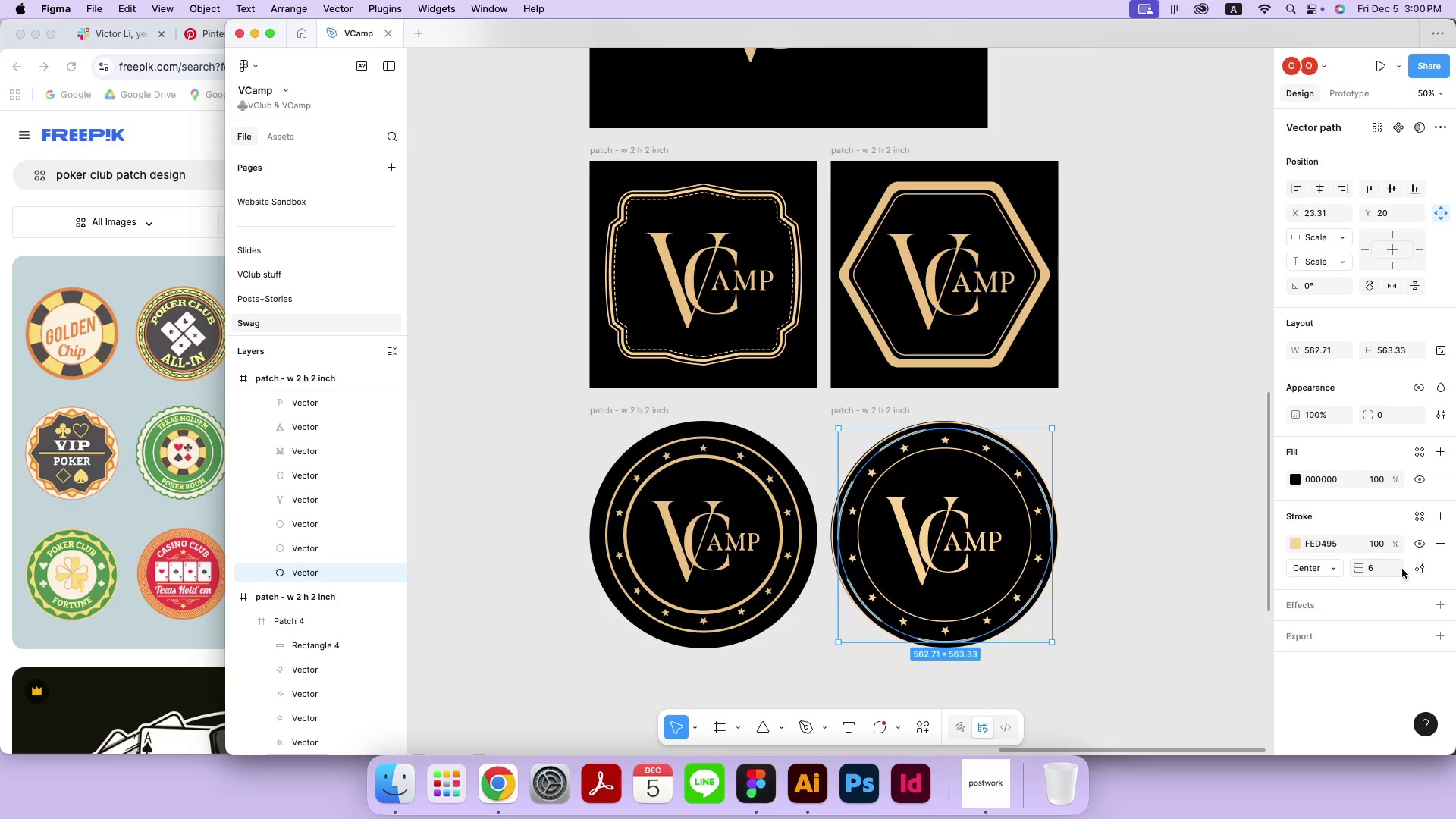 
left_click([1382, 563])
 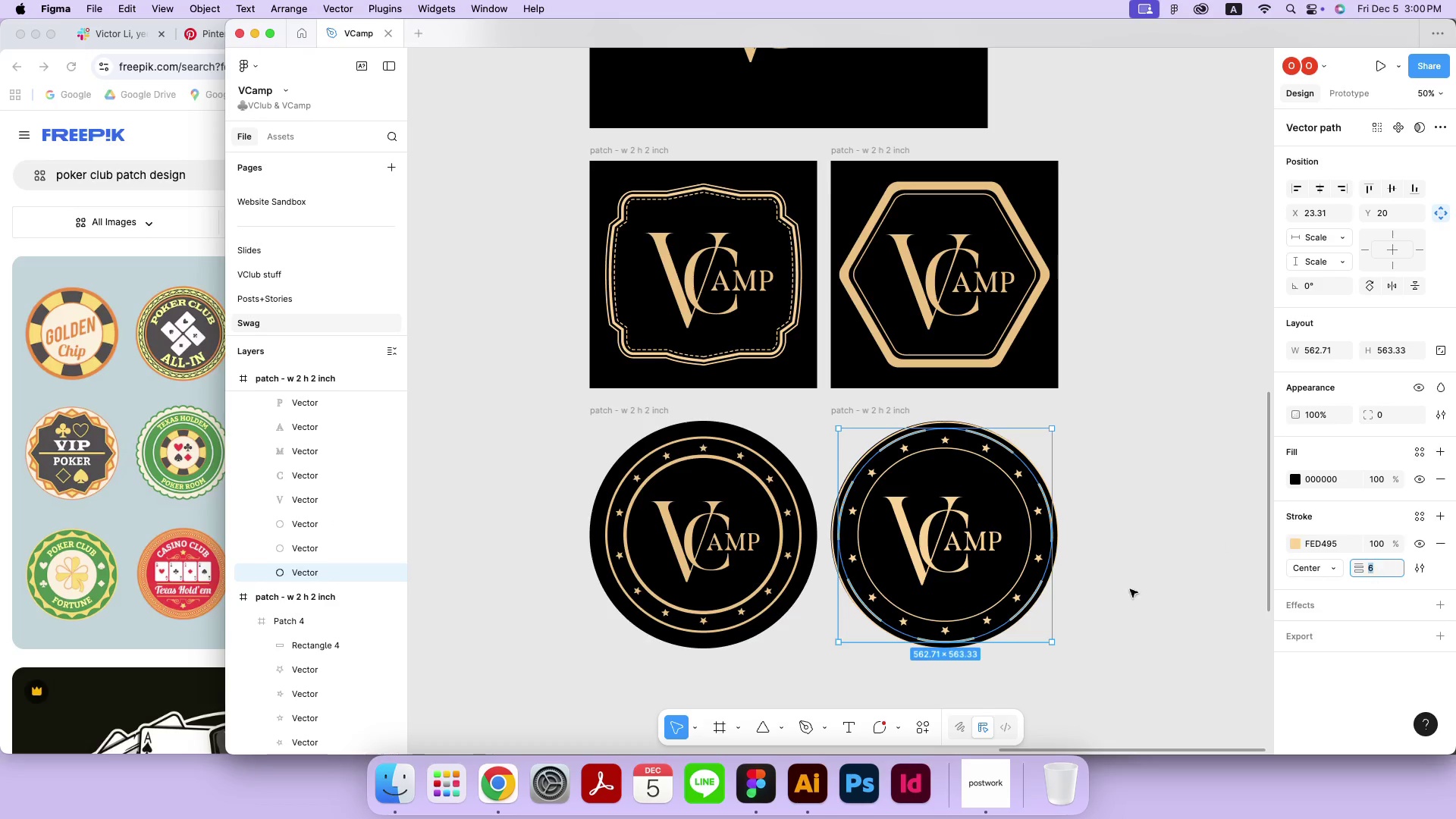 
hold_key(key=ArrowUp, duration=1.36)
 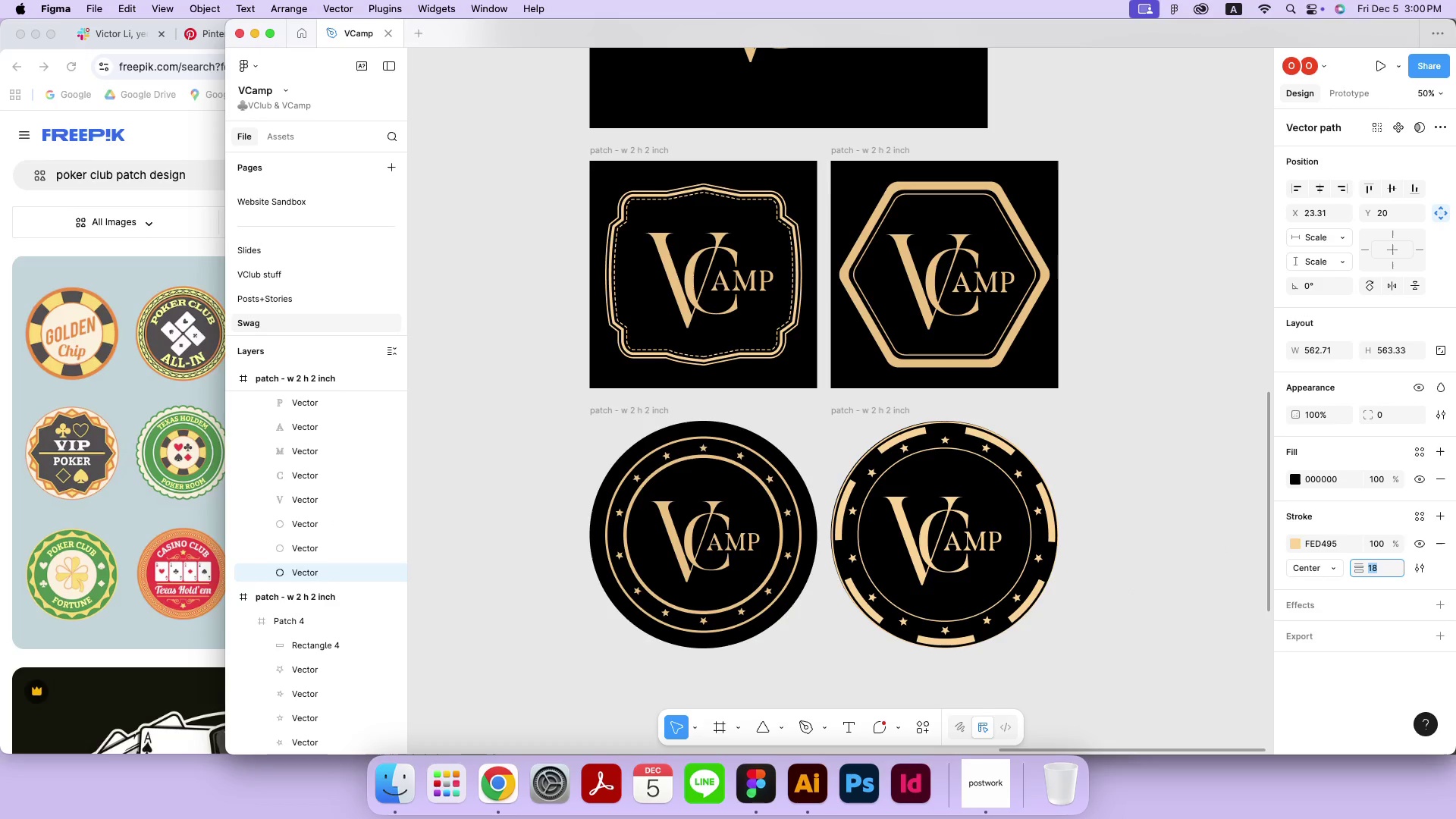 
key(ArrowDown)
 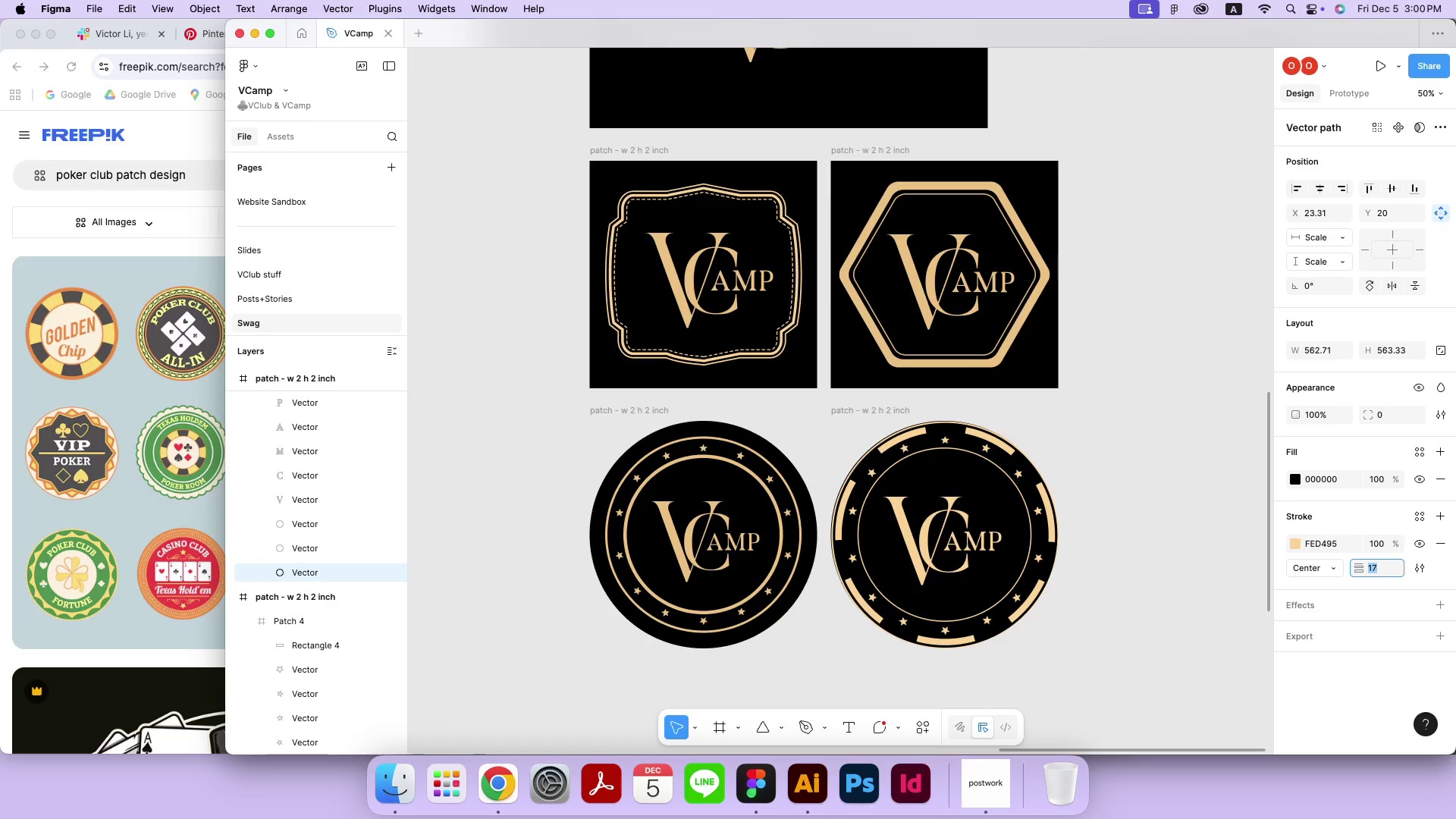 
key(ArrowDown)
 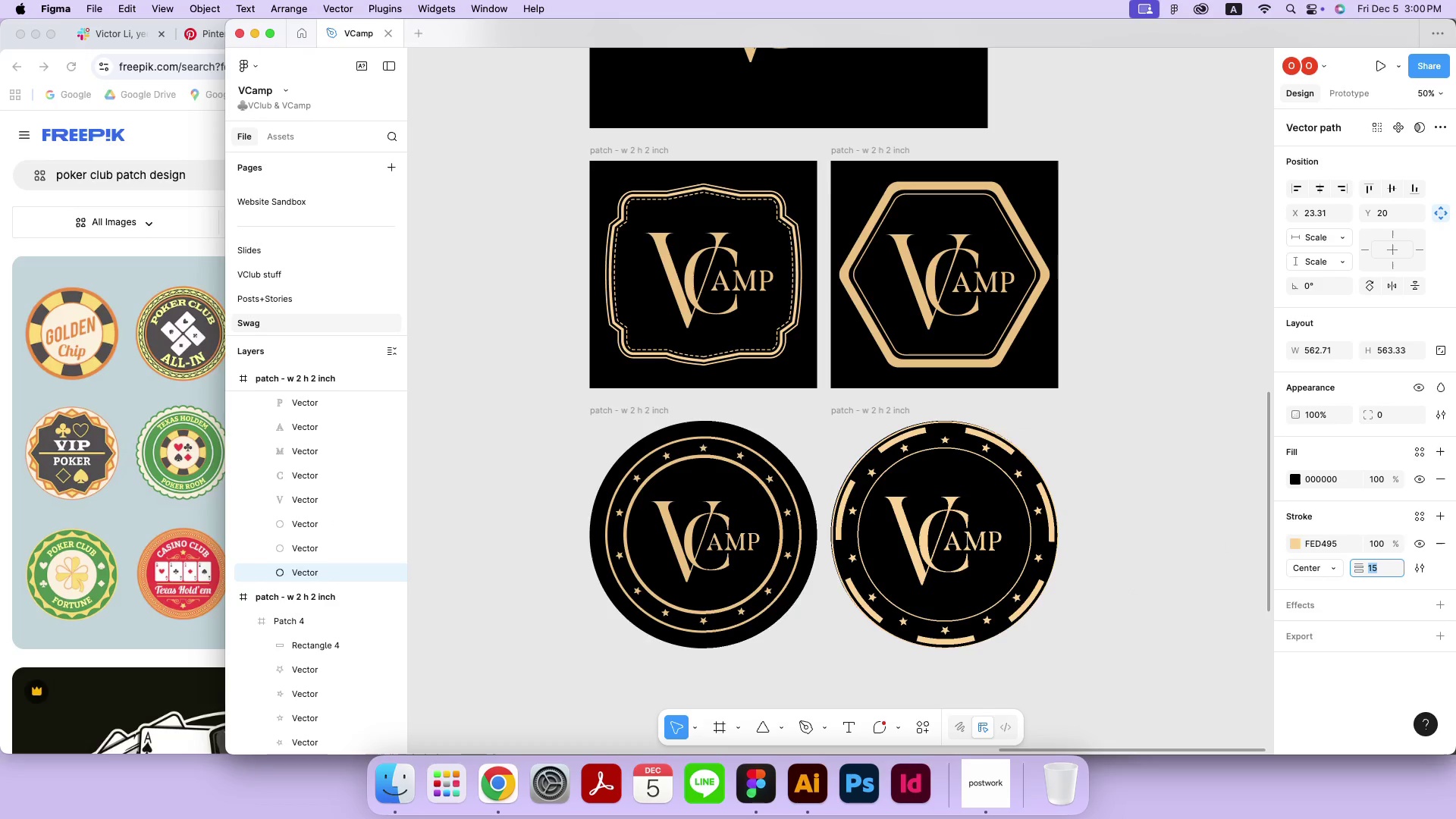 
key(ArrowDown)
 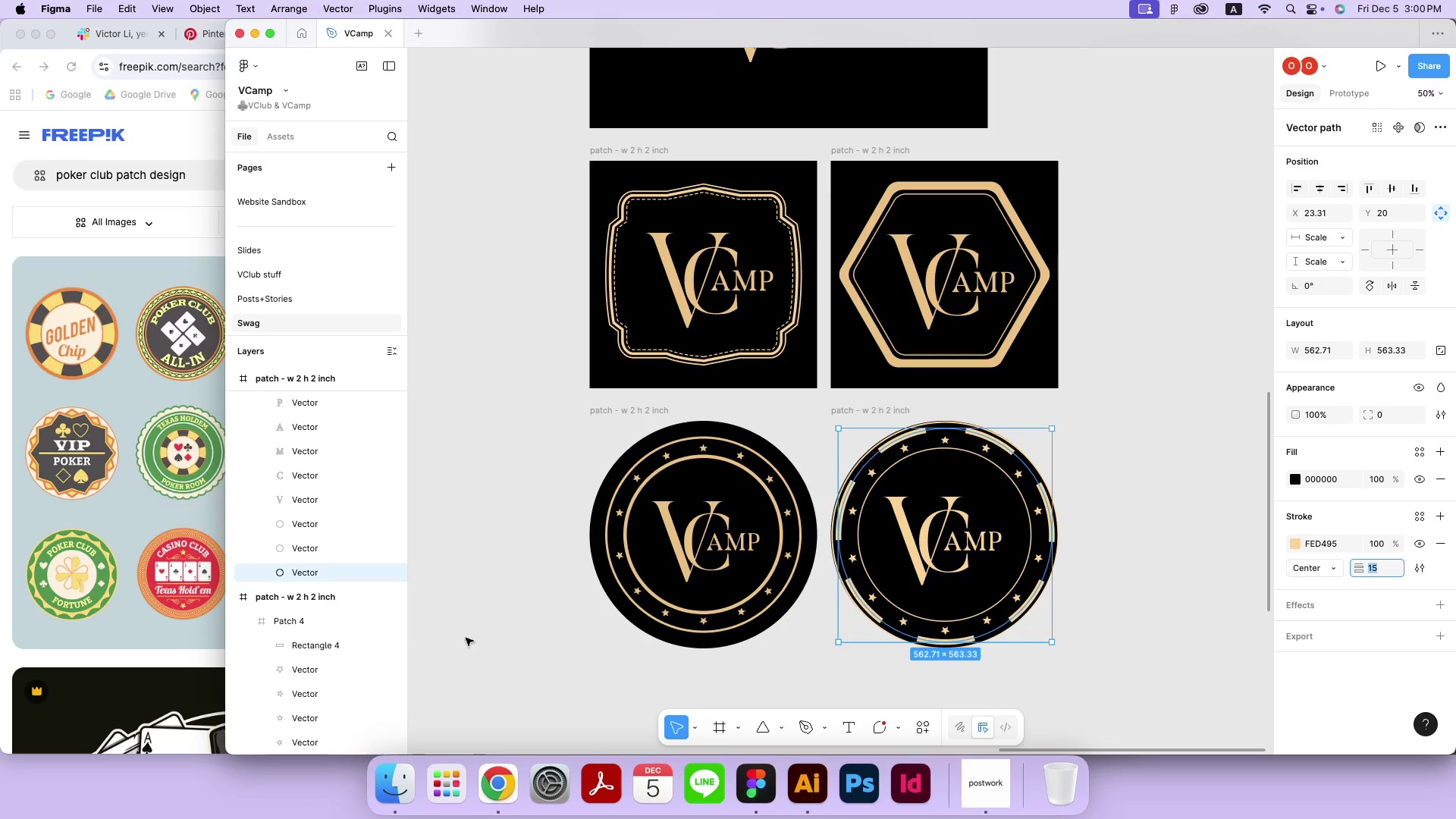 
wait(5.4)
 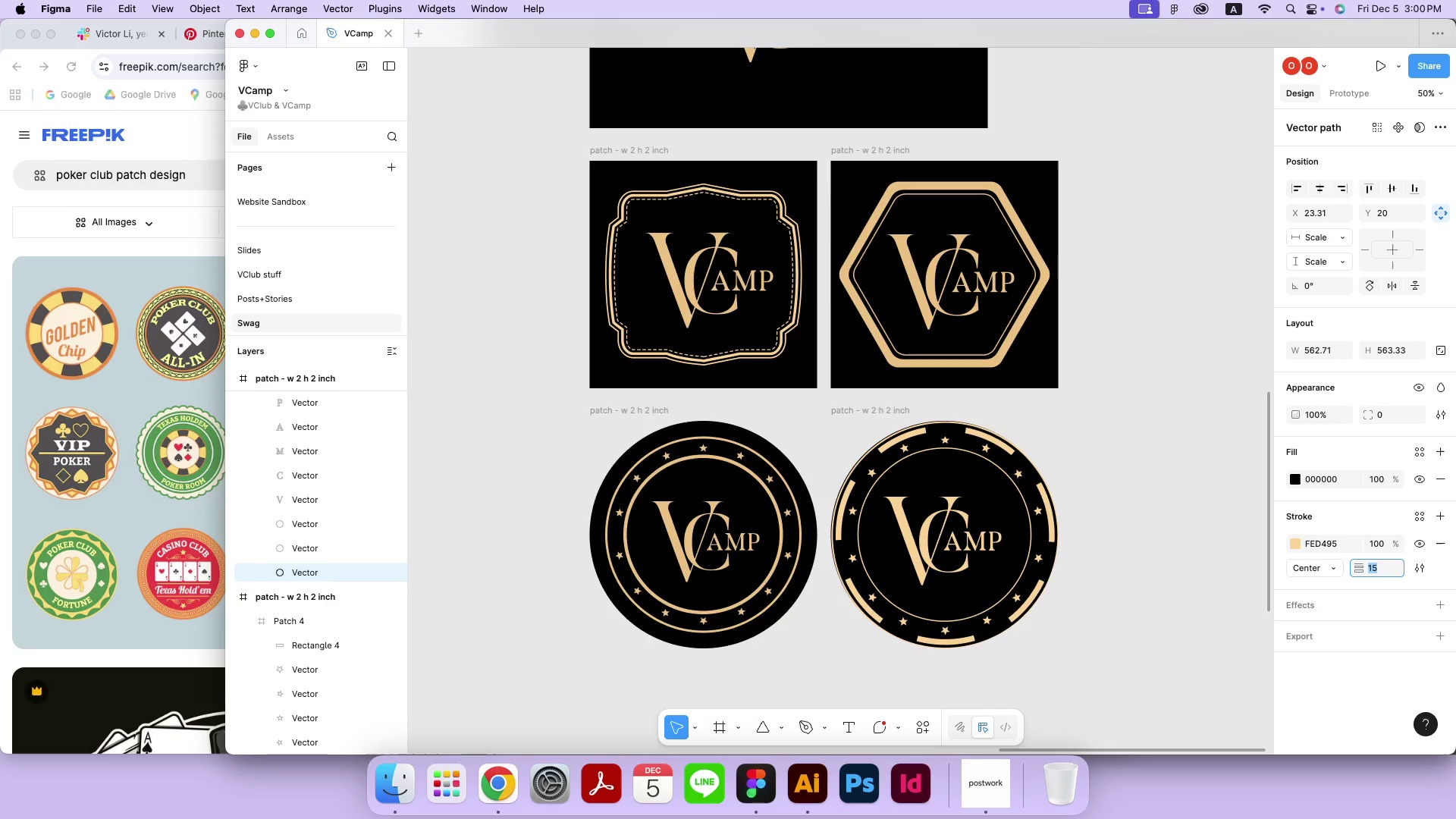 
left_click([1105, 515])
 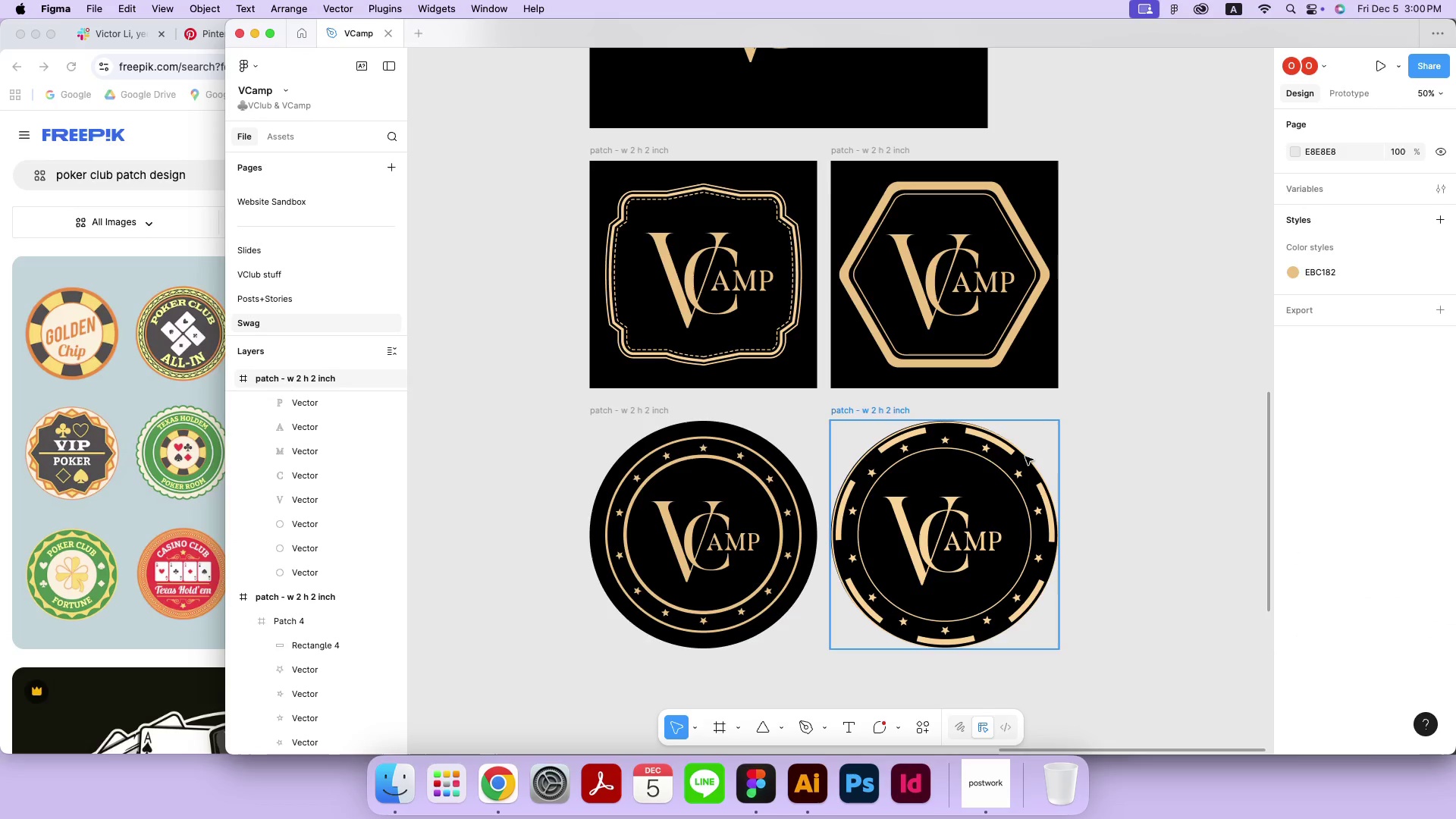 
left_click([1025, 457])
 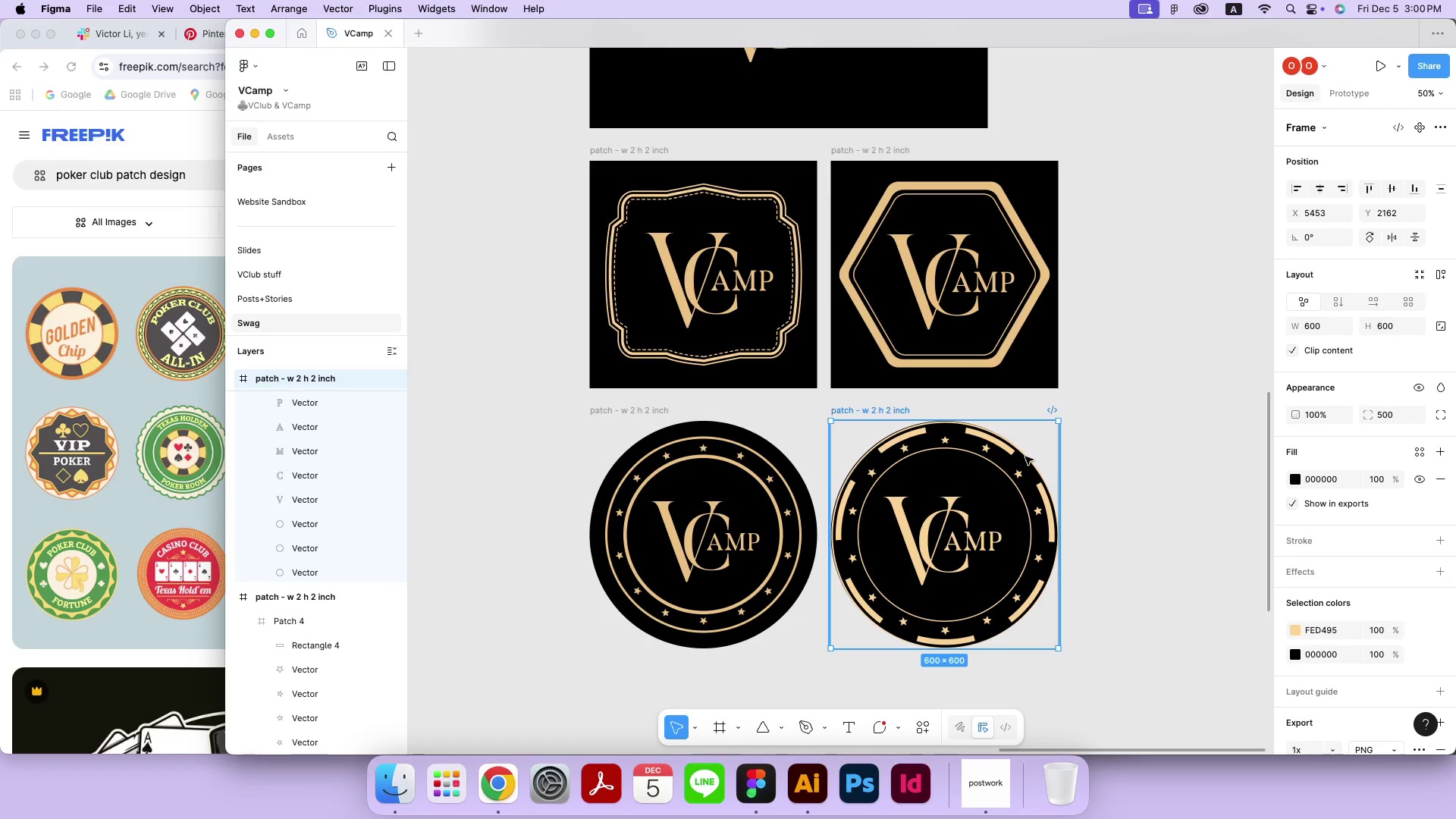 
left_click([1209, 462])
 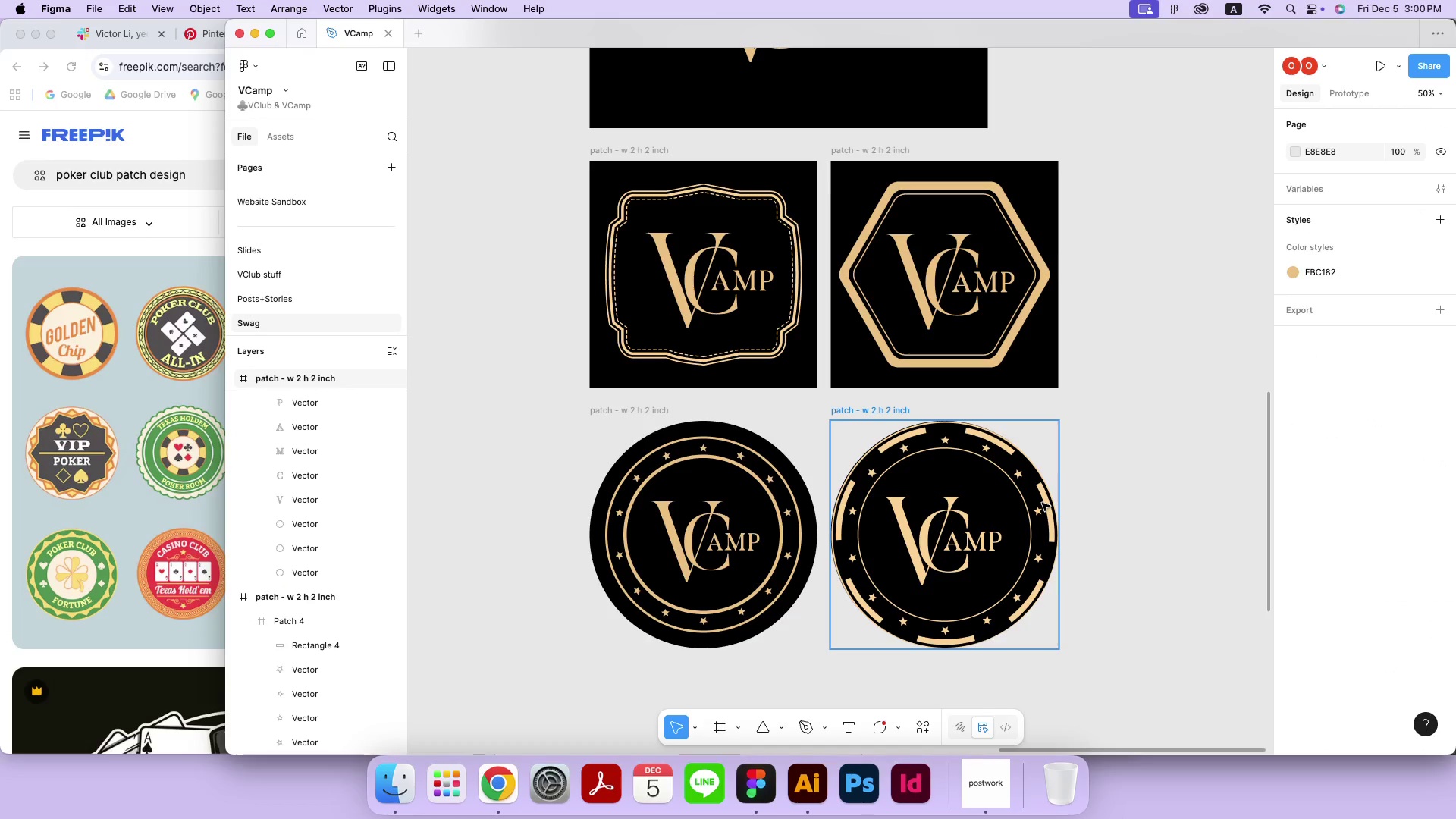 
left_click([1042, 503])
 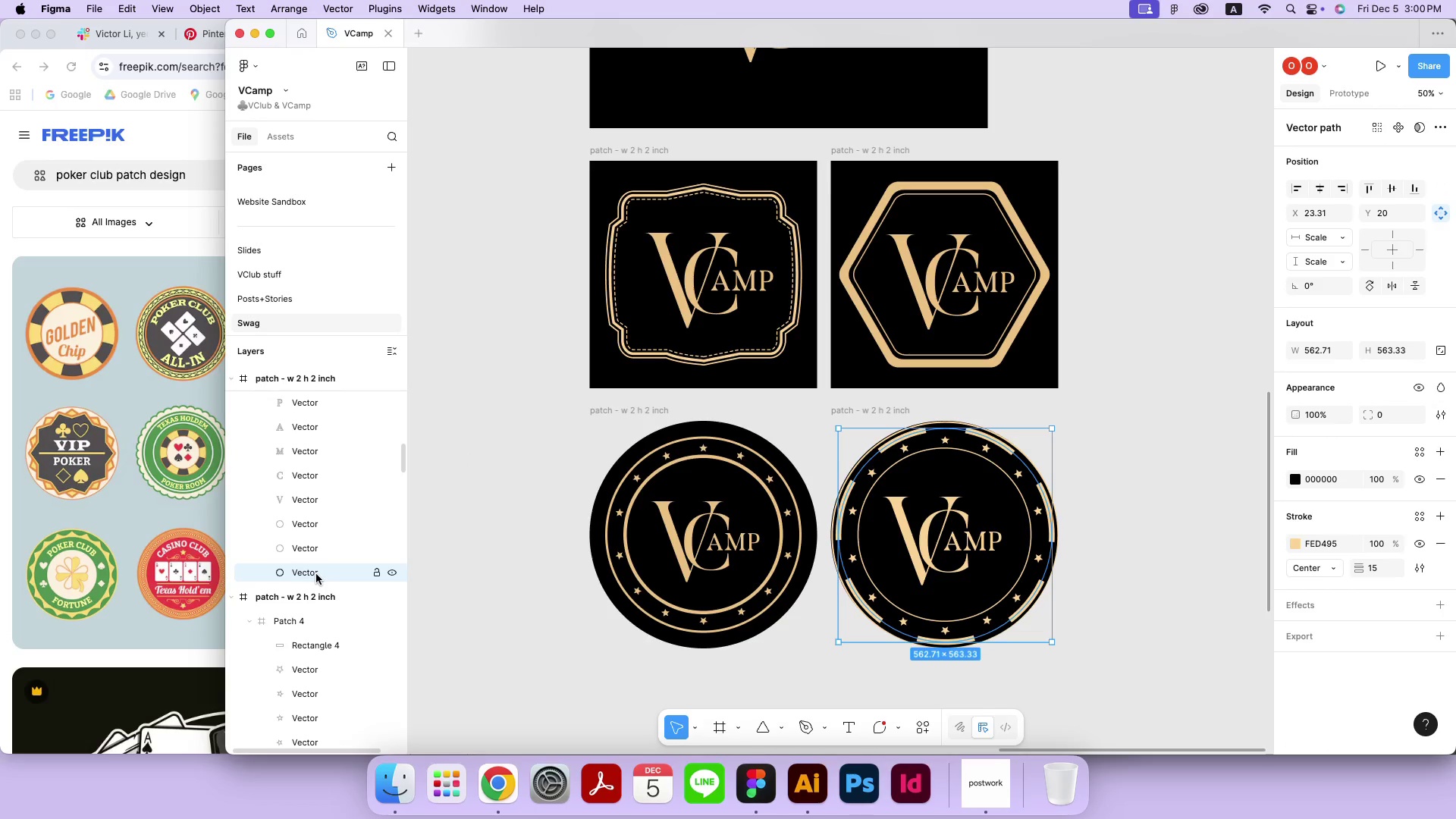 
left_click([315, 550])
 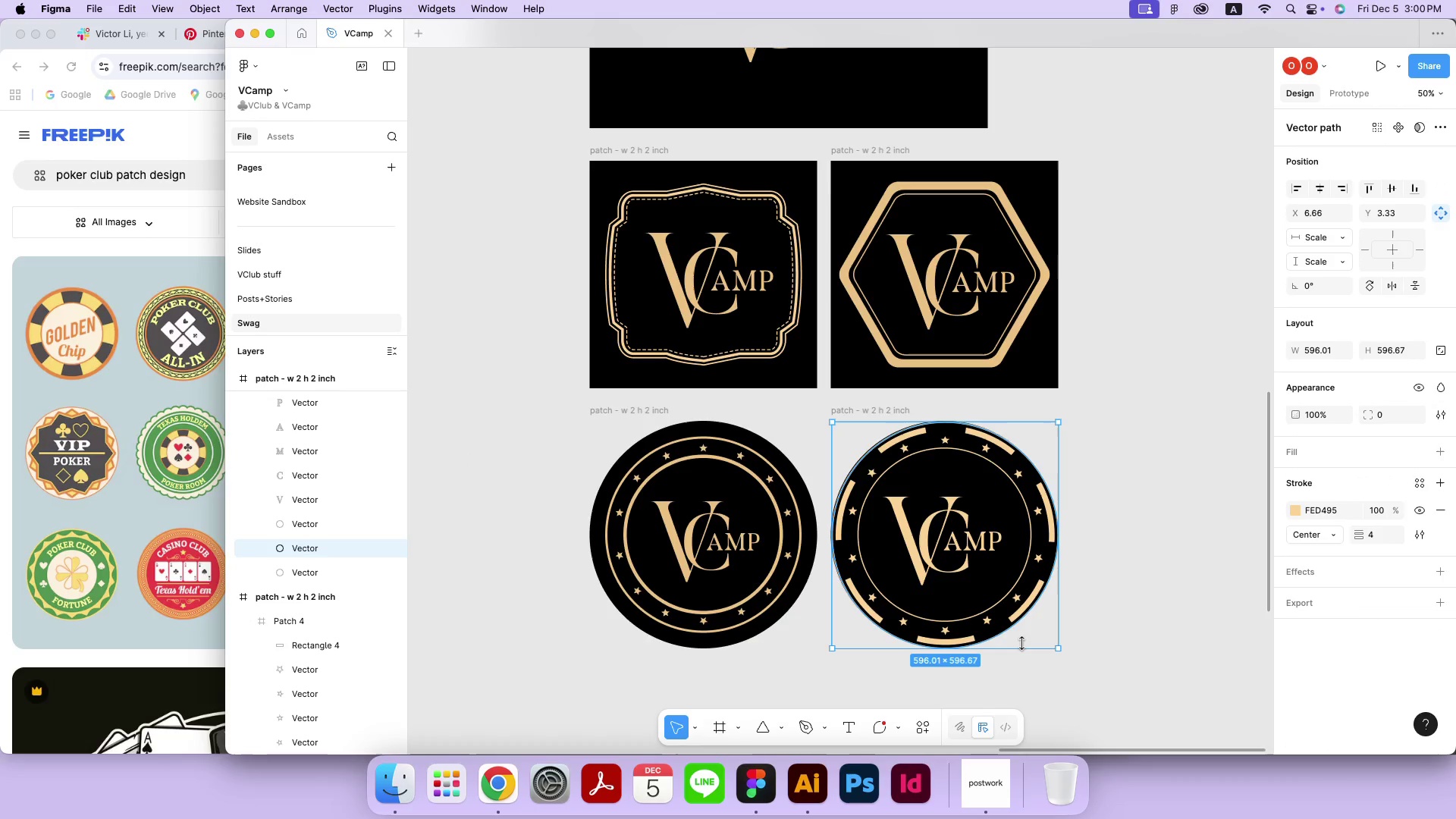 
key(Backspace)
 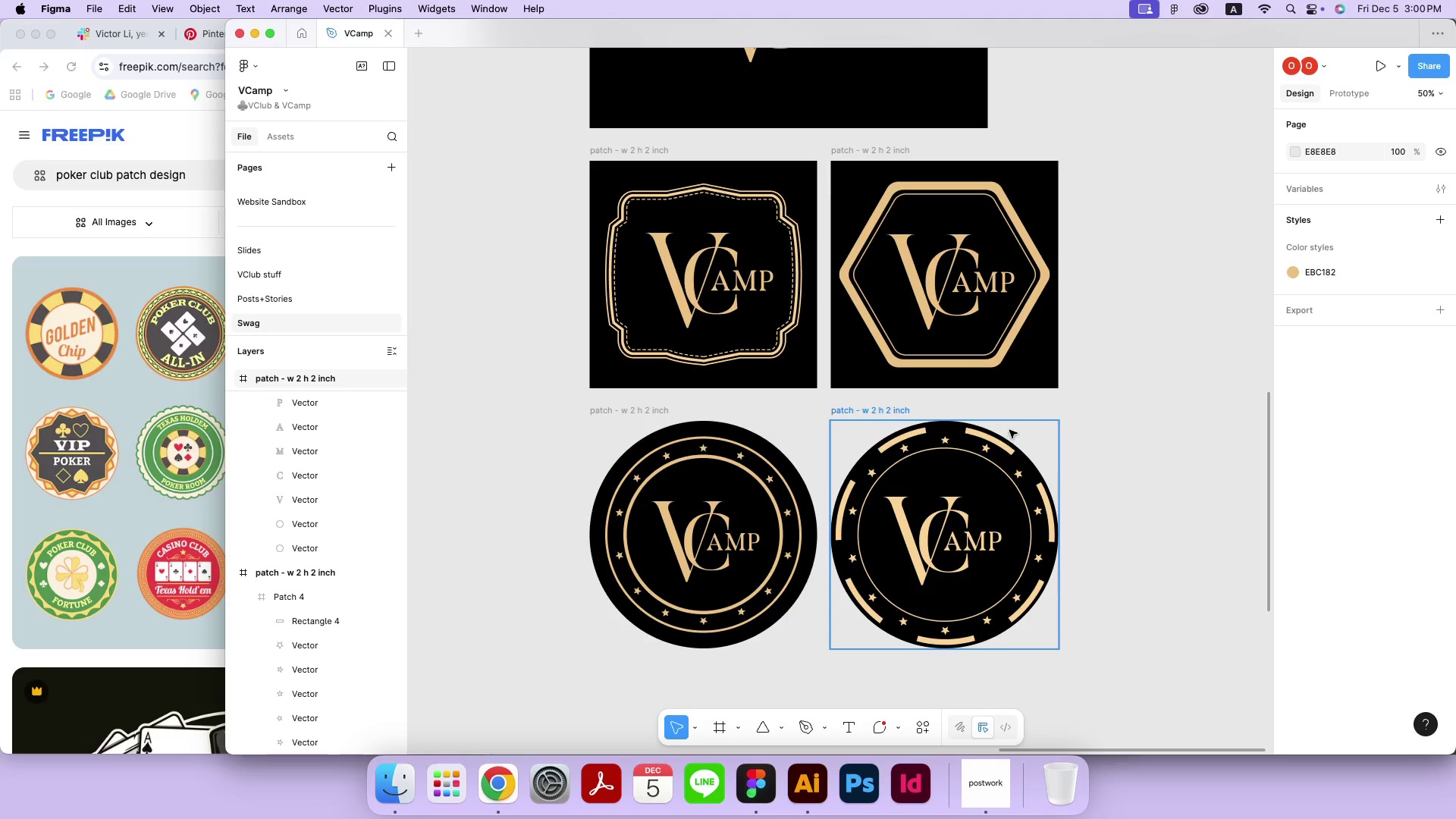 
double_click([1007, 448])
 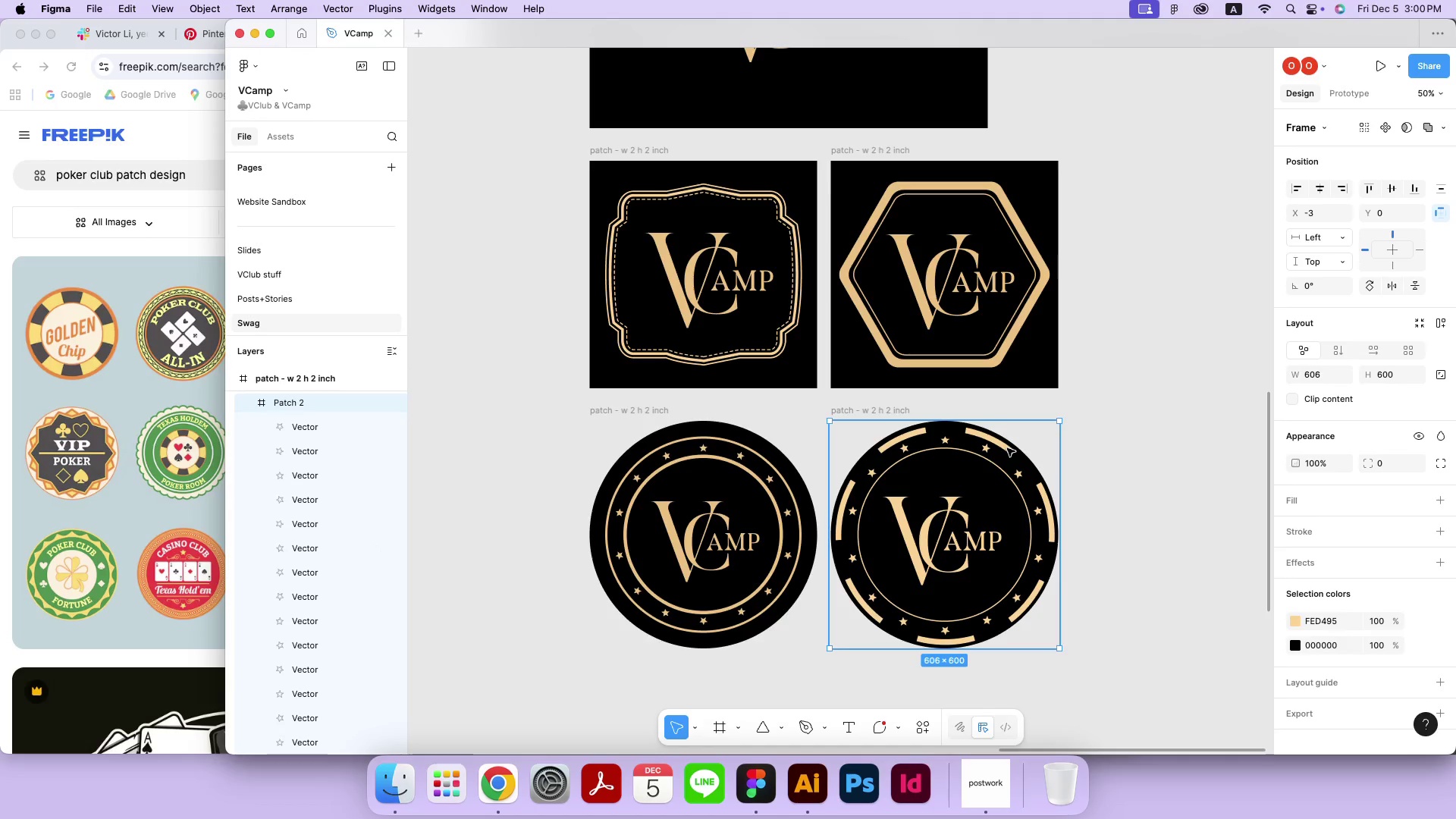 
scroll: coordinate [230, 603], scroll_direction: down, amount: 21.0
 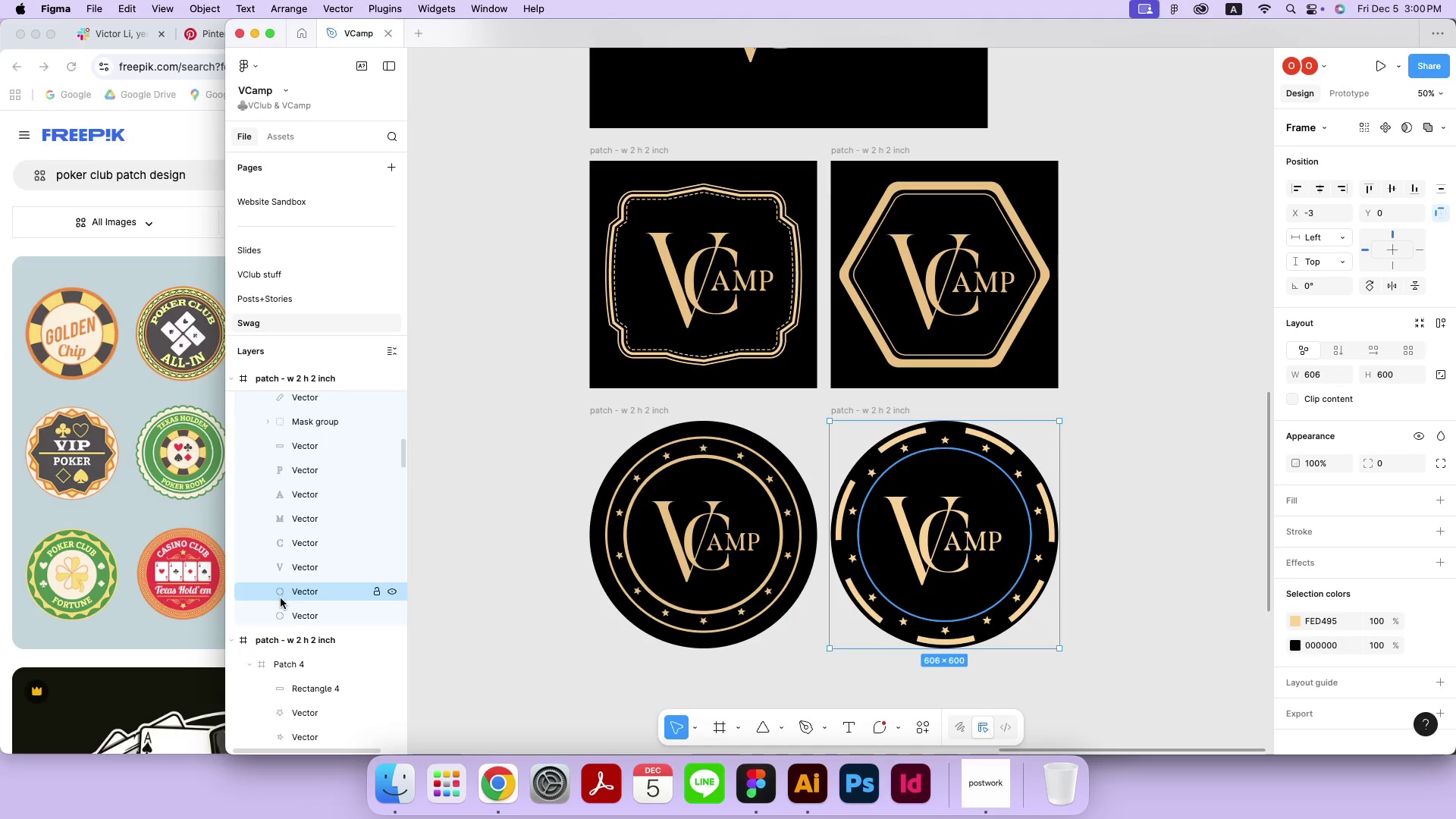 
left_click([287, 613])
 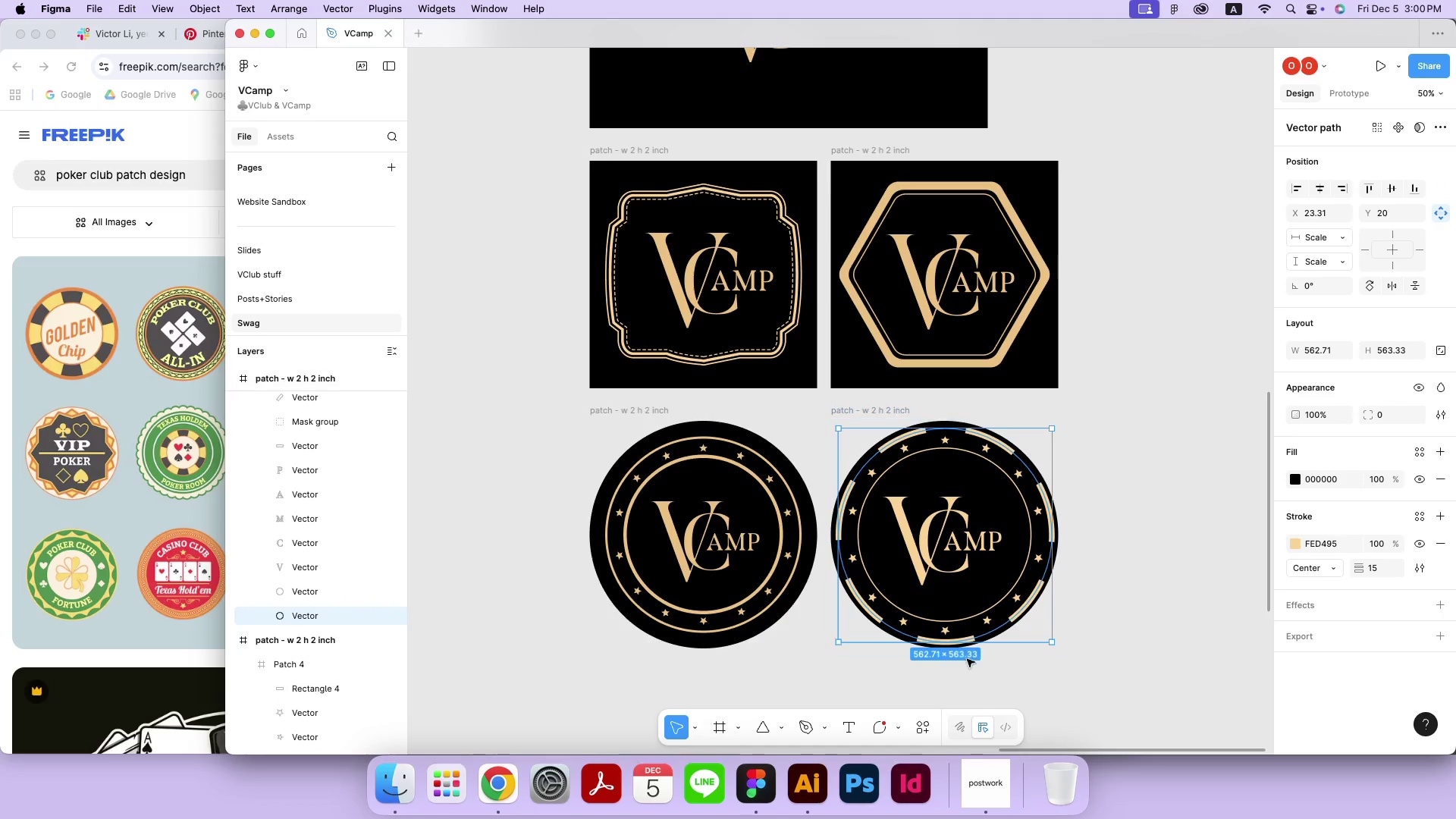 
hold_key(key=OptionLeft, duration=4.33)
 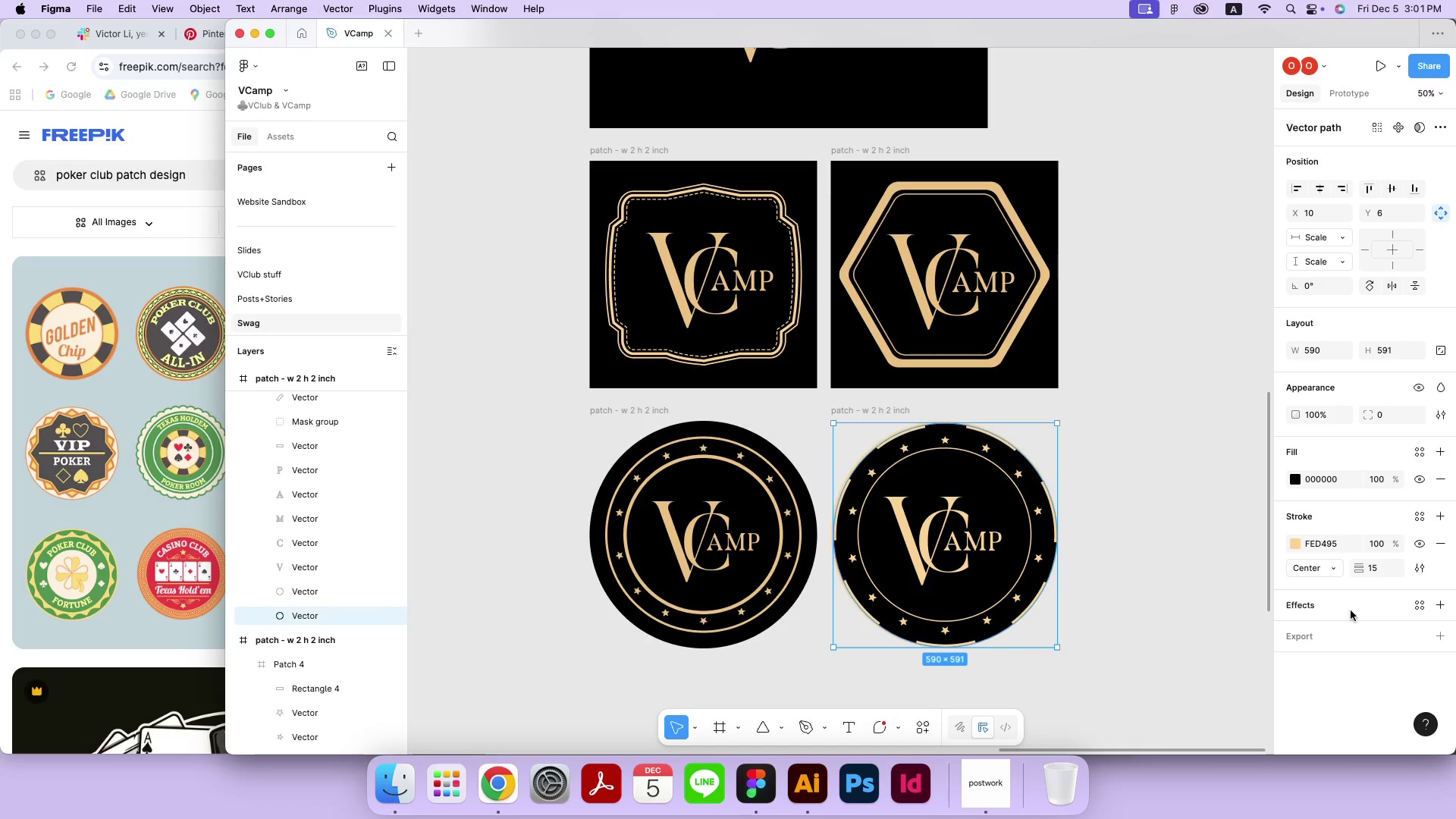 
hold_key(key=ShiftLeft, duration=4.34)
 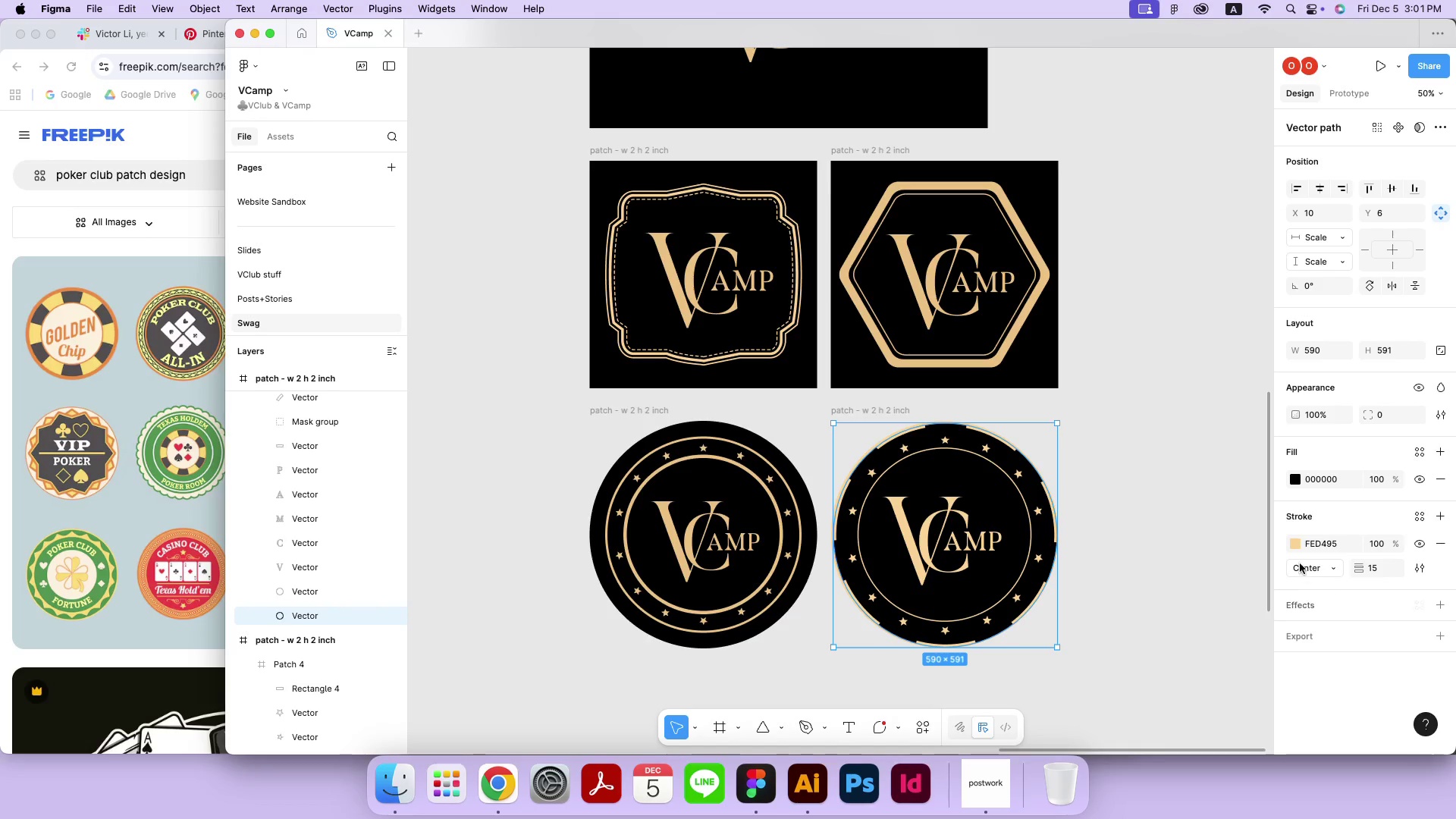 
left_click([1300, 563])
 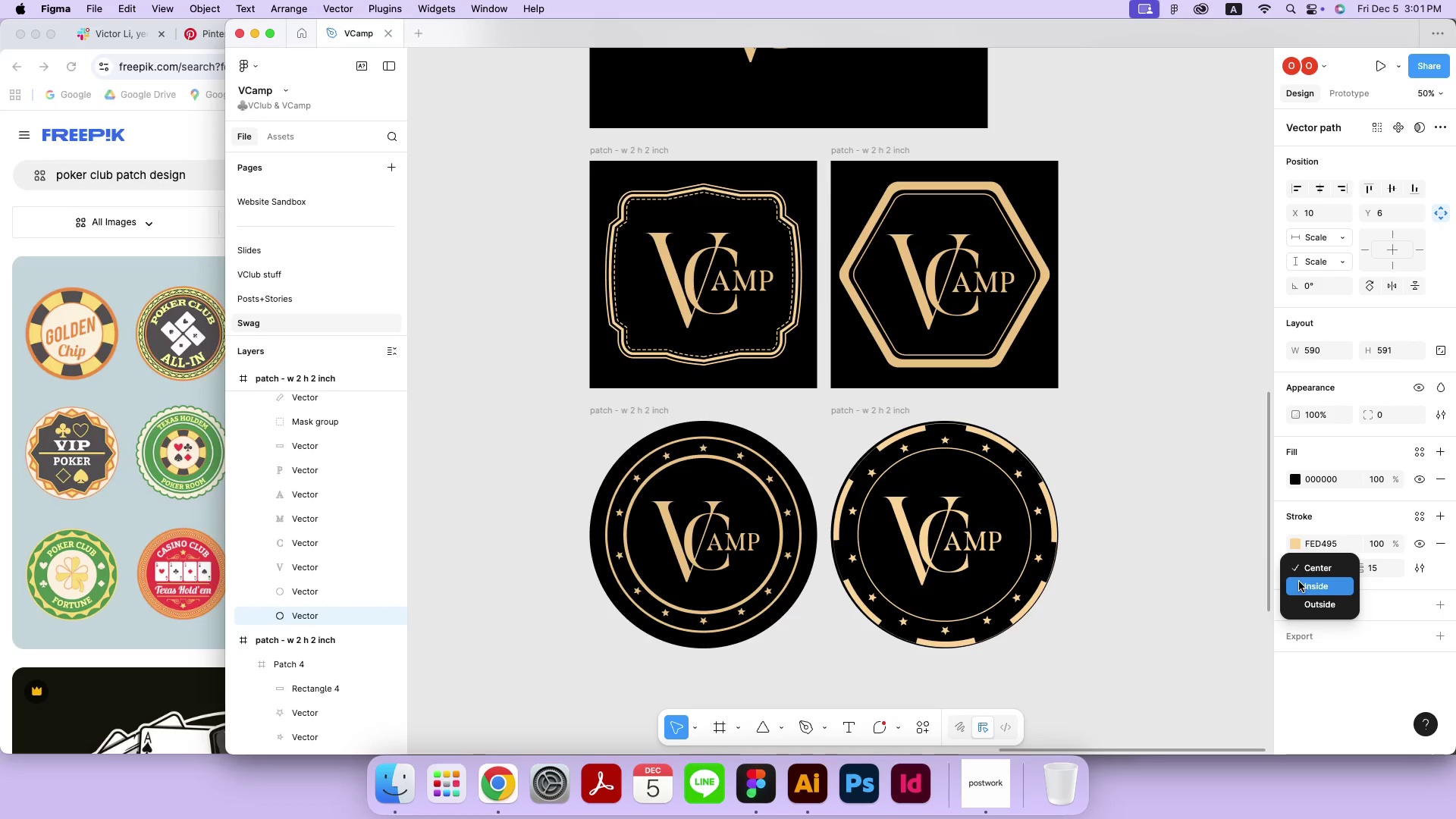 
left_click([1299, 582])
 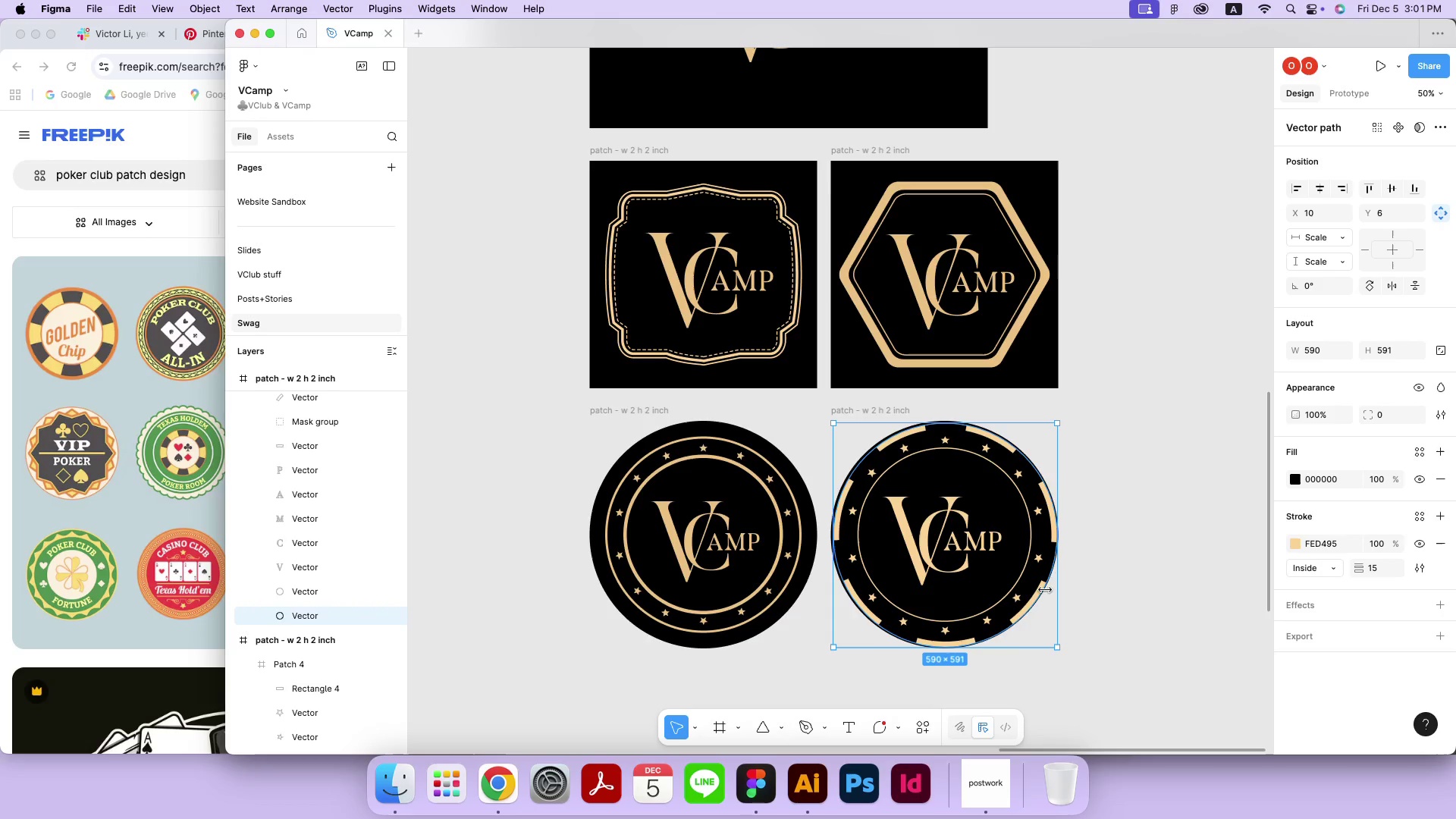 
hold_key(key=ShiftLeft, duration=2.51)
 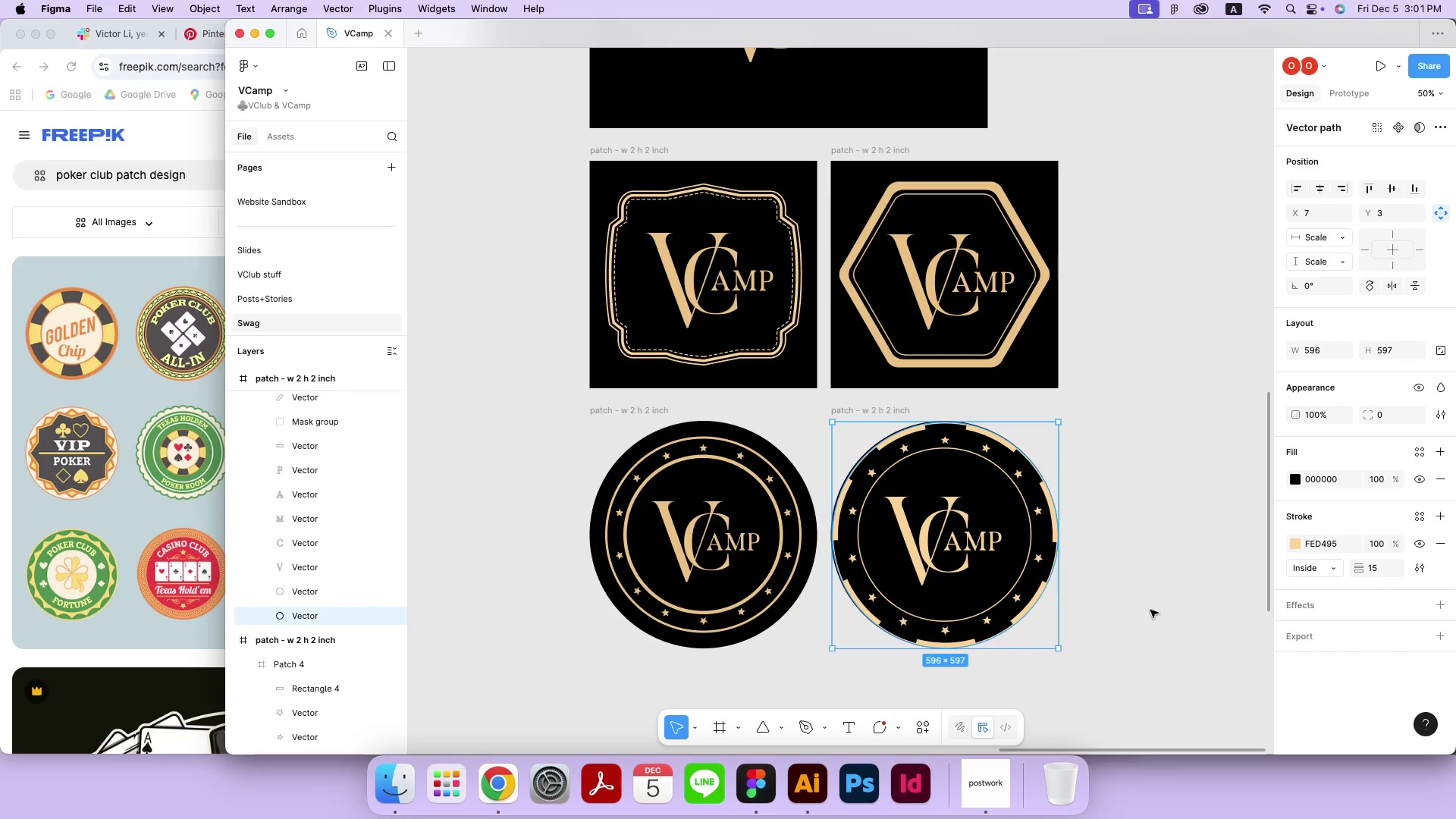 
hold_key(key=OptionLeft, duration=2.48)
 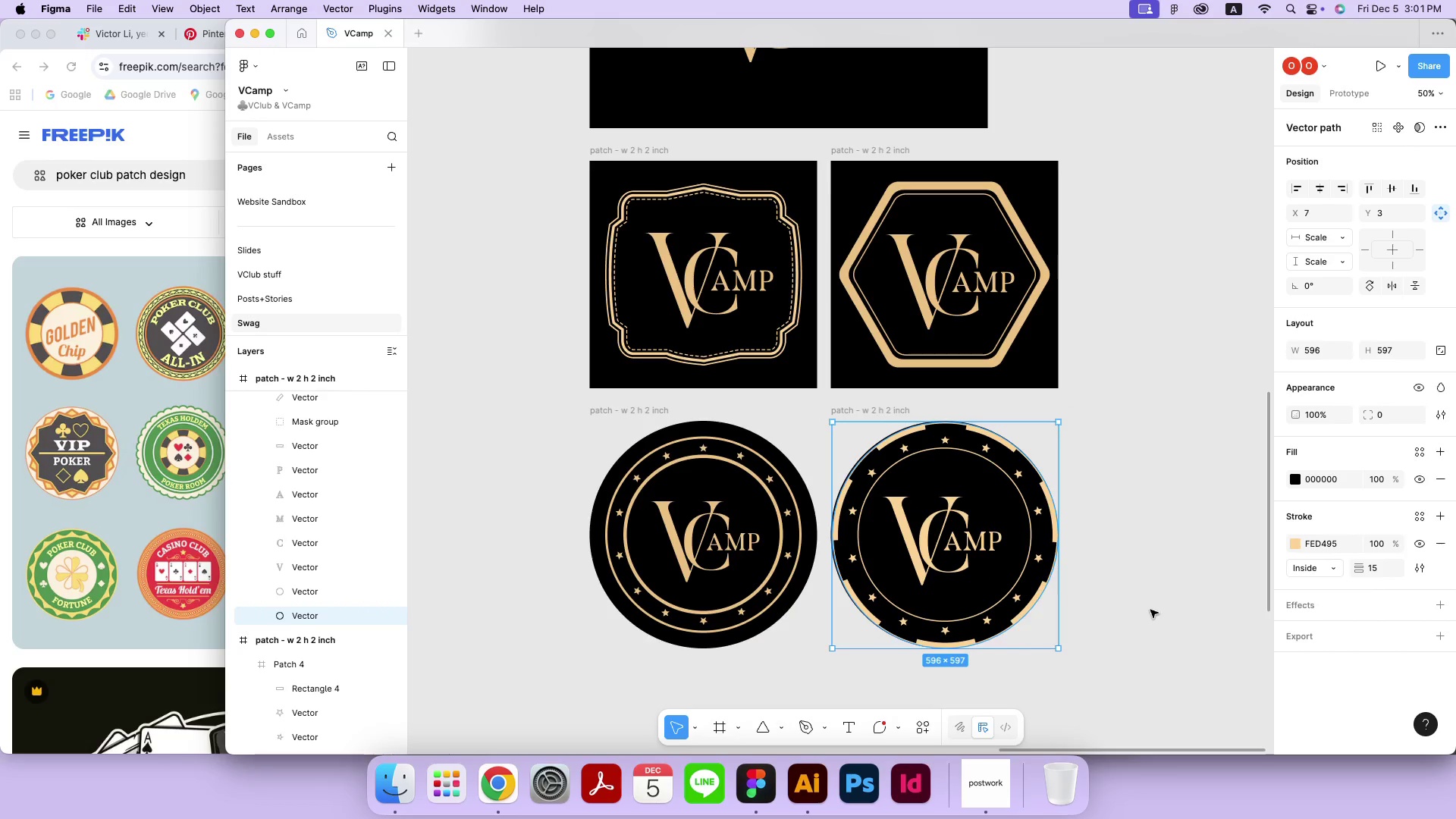 
left_click([1150, 610])
 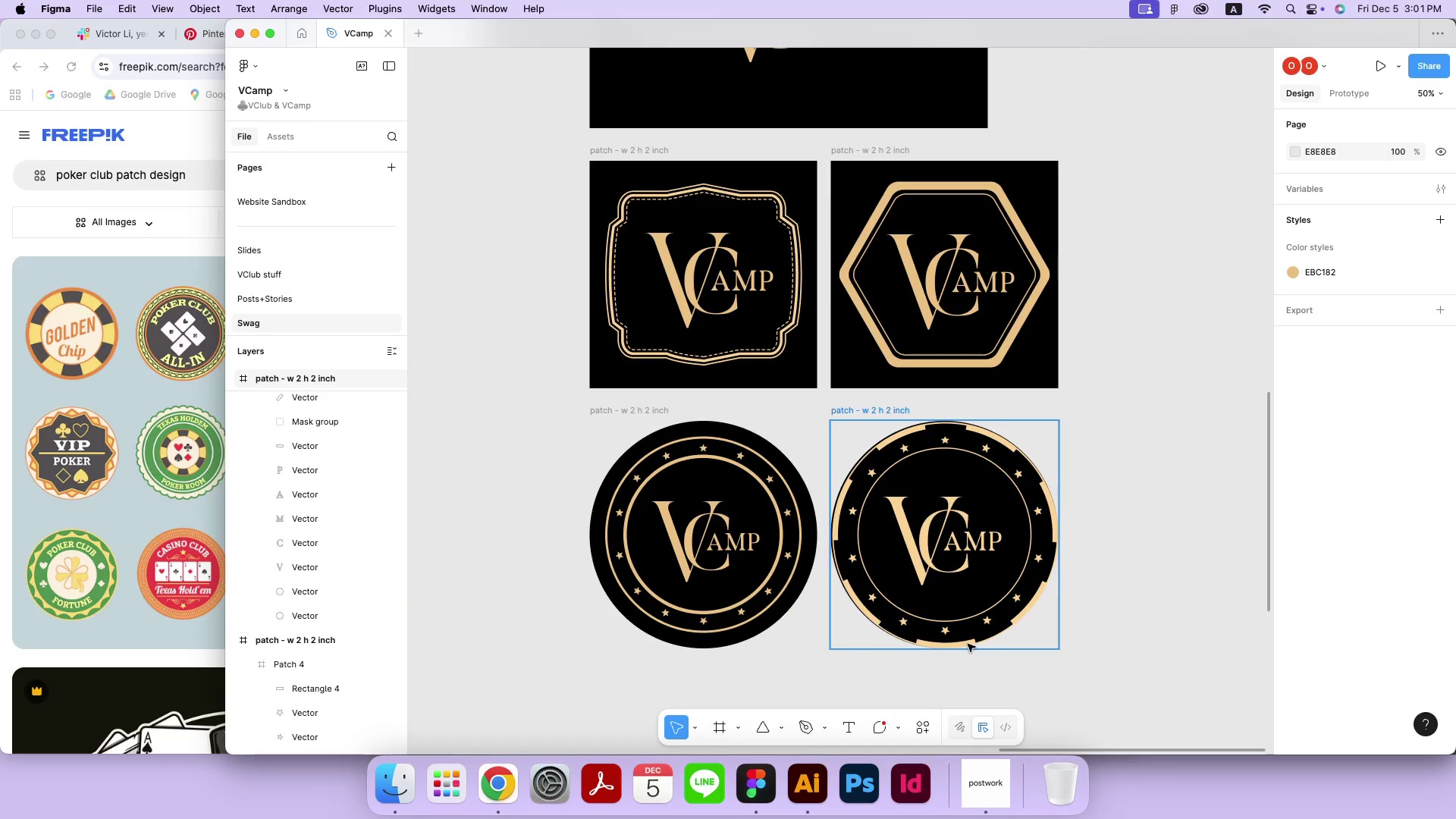 
double_click([968, 644])
 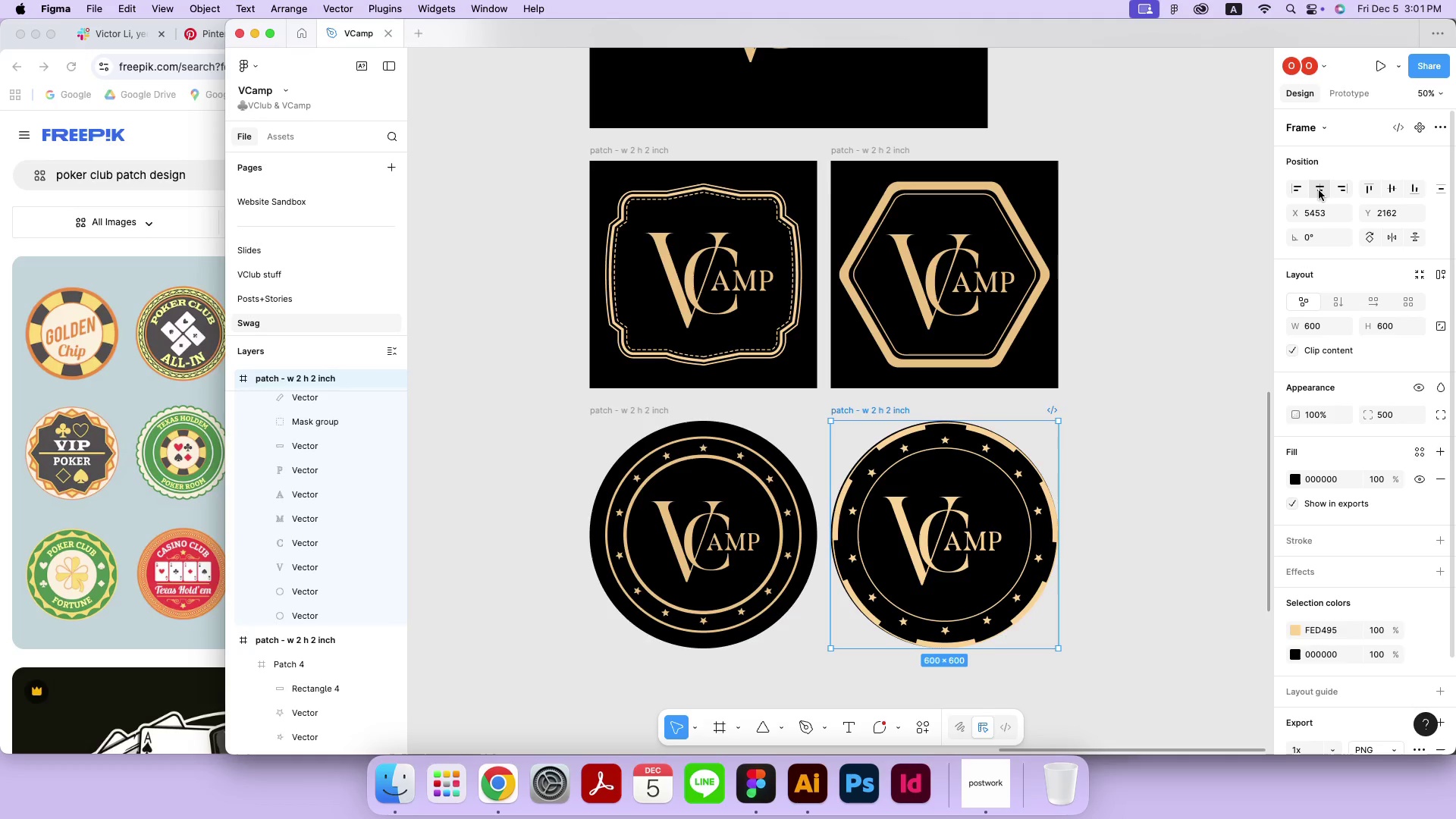 
left_click([1319, 188])
 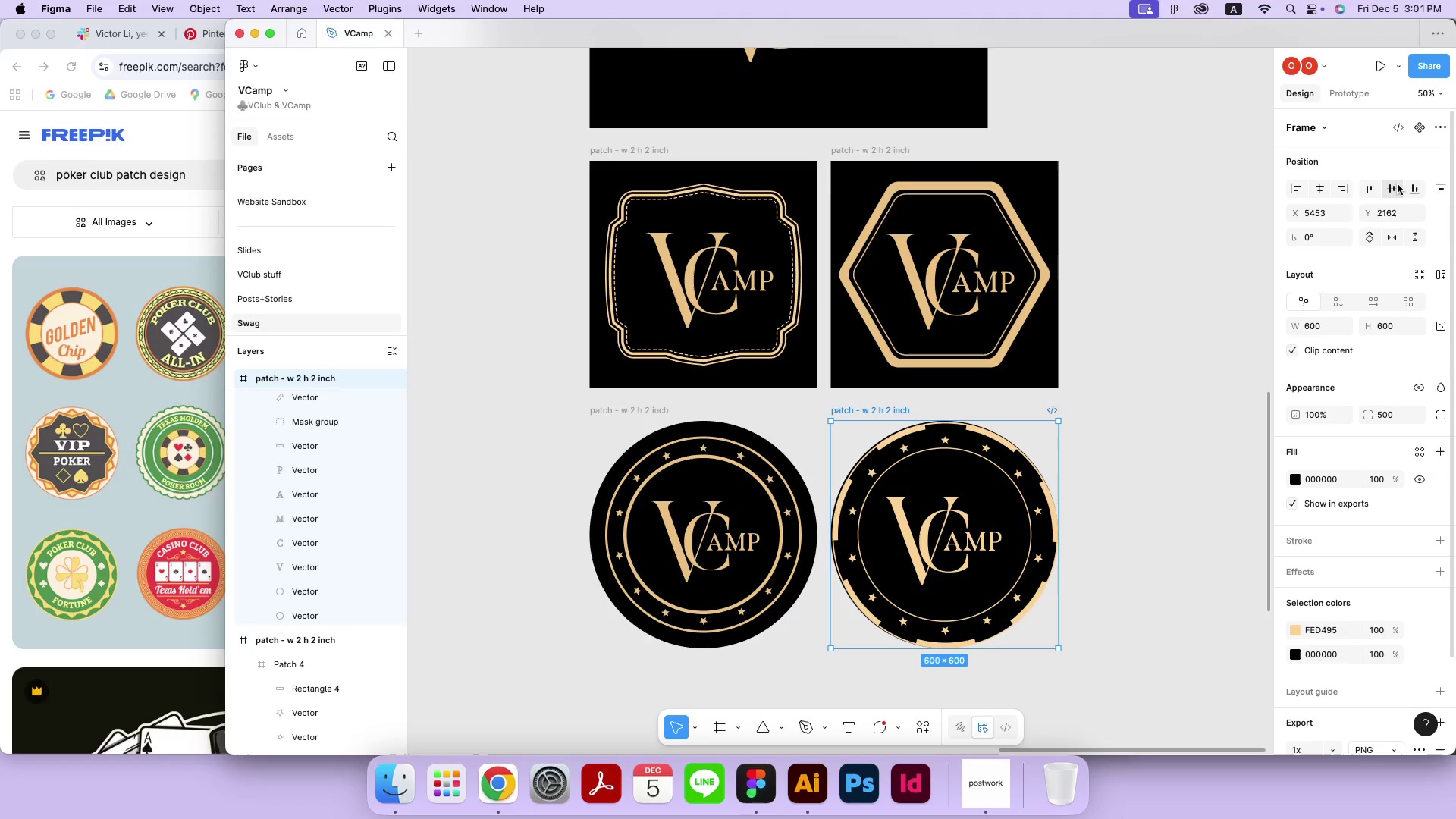 
left_click([1398, 185])
 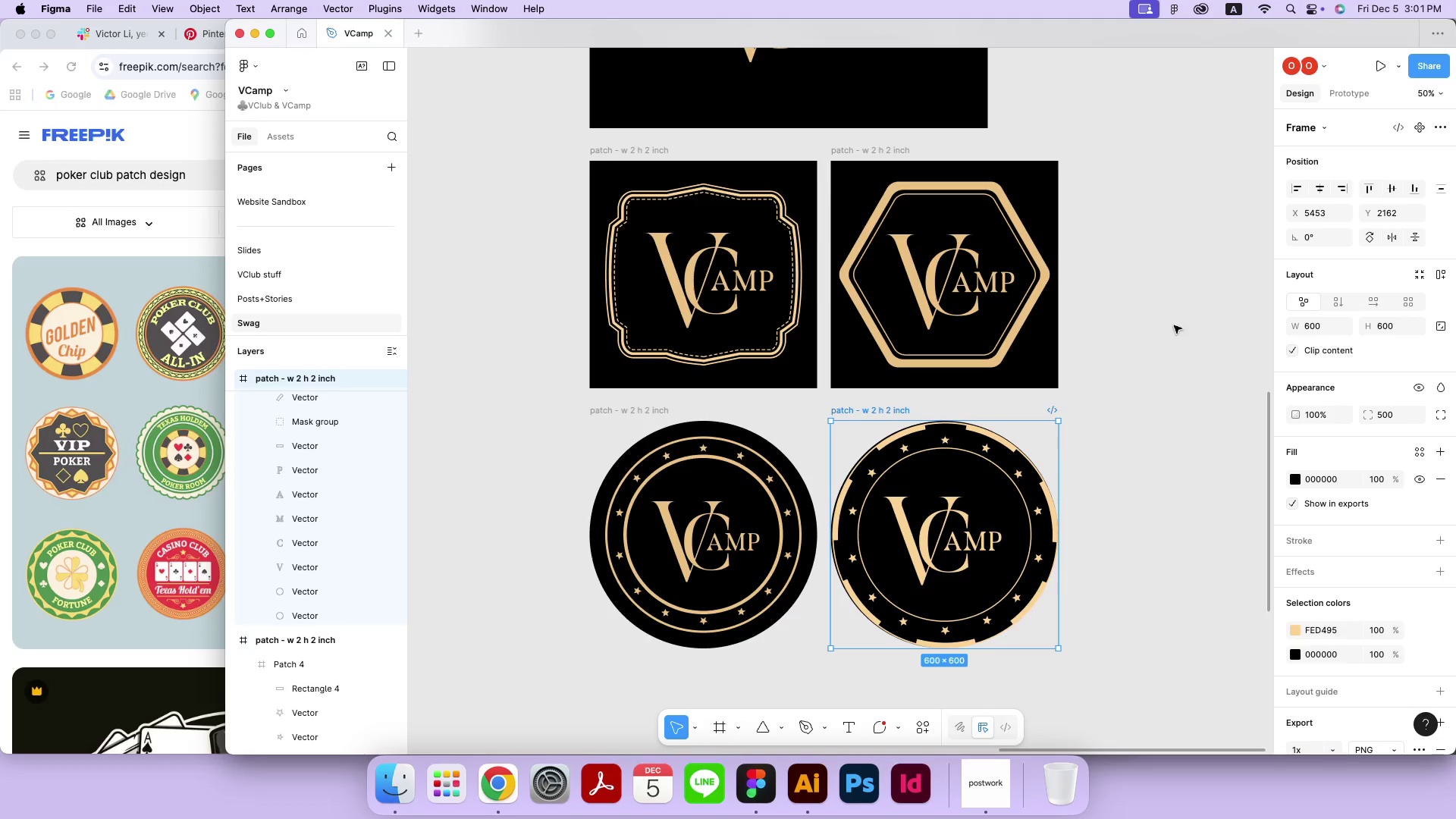 
left_click_drag(start_coordinate=[999, 450], to_coordinate=[1002, 460])
 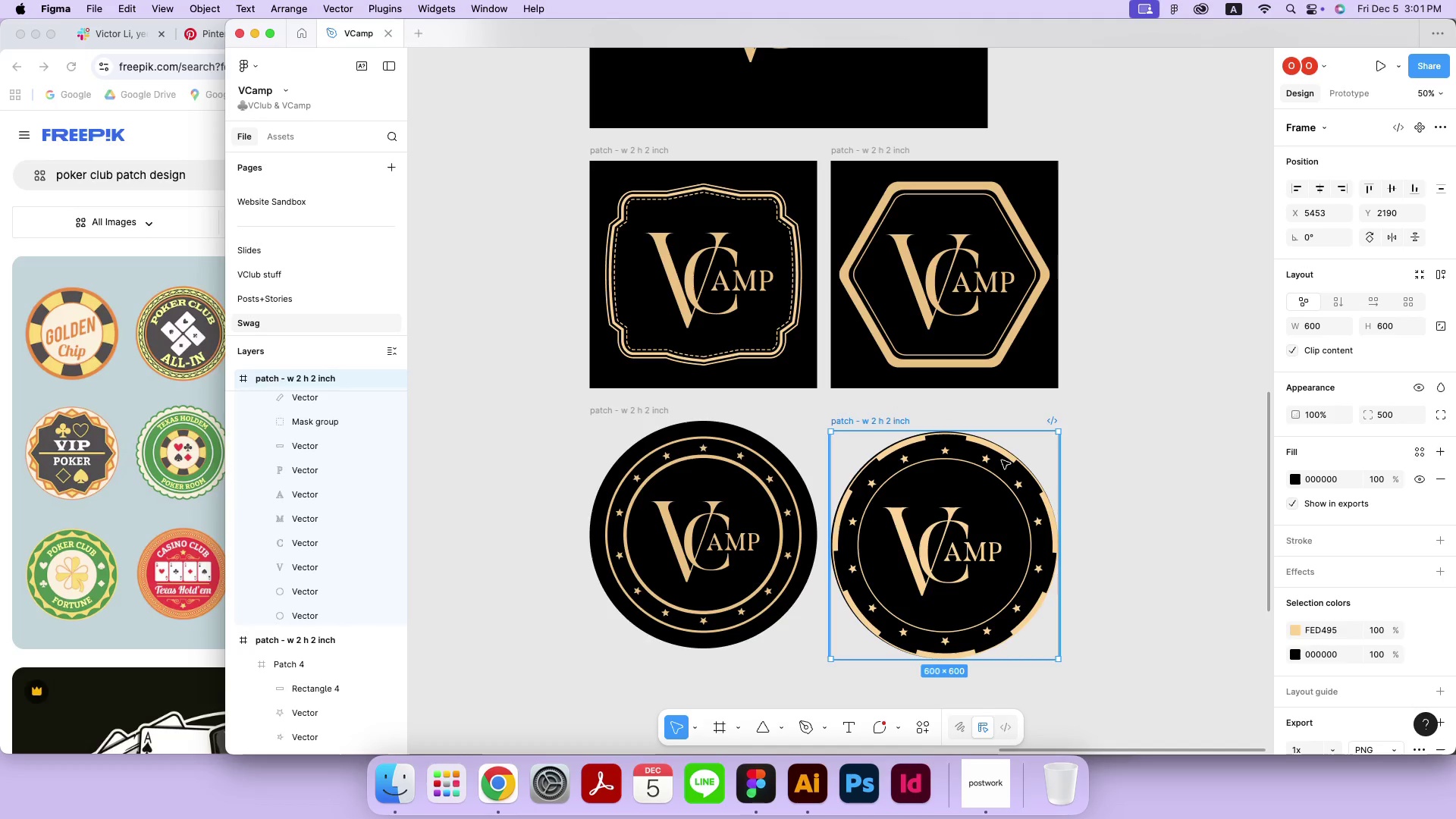 
key(Meta+CommandLeft)
 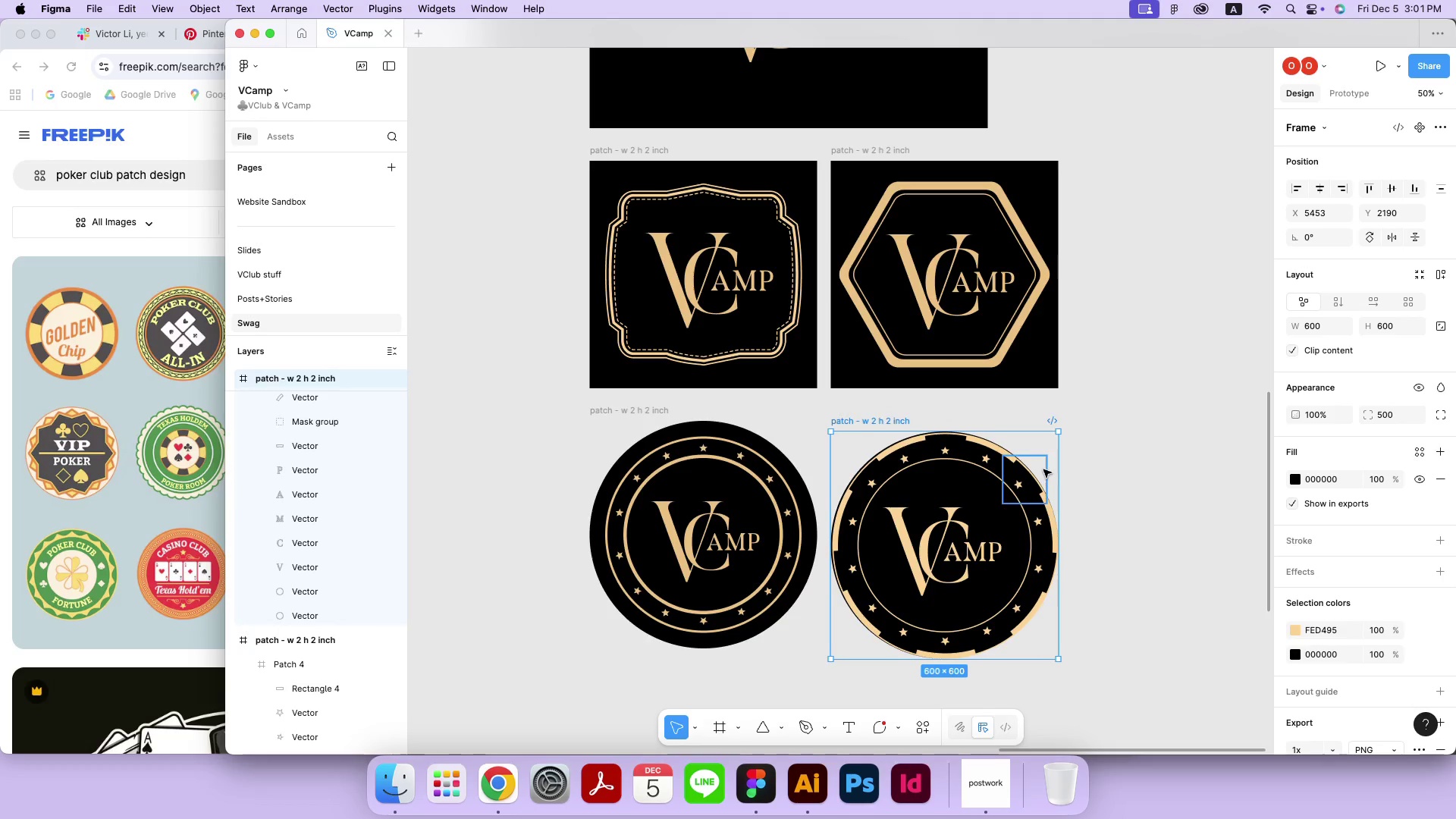 
key(Meta+Z)
 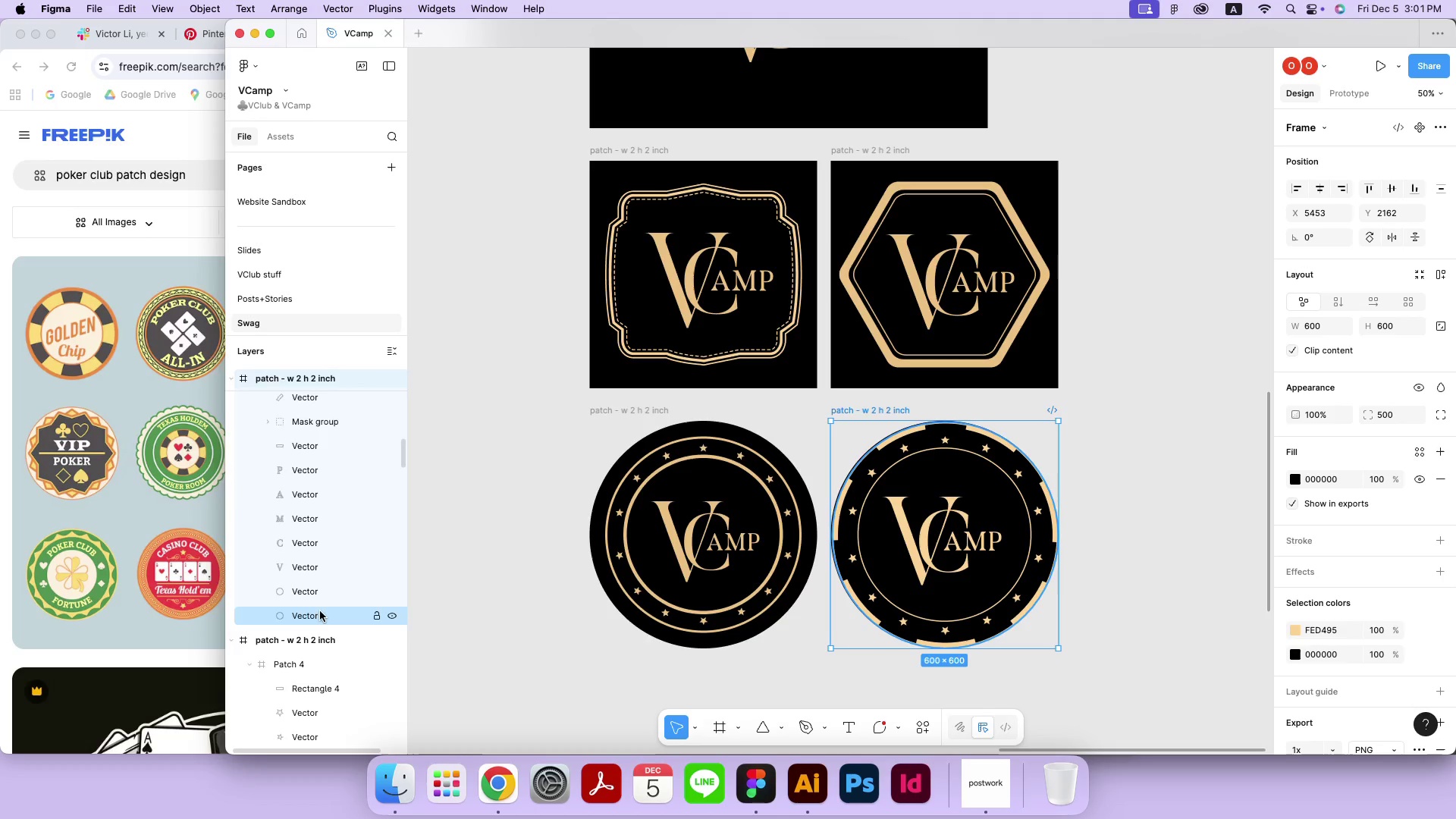 
left_click([318, 612])
 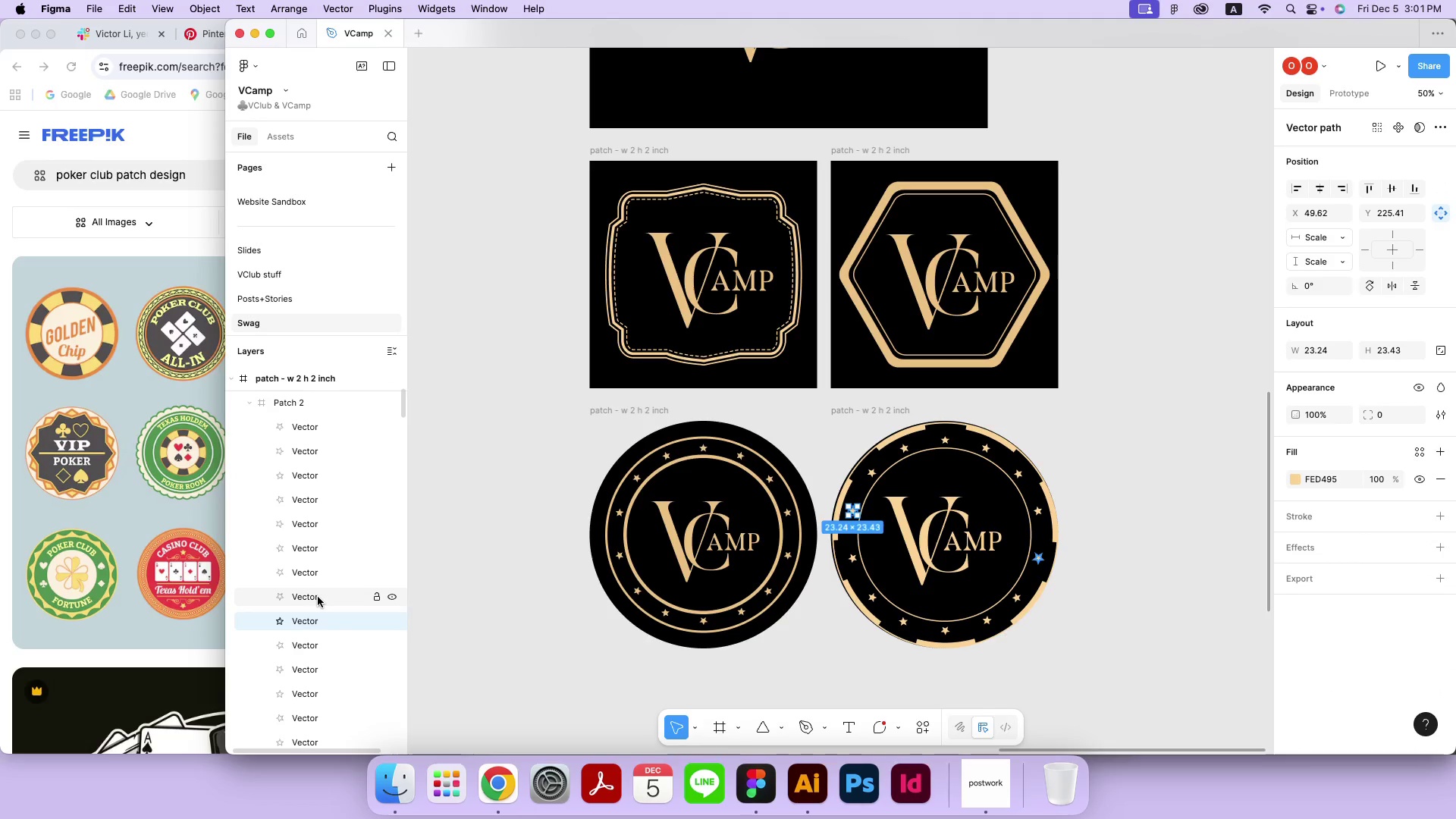 
left_click([318, 597])
 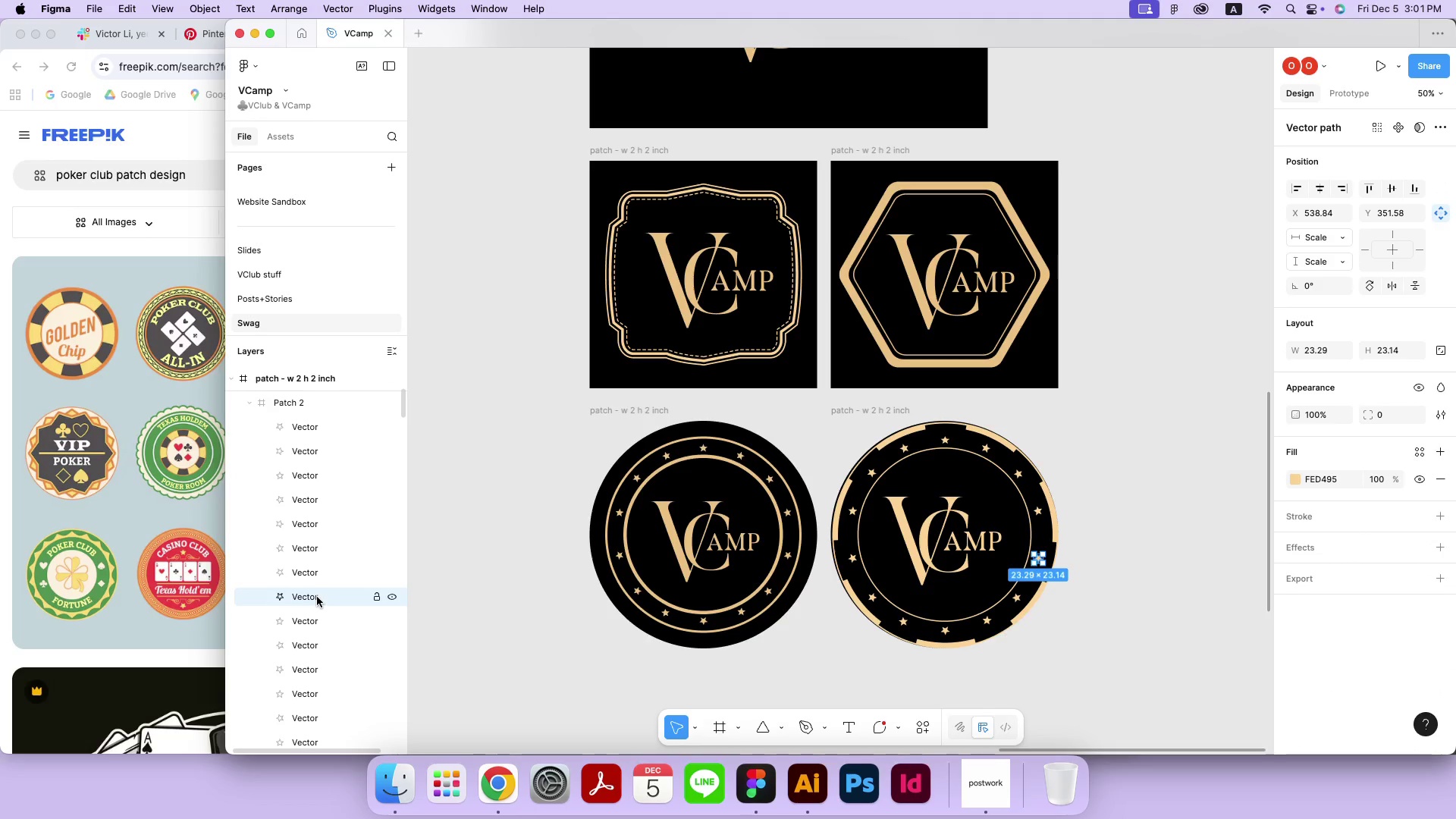 
scroll: coordinate [302, 635], scroll_direction: down, amount: 26.0
 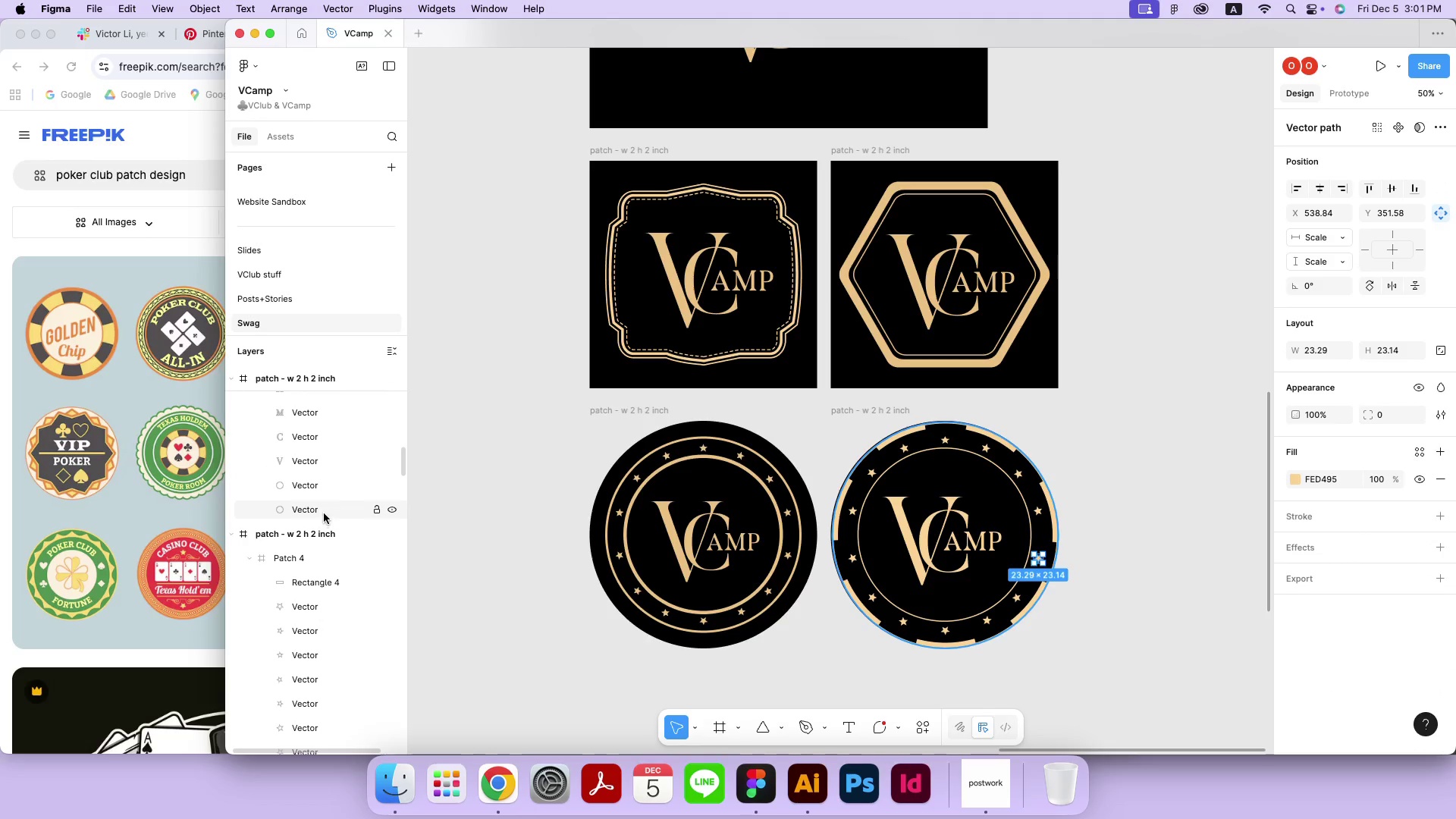 
left_click([324, 513])
 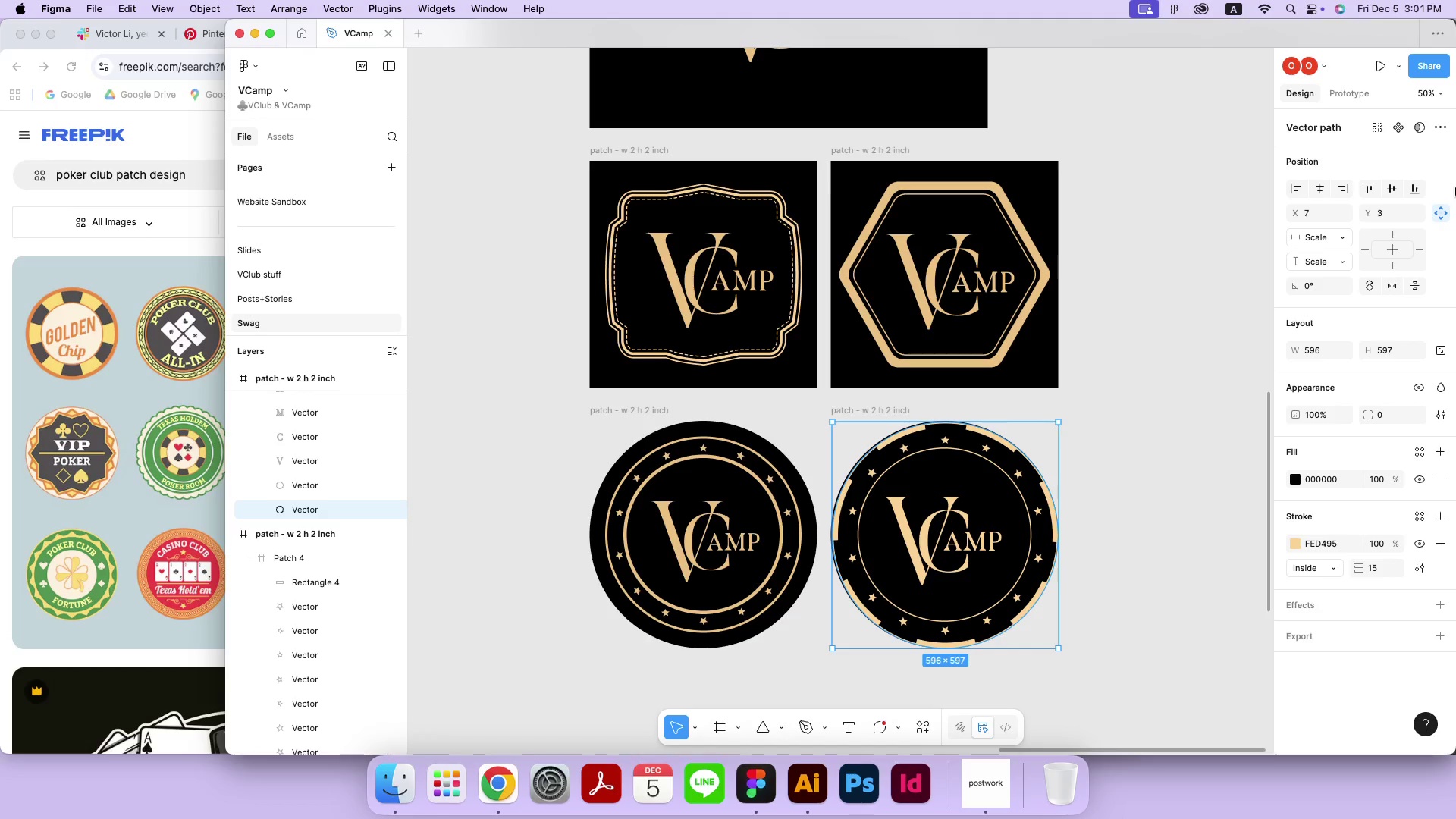 
left_click([1316, 180])
 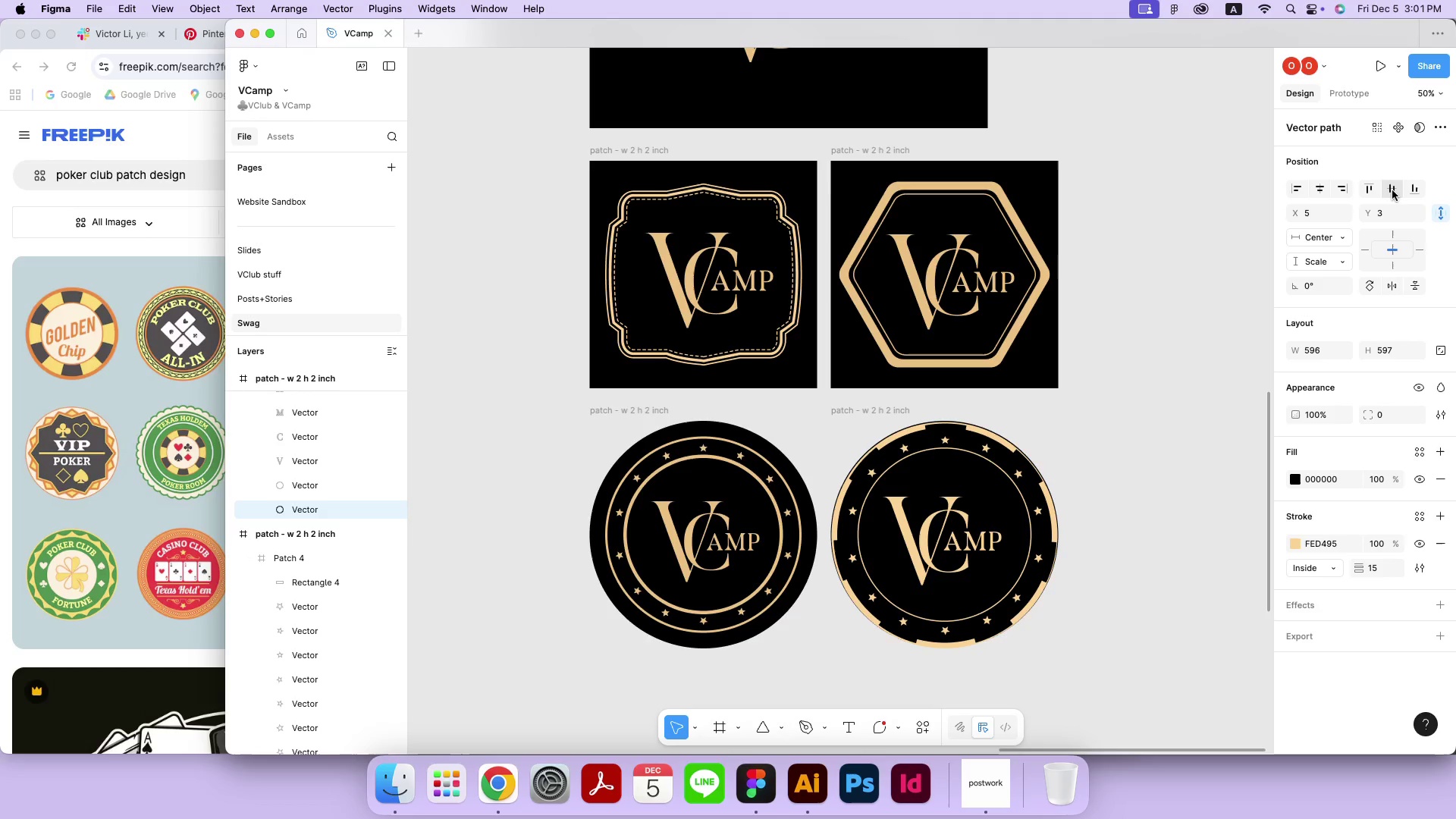 
left_click([1392, 190])
 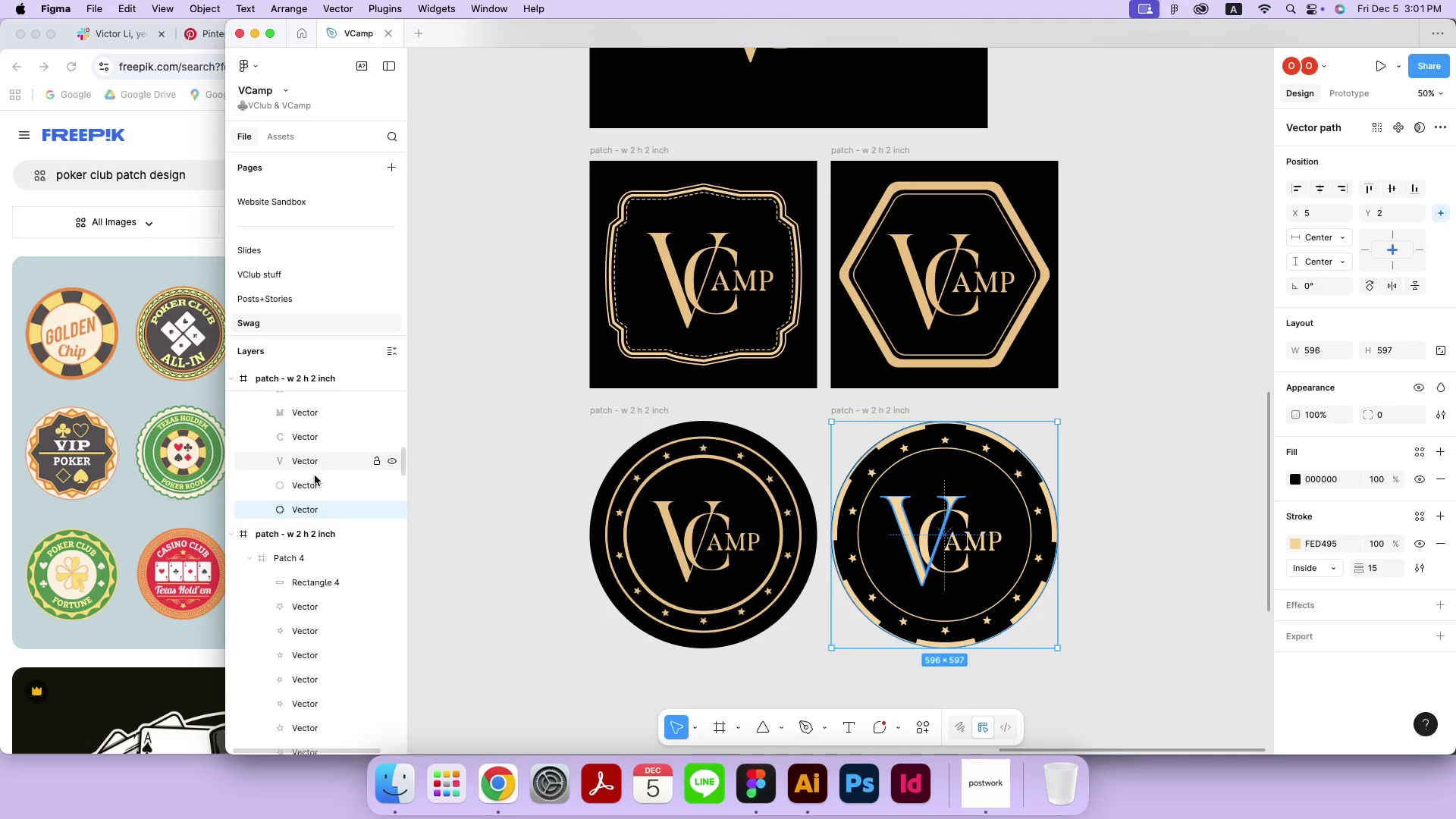 
left_click([312, 482])
 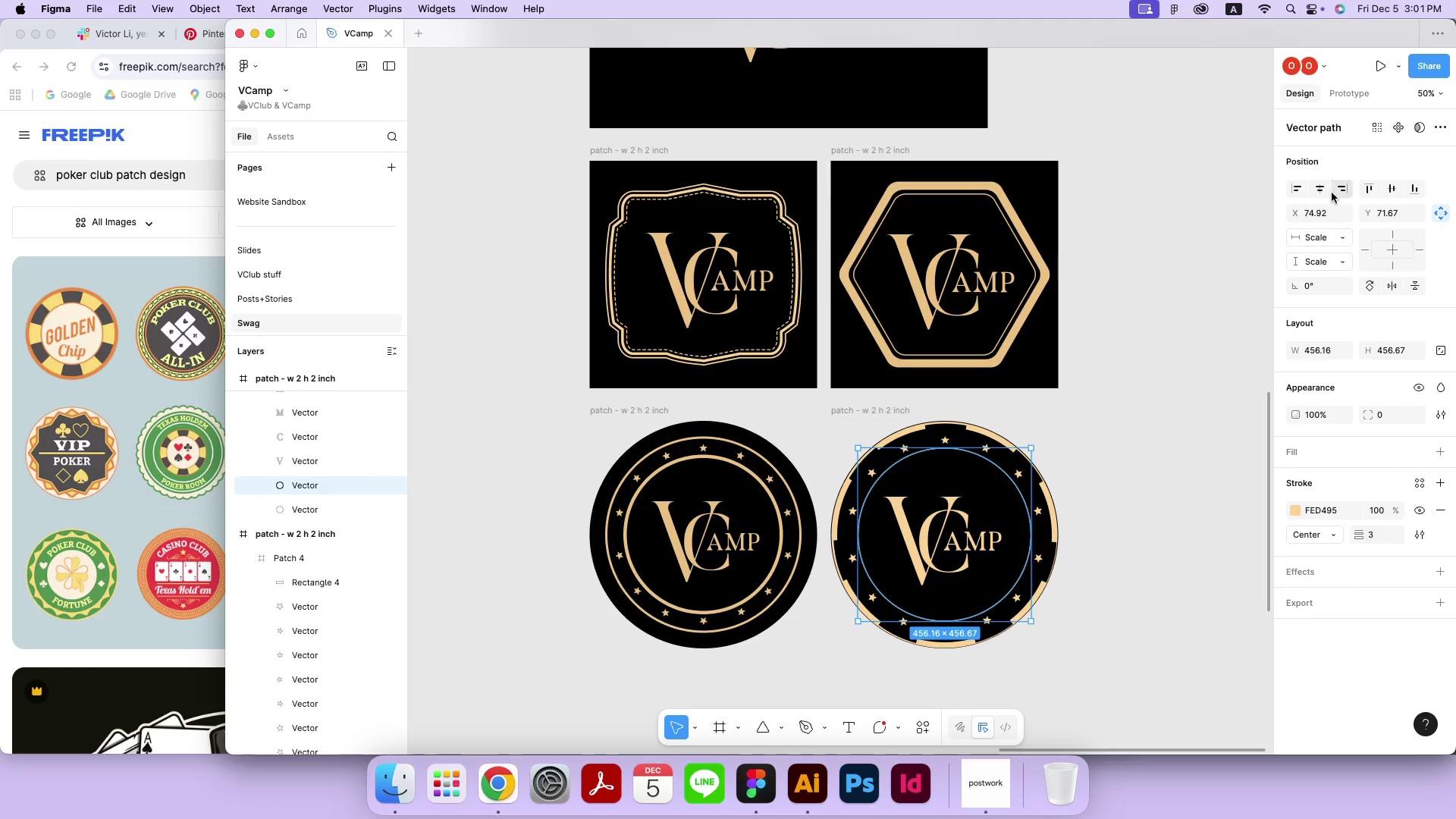 
left_click([1325, 187])
 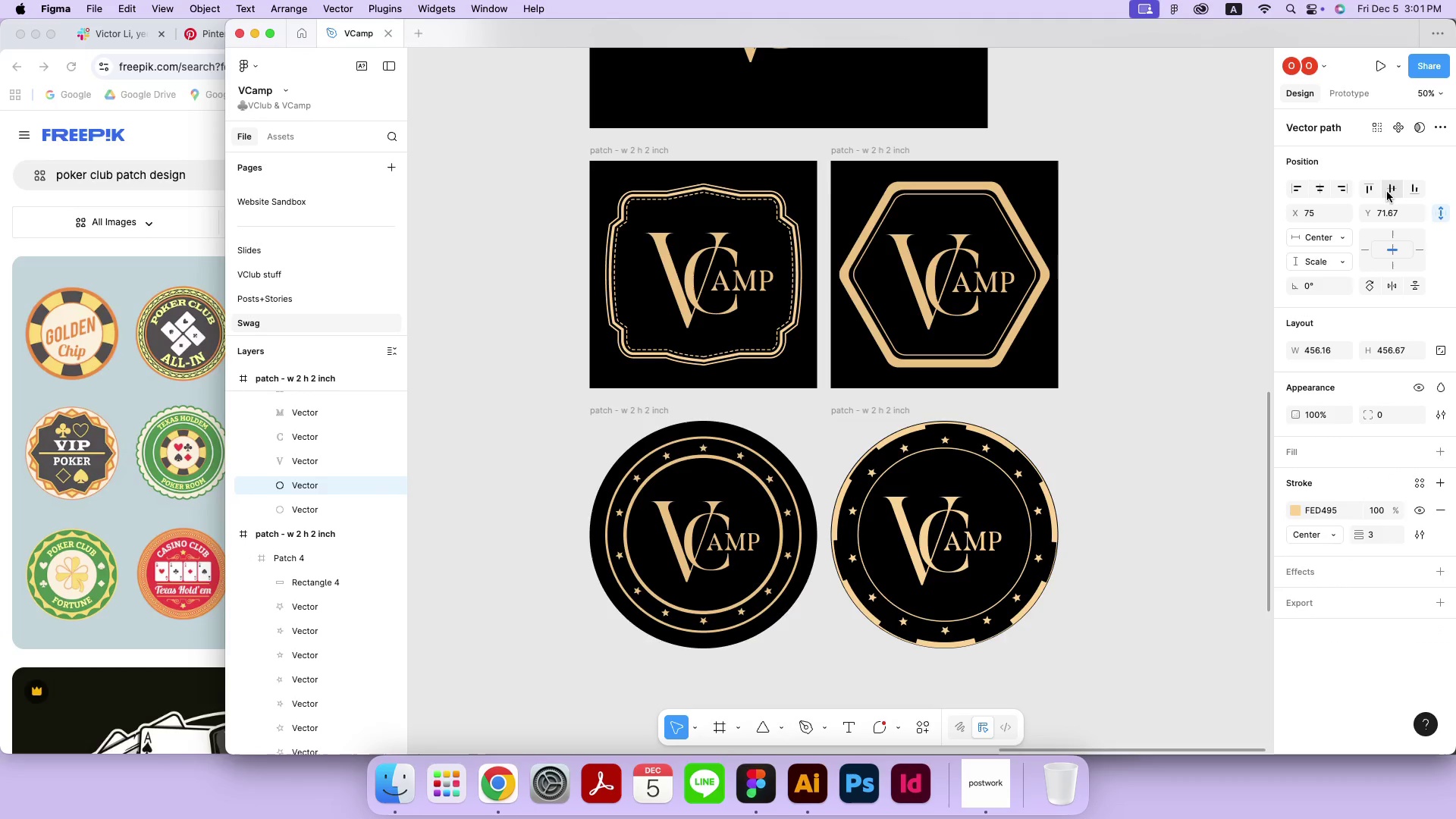 
left_click([1387, 192])
 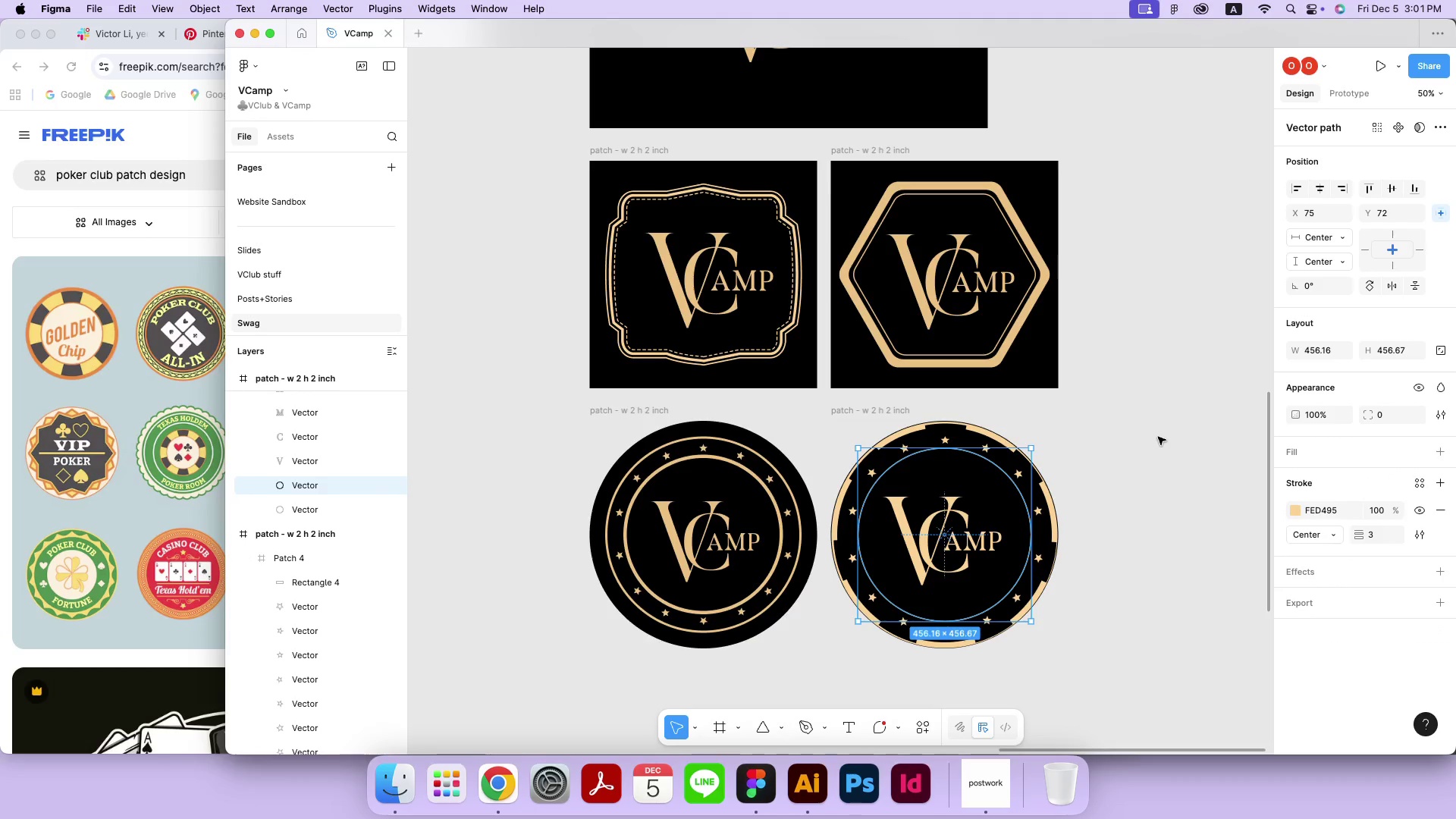 
left_click([1158, 437])
 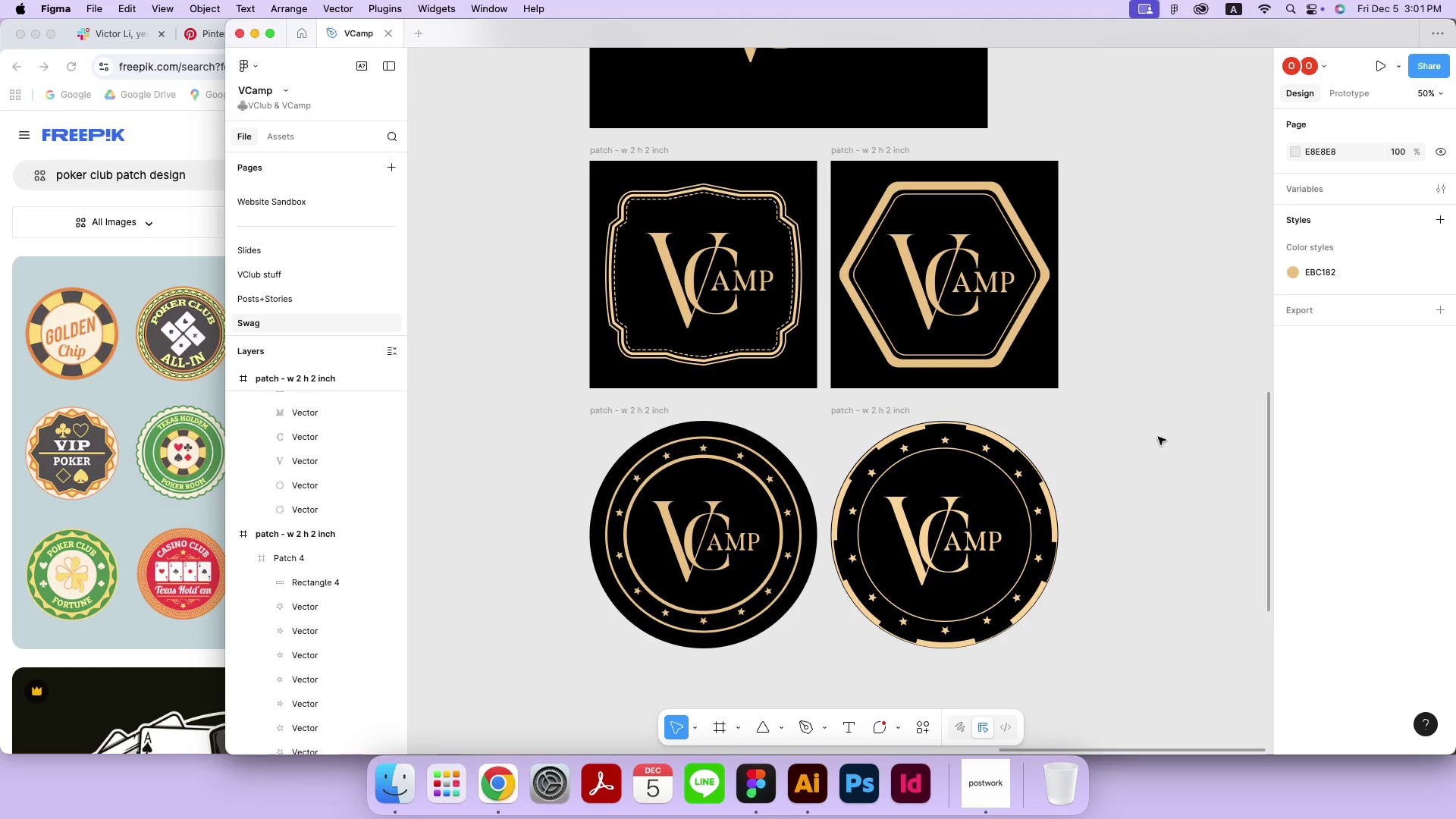 
key(Meta+MetaRight)
 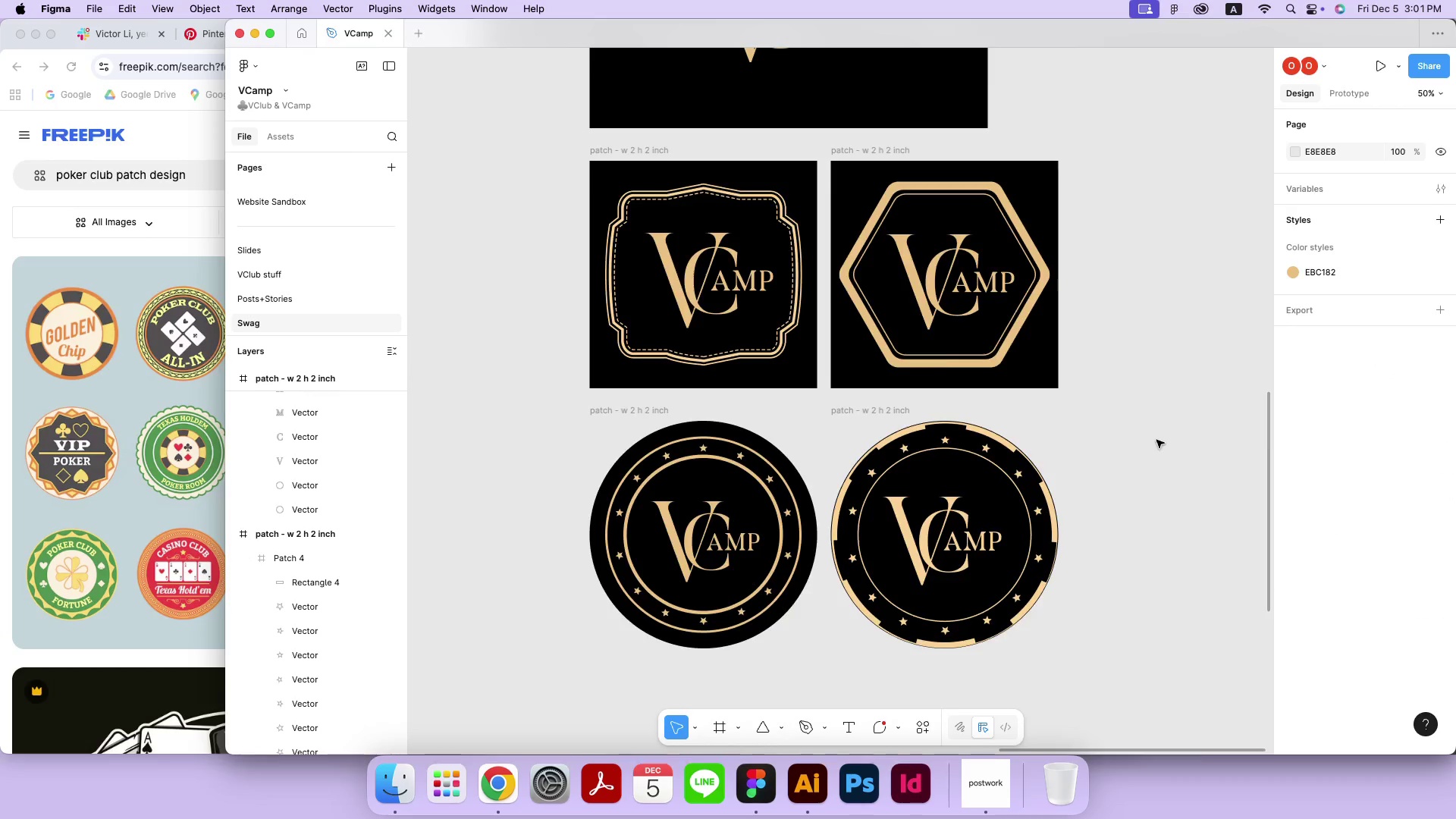 
key(Meta+Equal)
 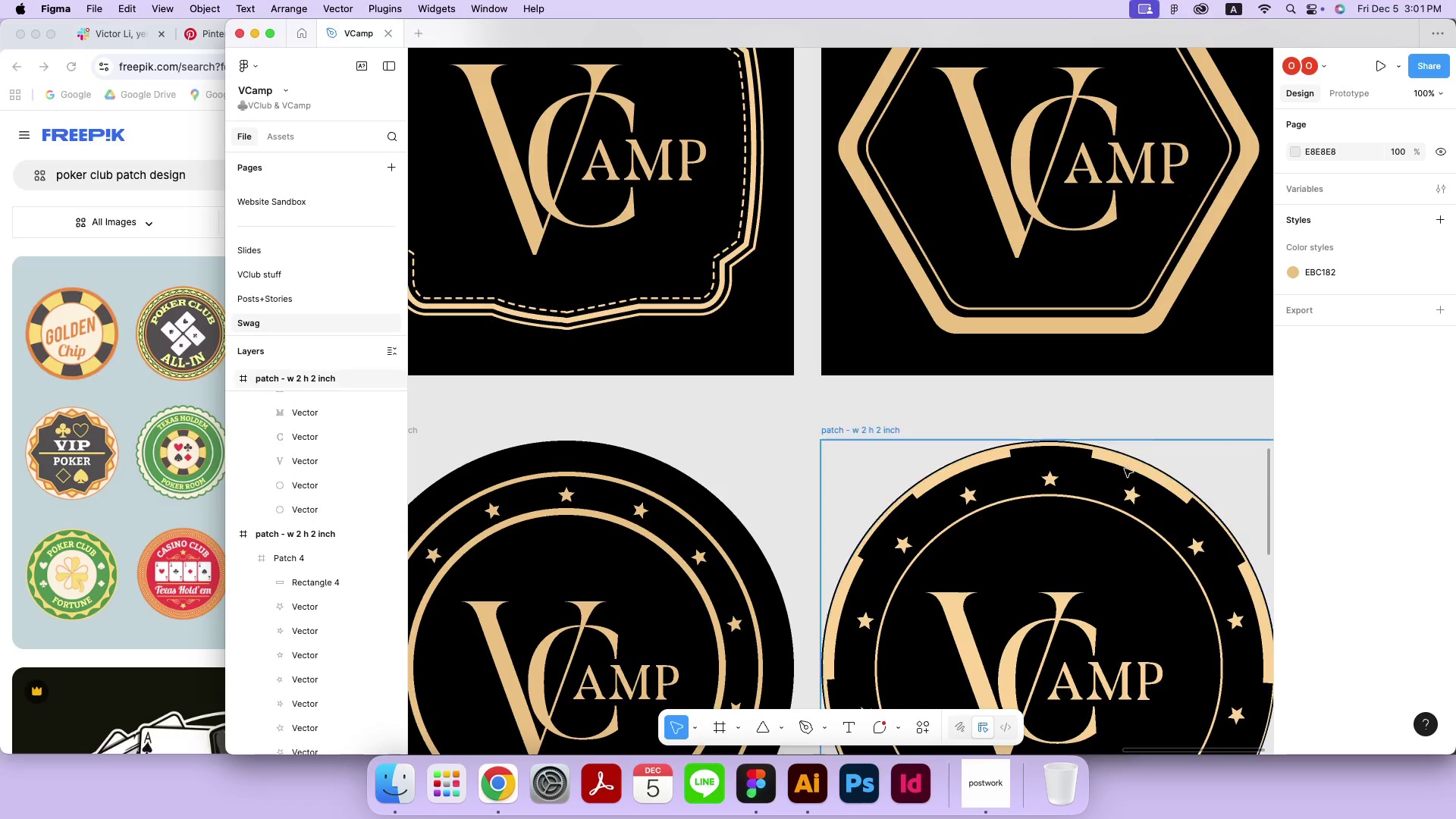 
hold_key(key=Space, duration=0.82)
 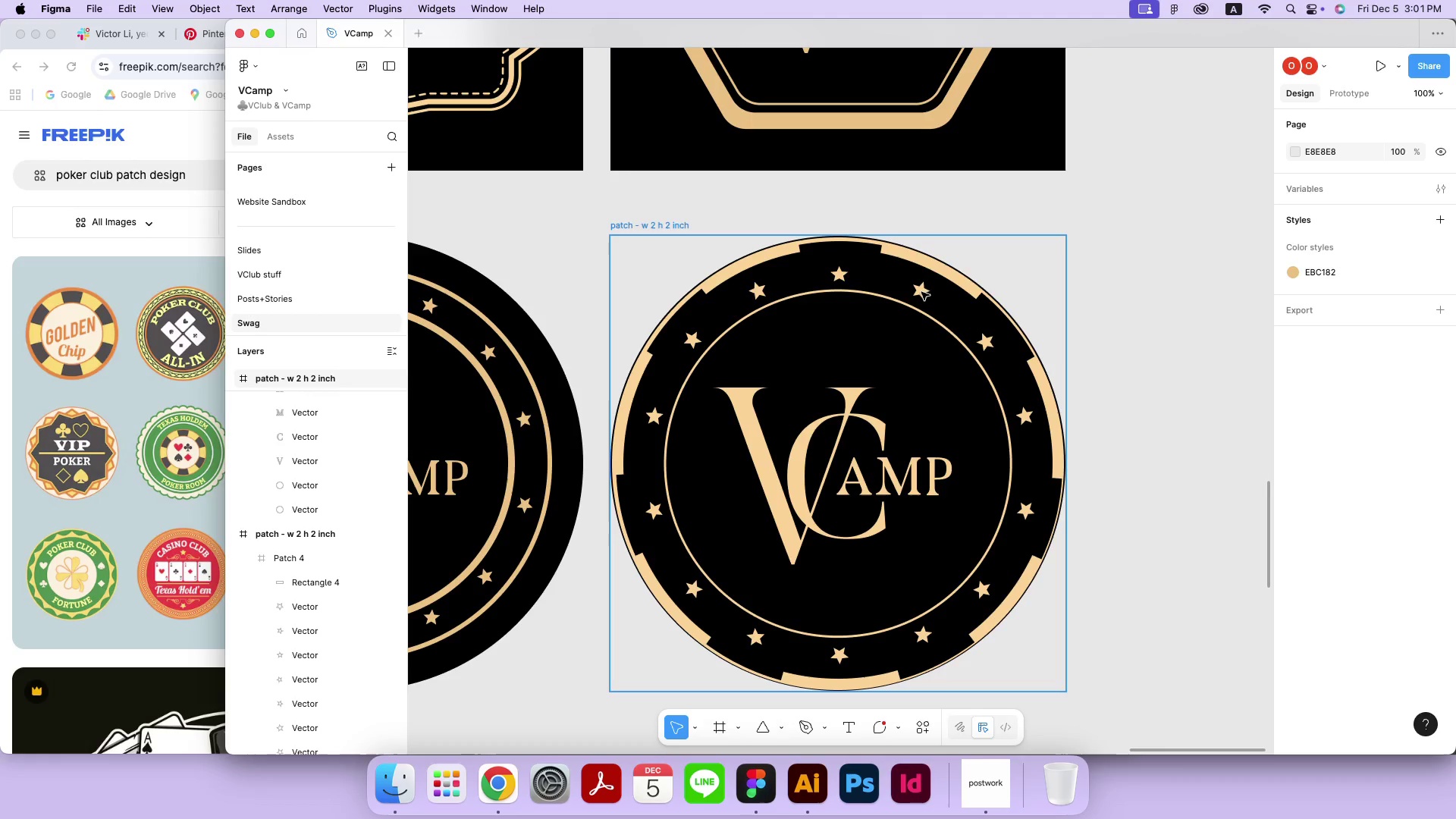 
left_click_drag(start_coordinate=[1132, 497], to_coordinate=[921, 292])
 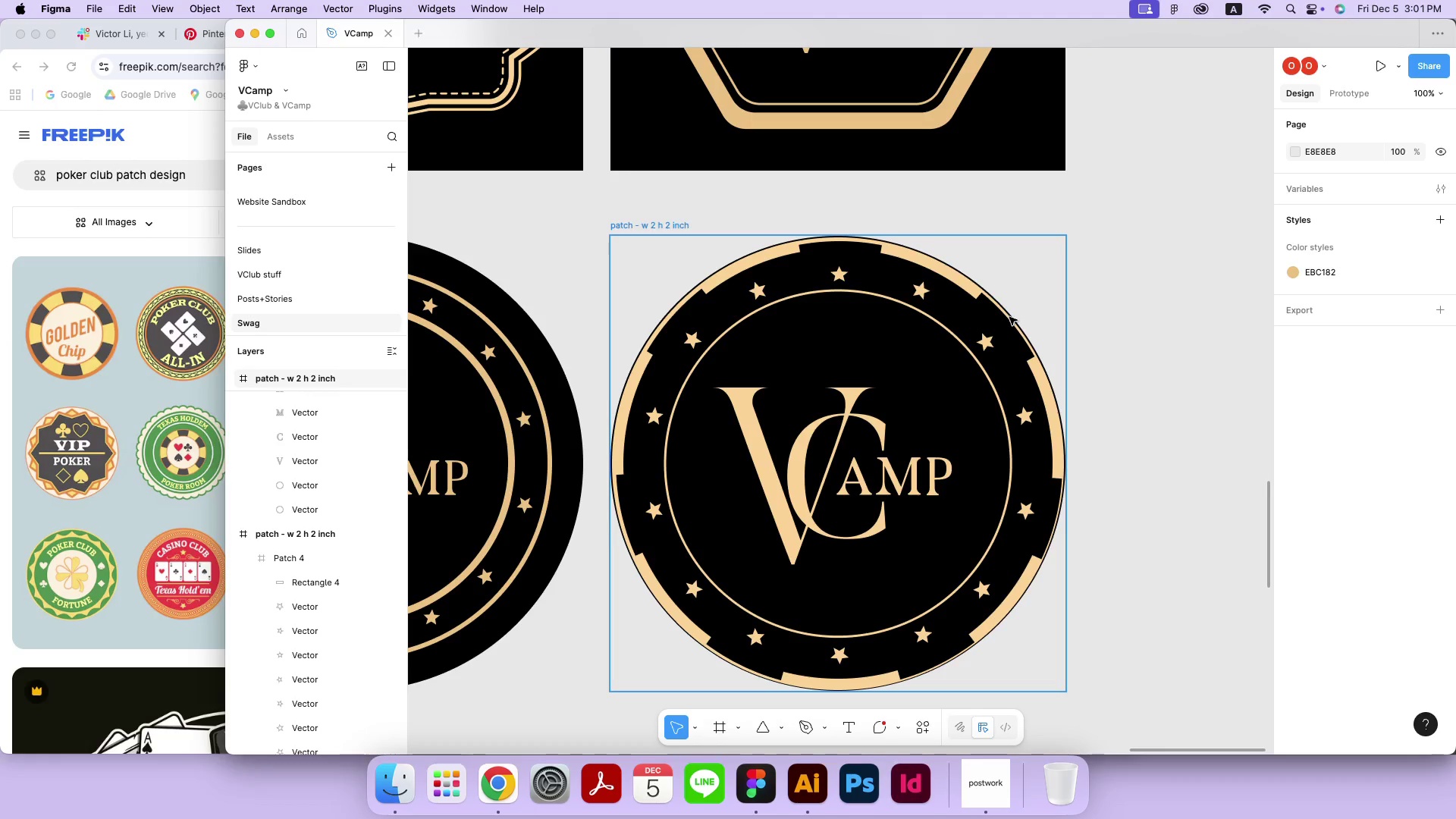 
double_click([1009, 317])
 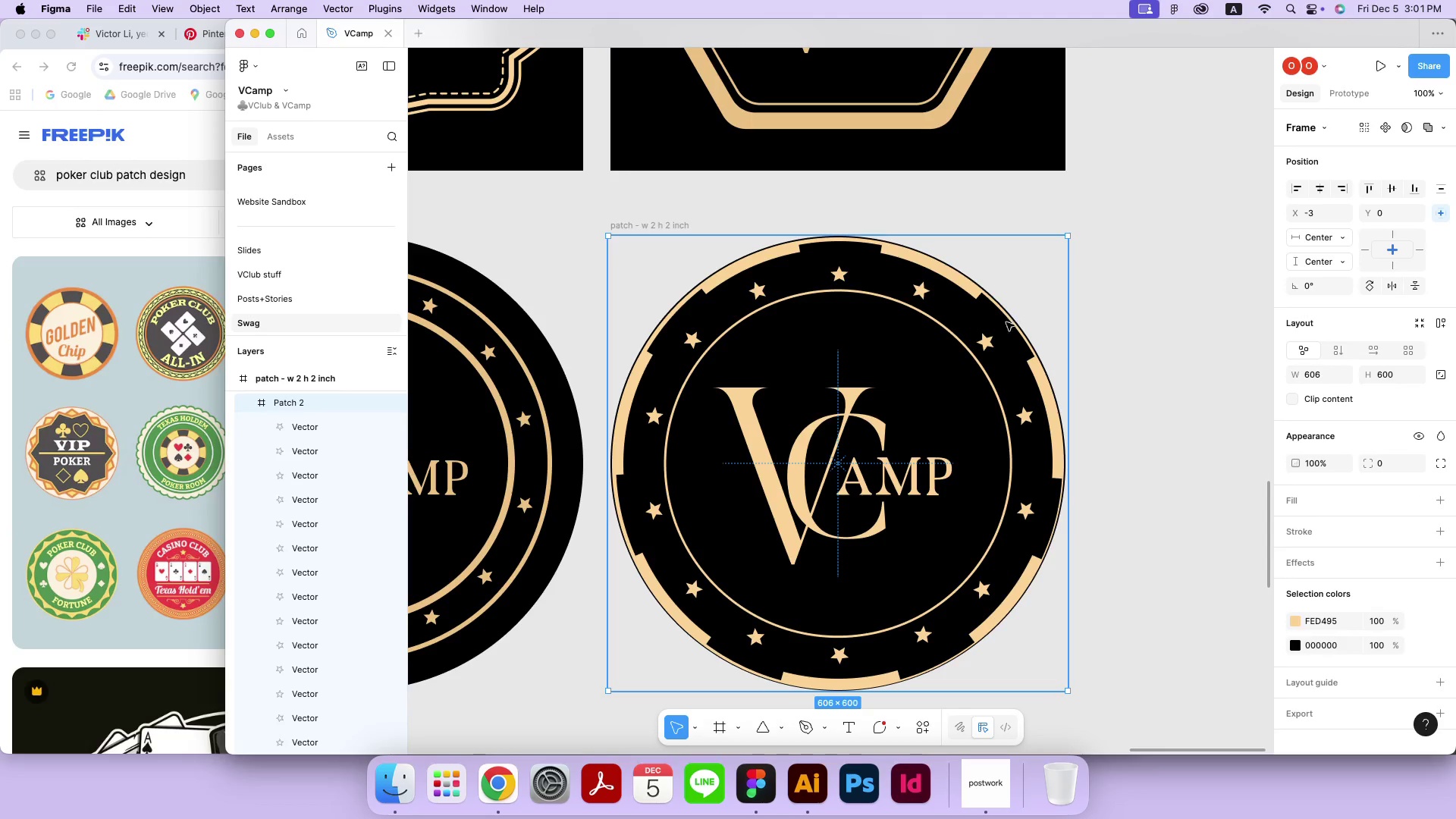 
scroll: coordinate [304, 670], scroll_direction: down, amount: 25.0
 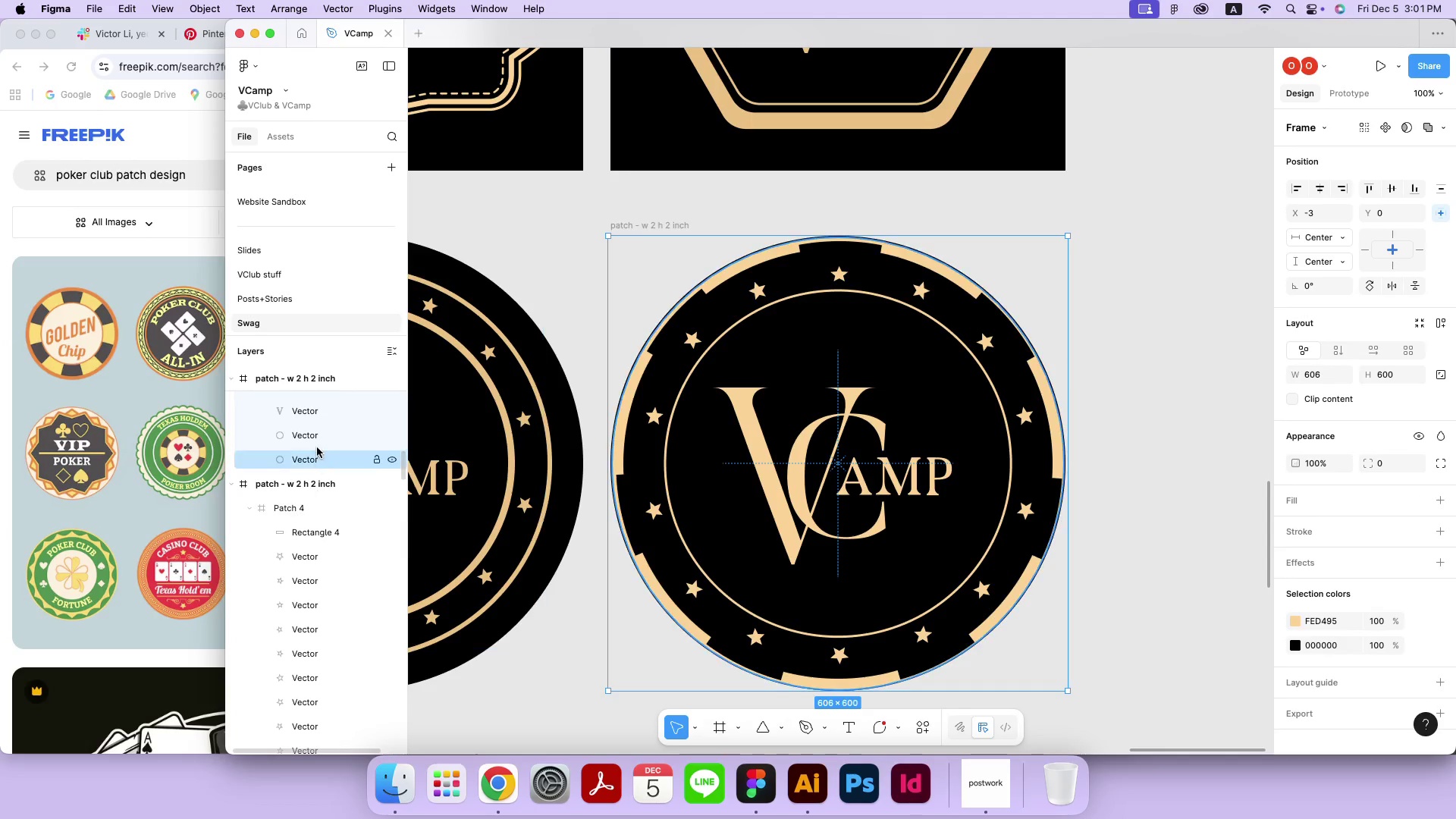 
left_click([317, 447])
 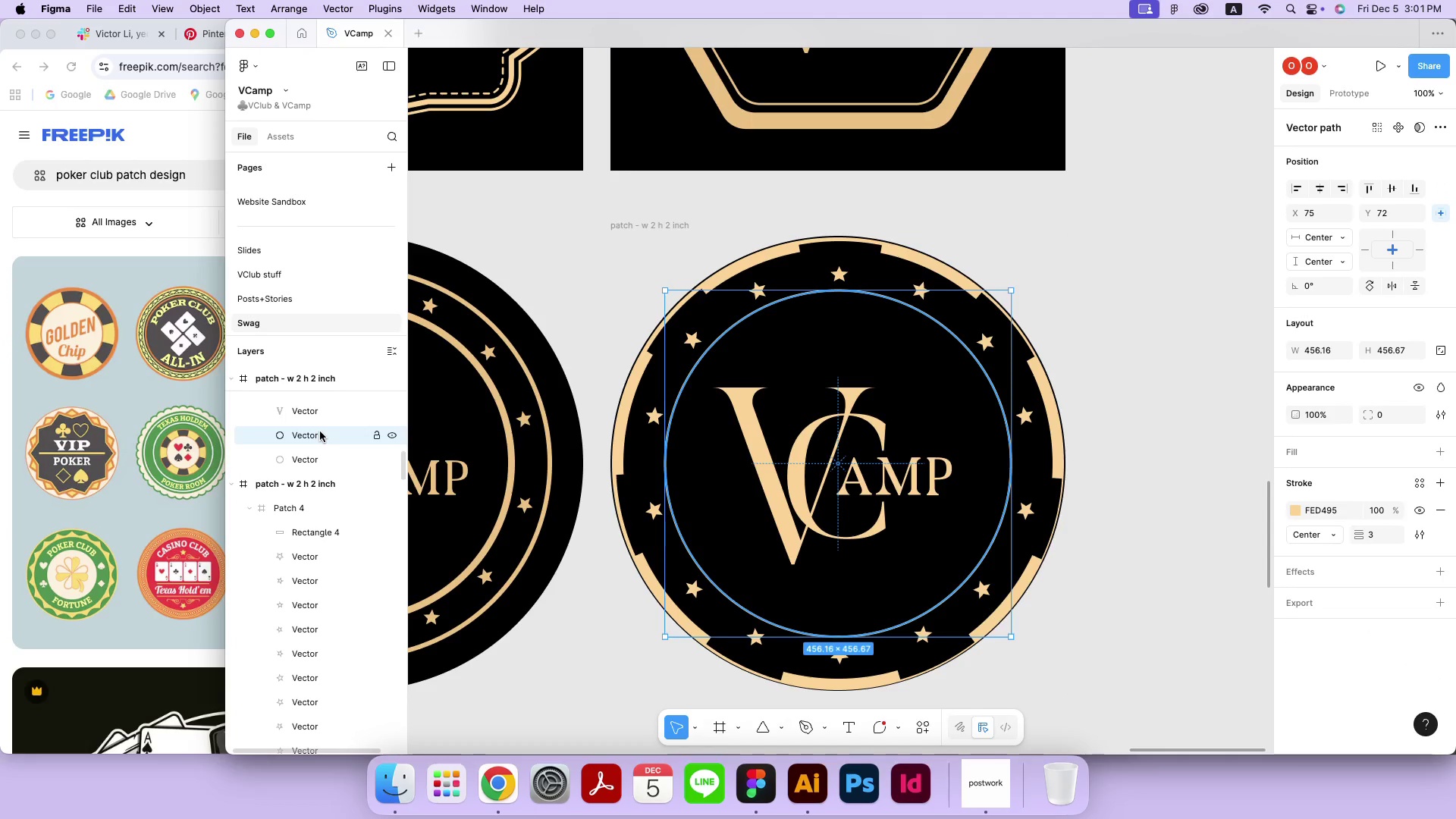 
left_click([320, 431])
 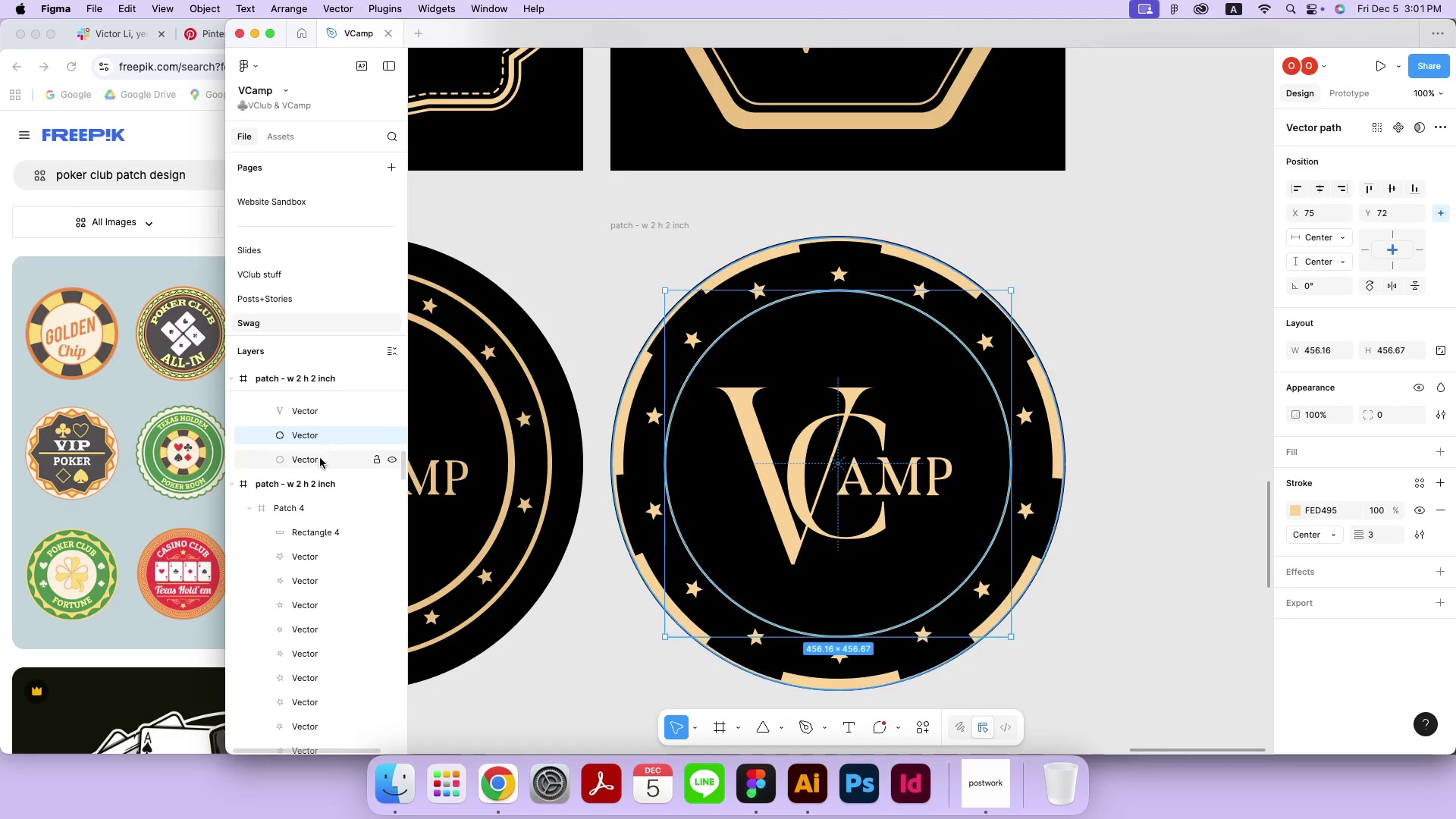 
left_click([319, 464])
 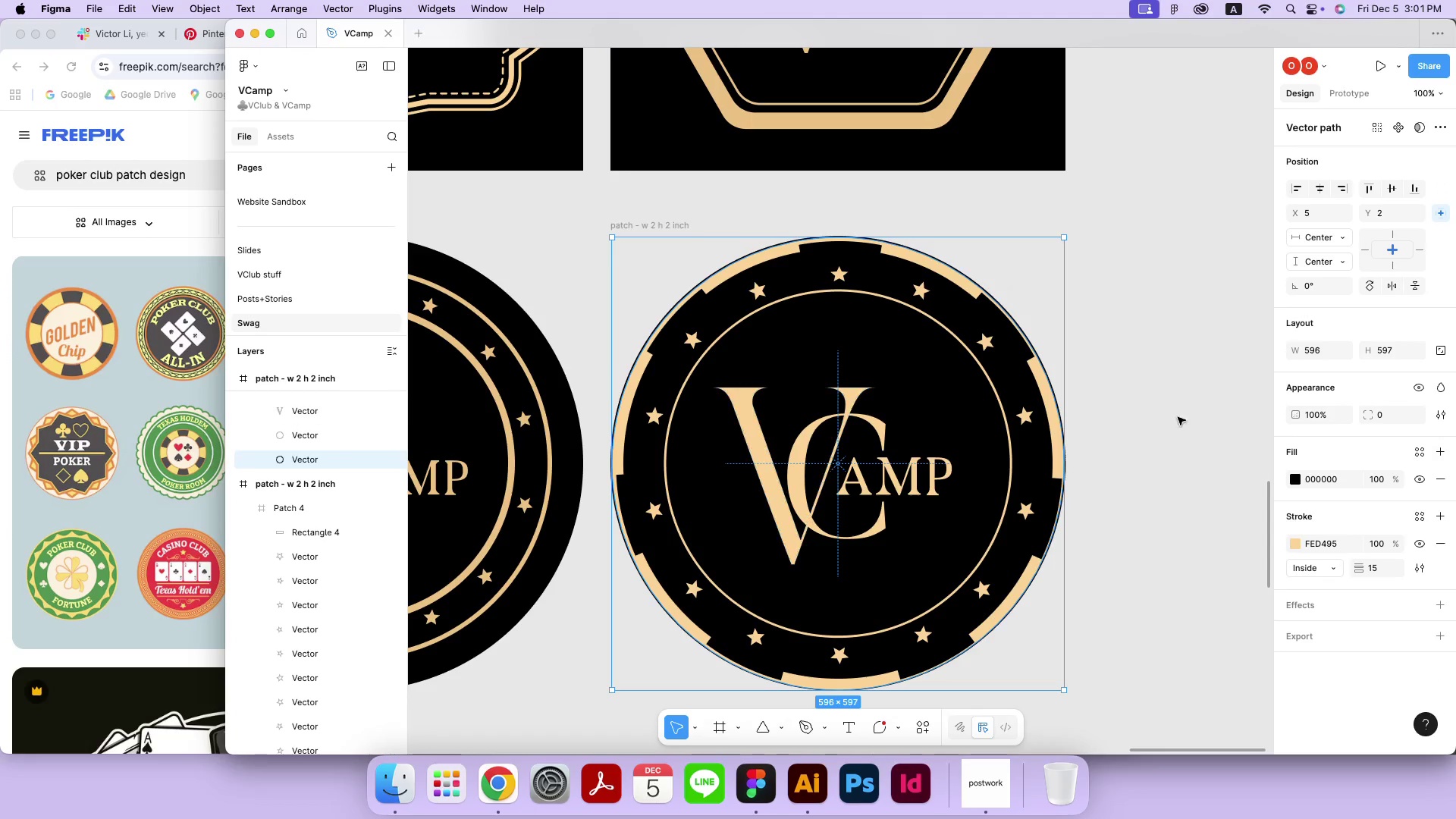 
left_click_drag(start_coordinate=[1066, 447], to_coordinate=[1066, 458])
 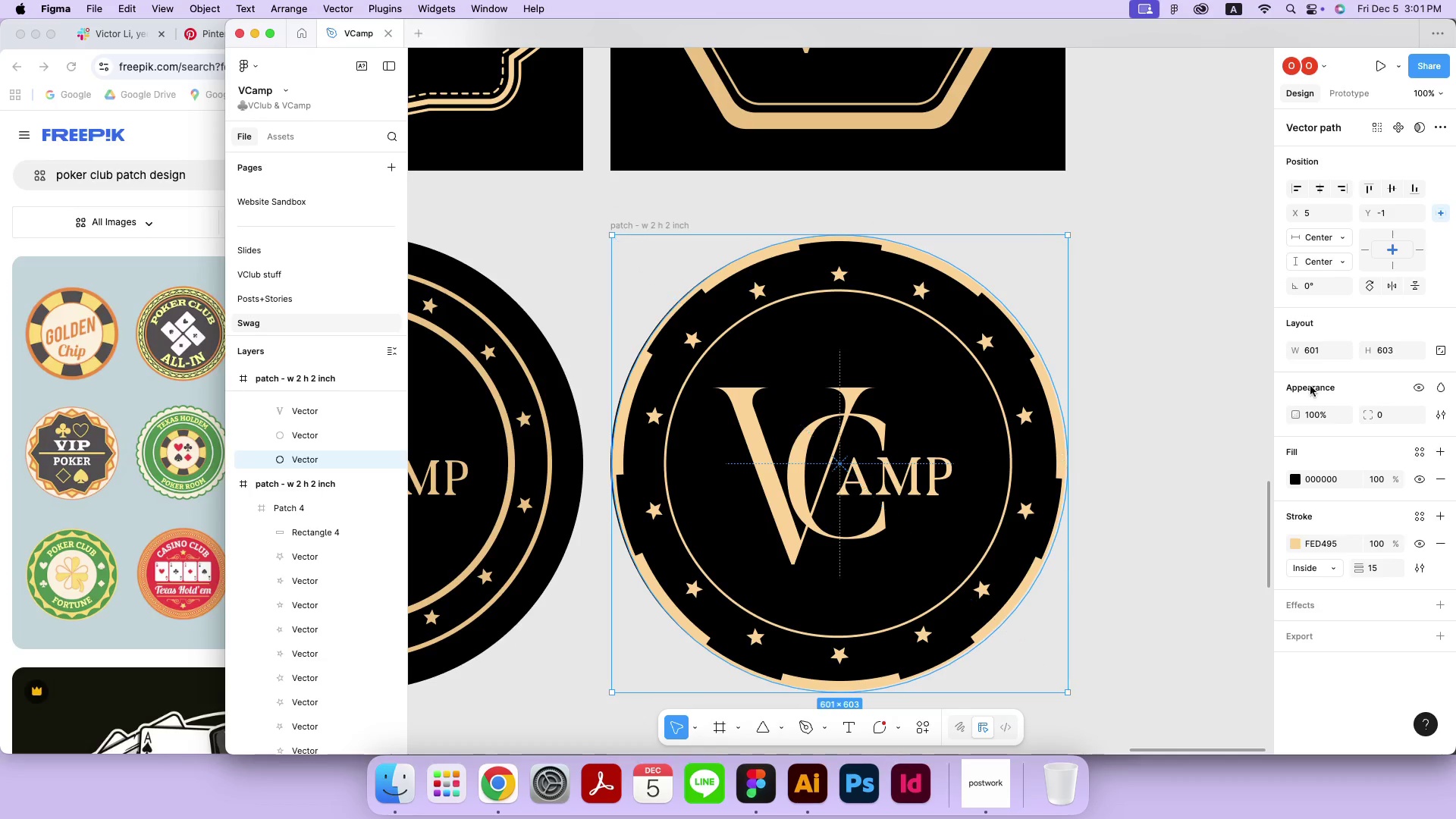 
hold_key(key=ShiftLeft, duration=8.72)
 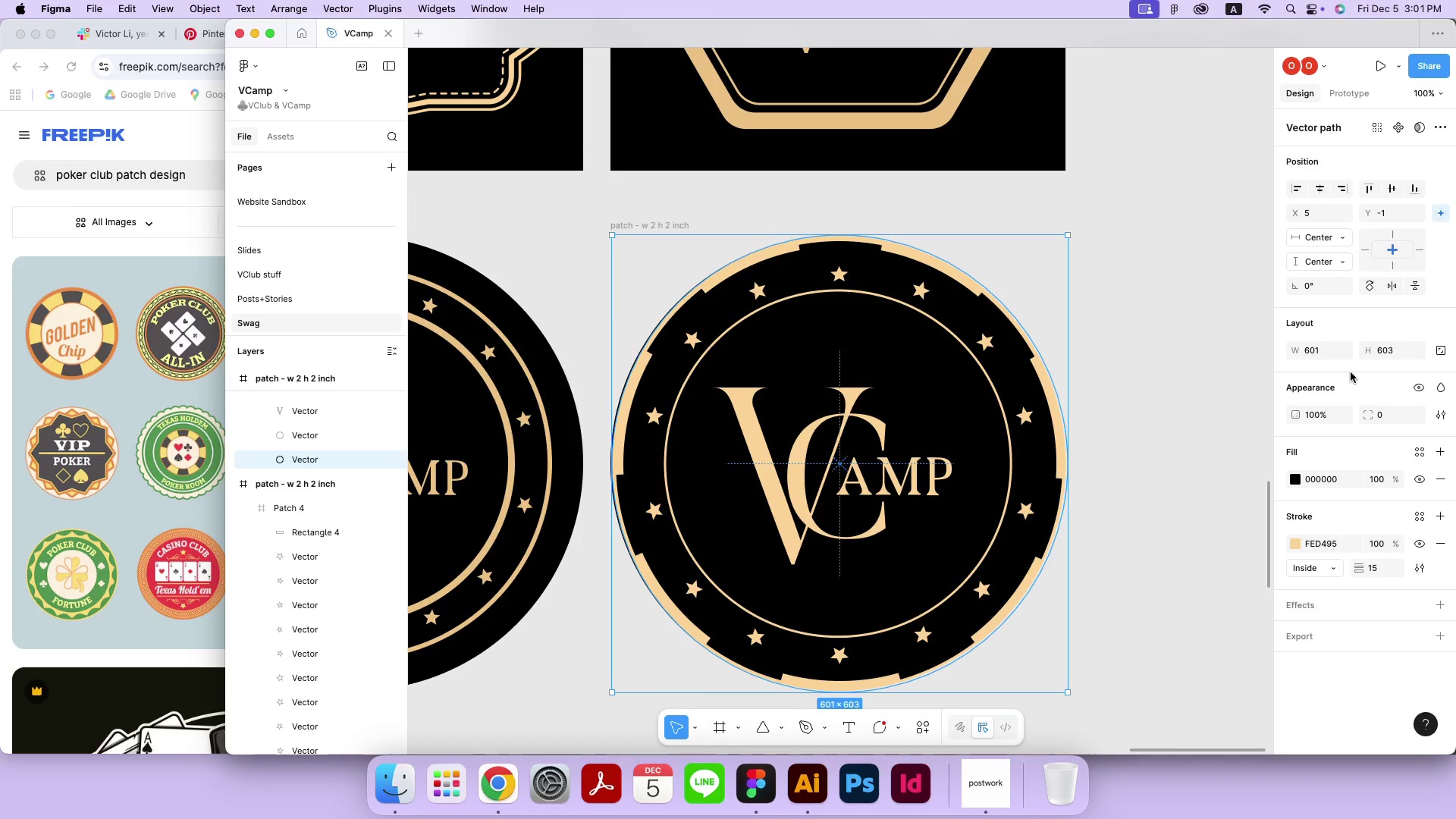 
hold_key(key=CommandLeft, duration=7.31)
 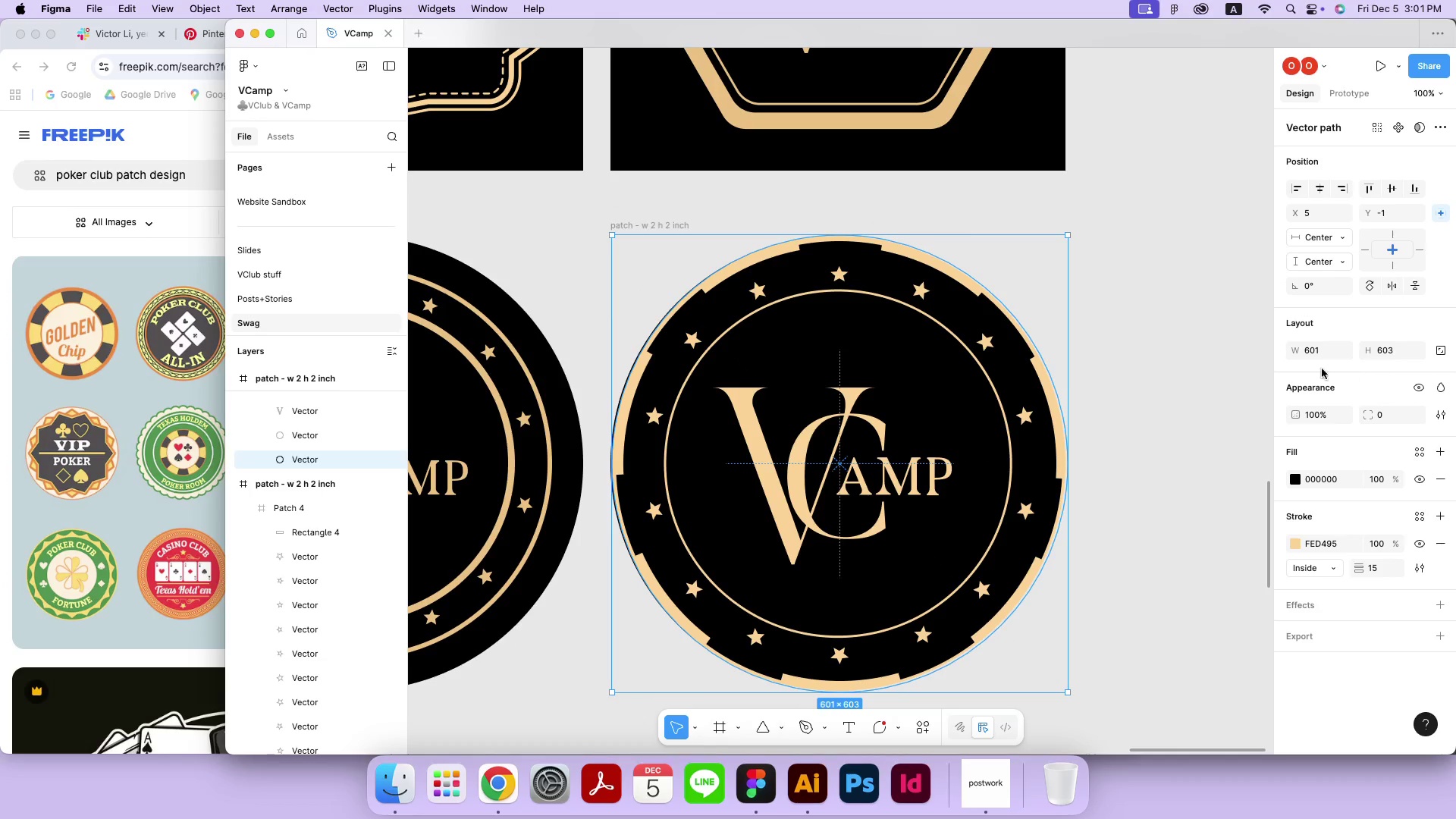 
left_click([1313, 352])
 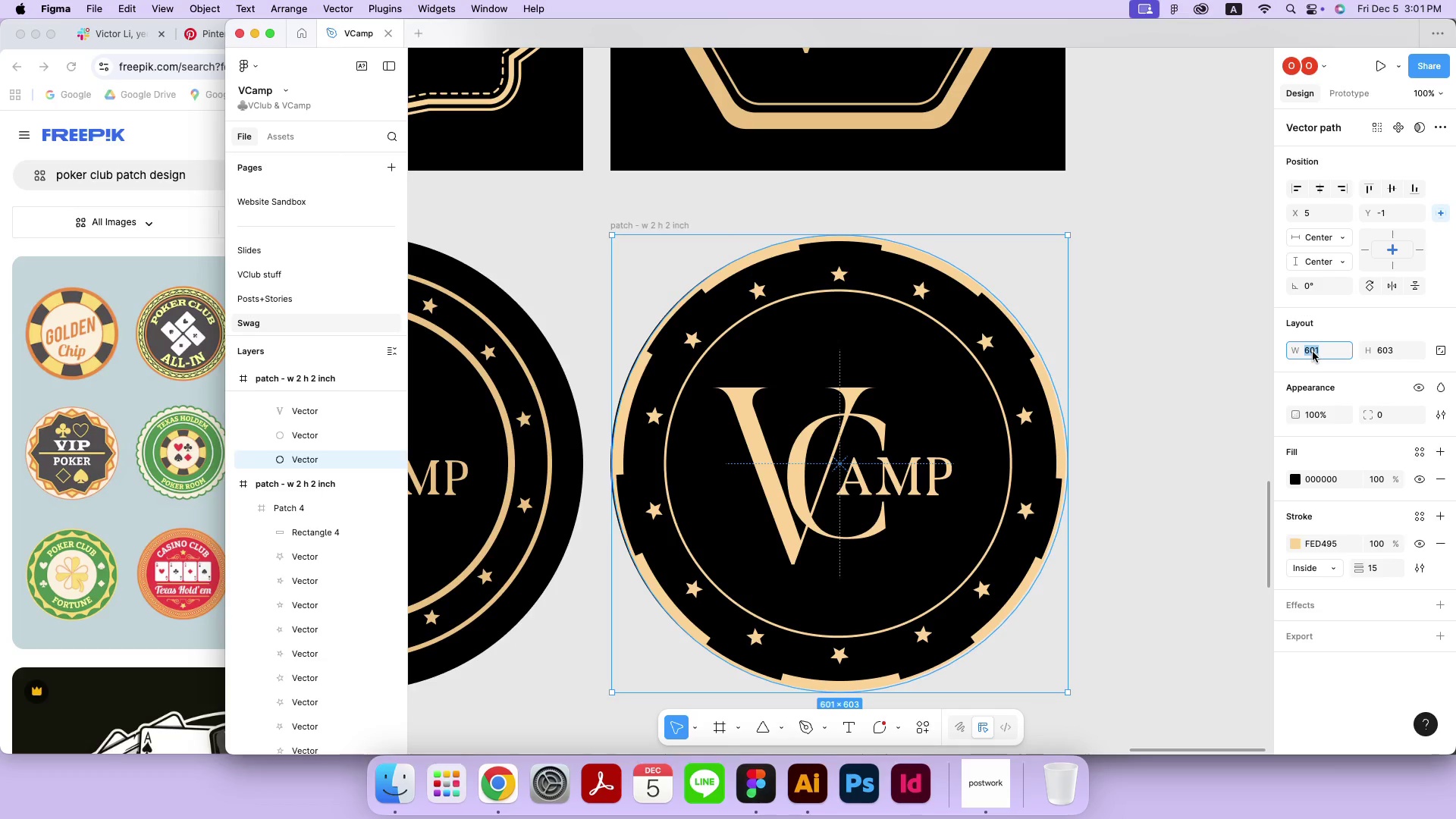 
key(6)
 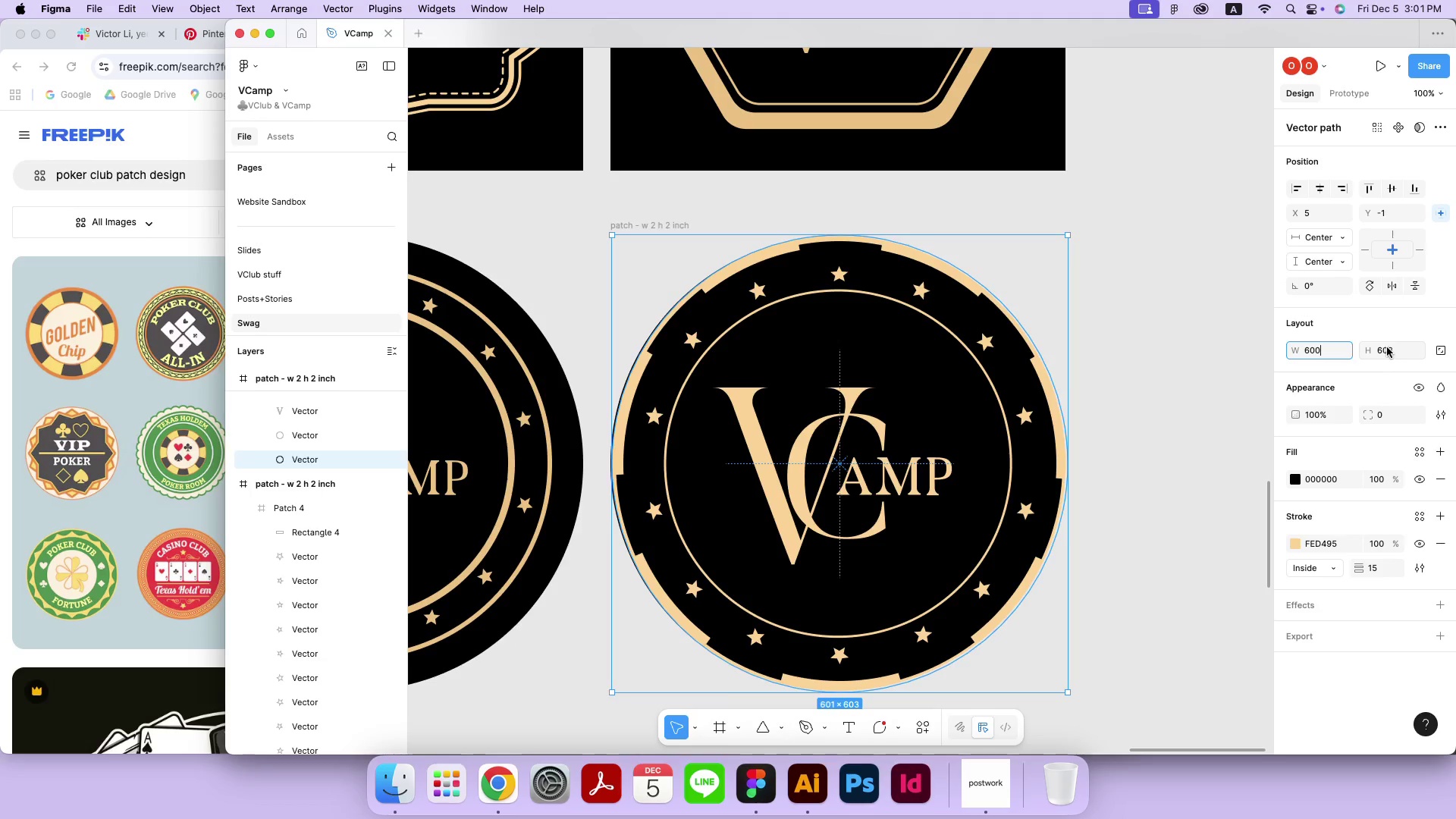 
type(00)
 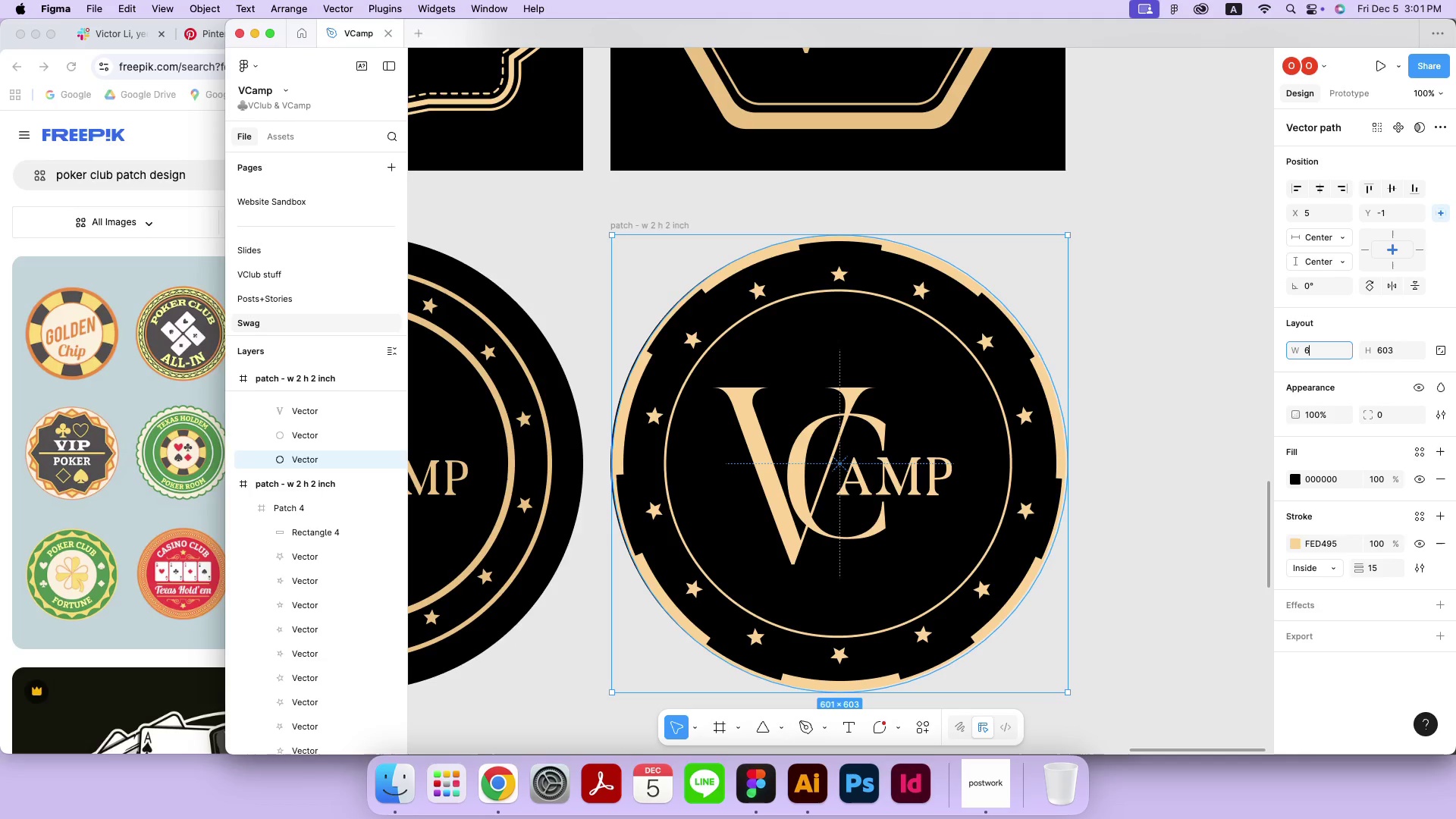 
left_click([1385, 347])
 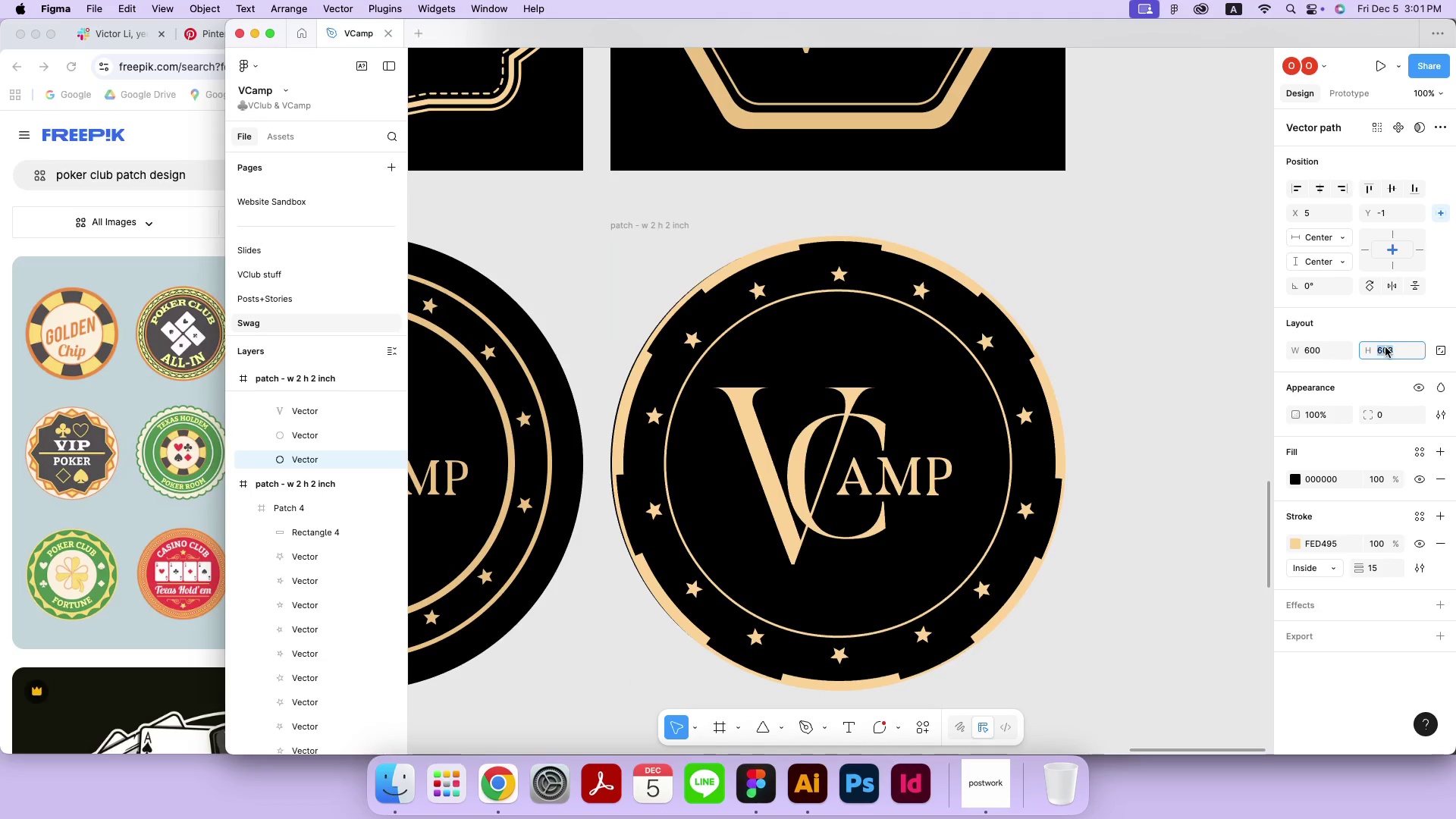 
type(600)
 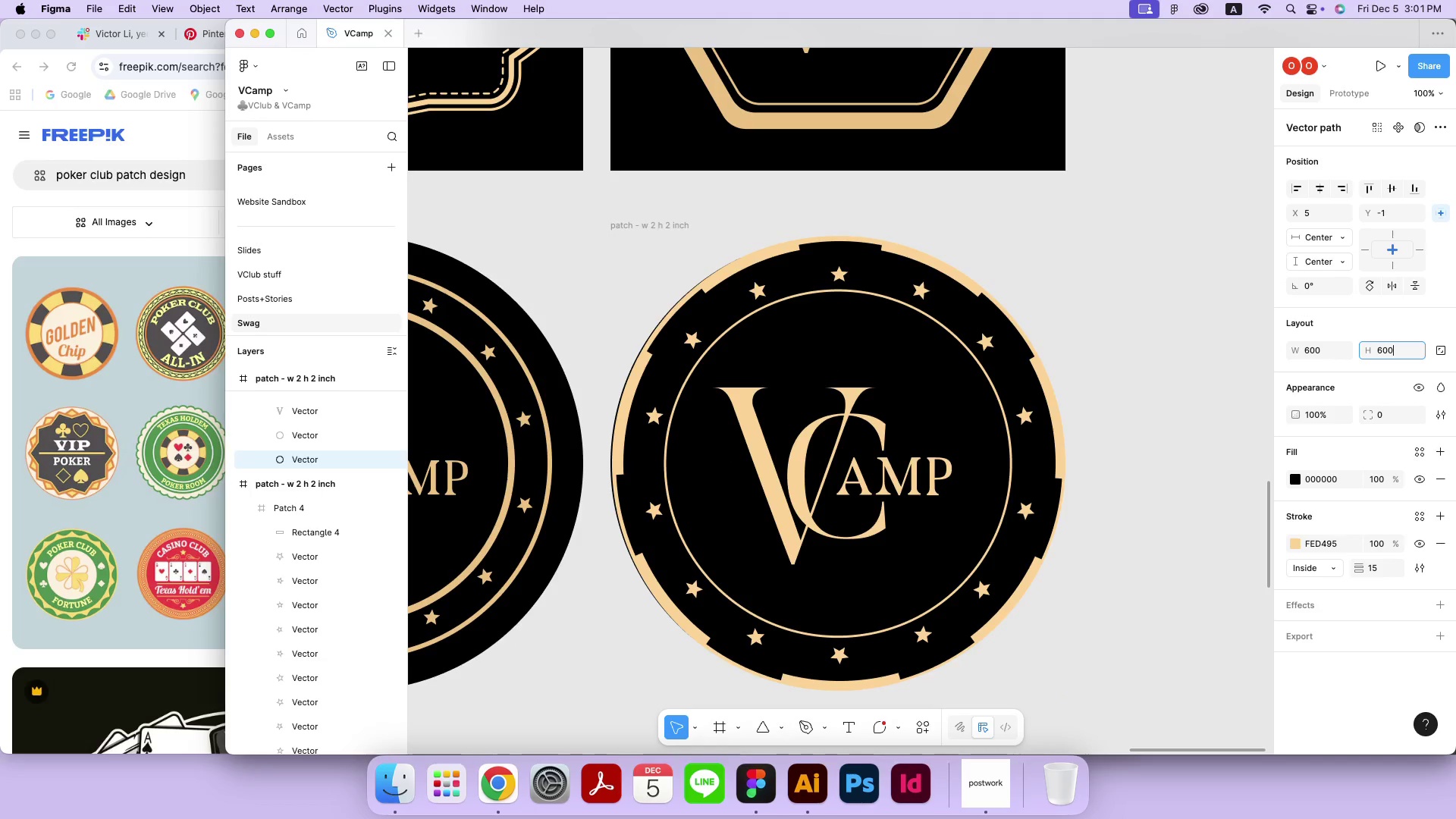 
key(Enter)
 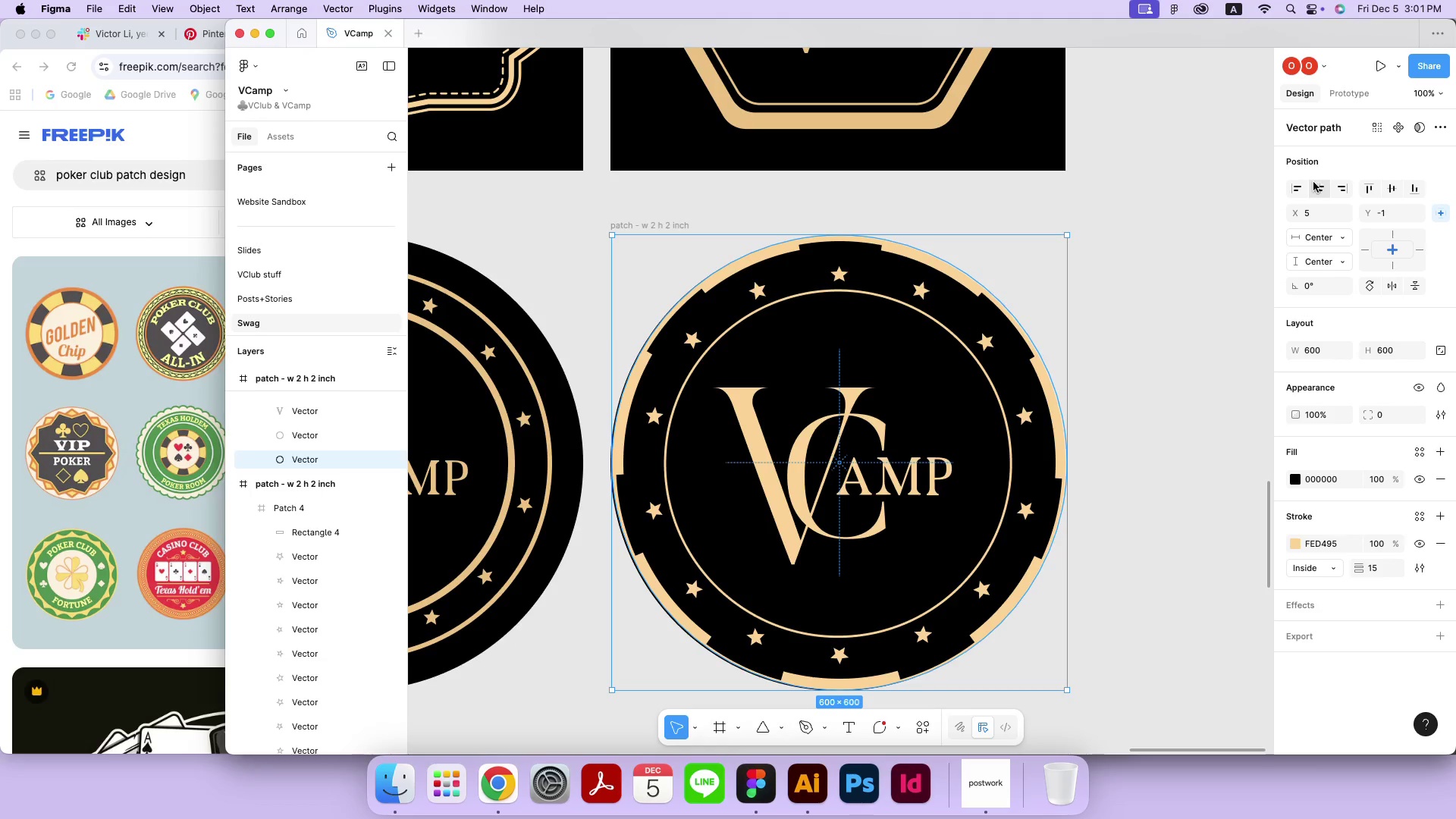 
left_click([1316, 187])
 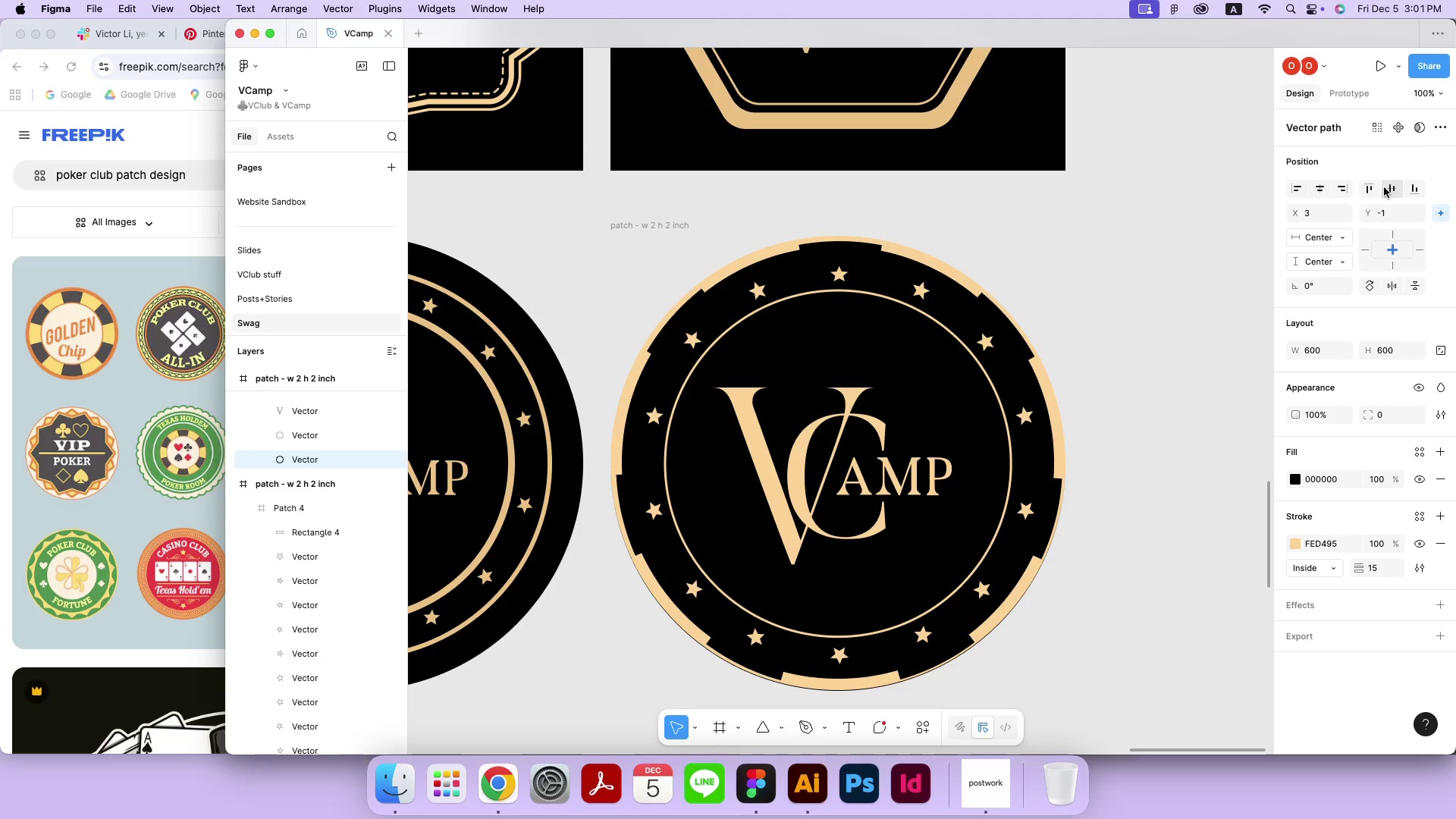 
left_click([1384, 187])
 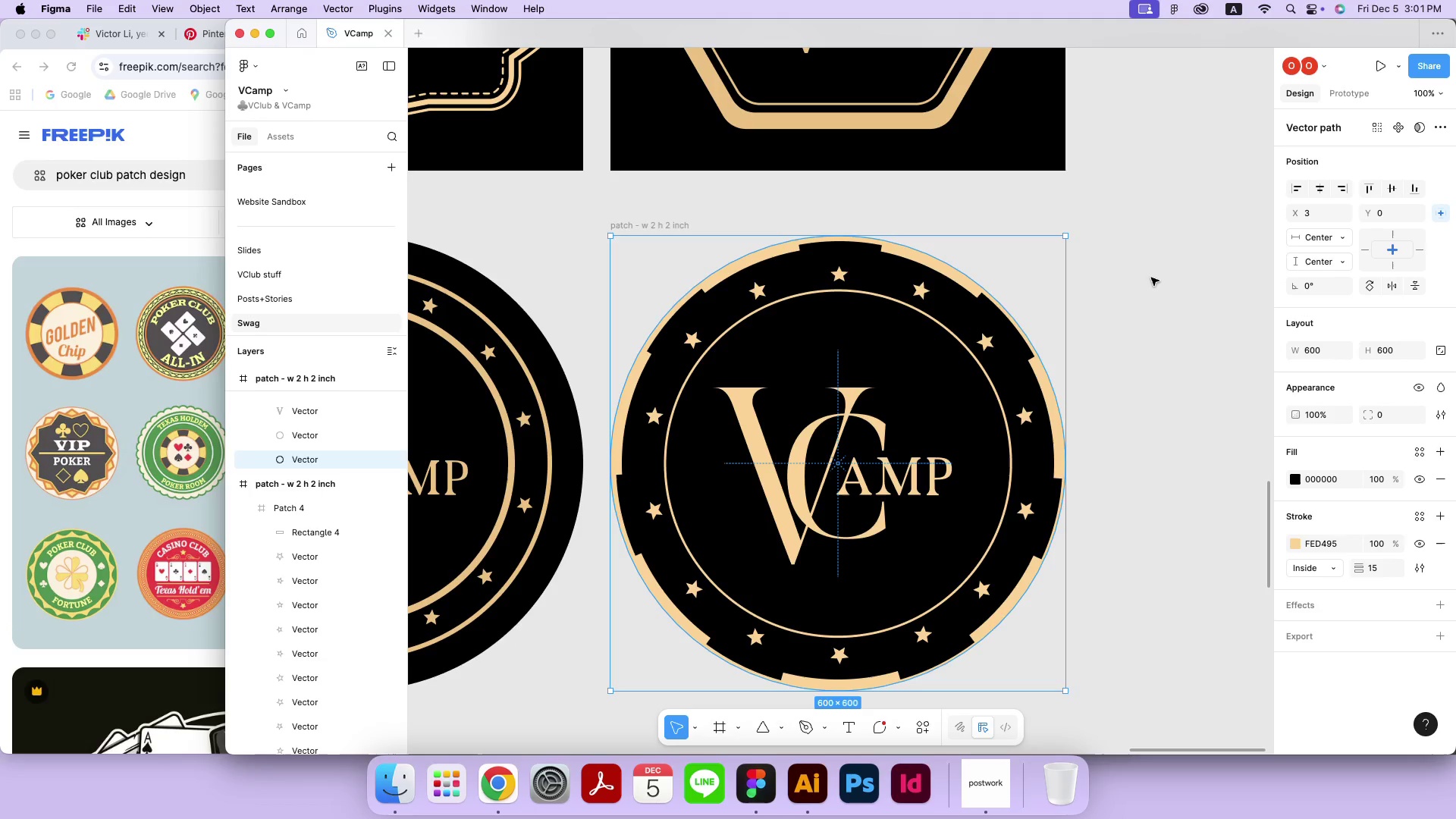 
left_click([1151, 278])
 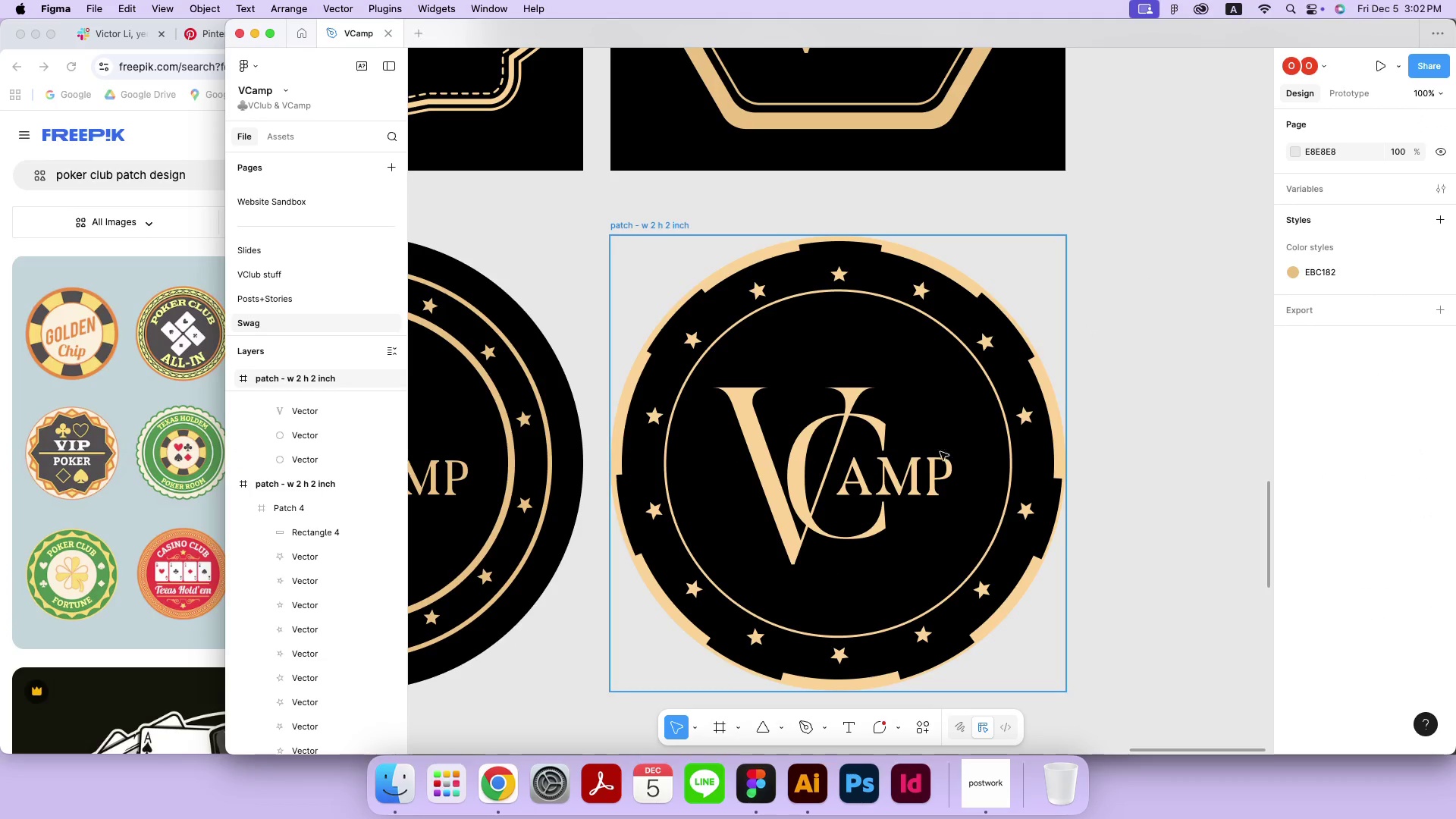 
double_click([934, 474])
 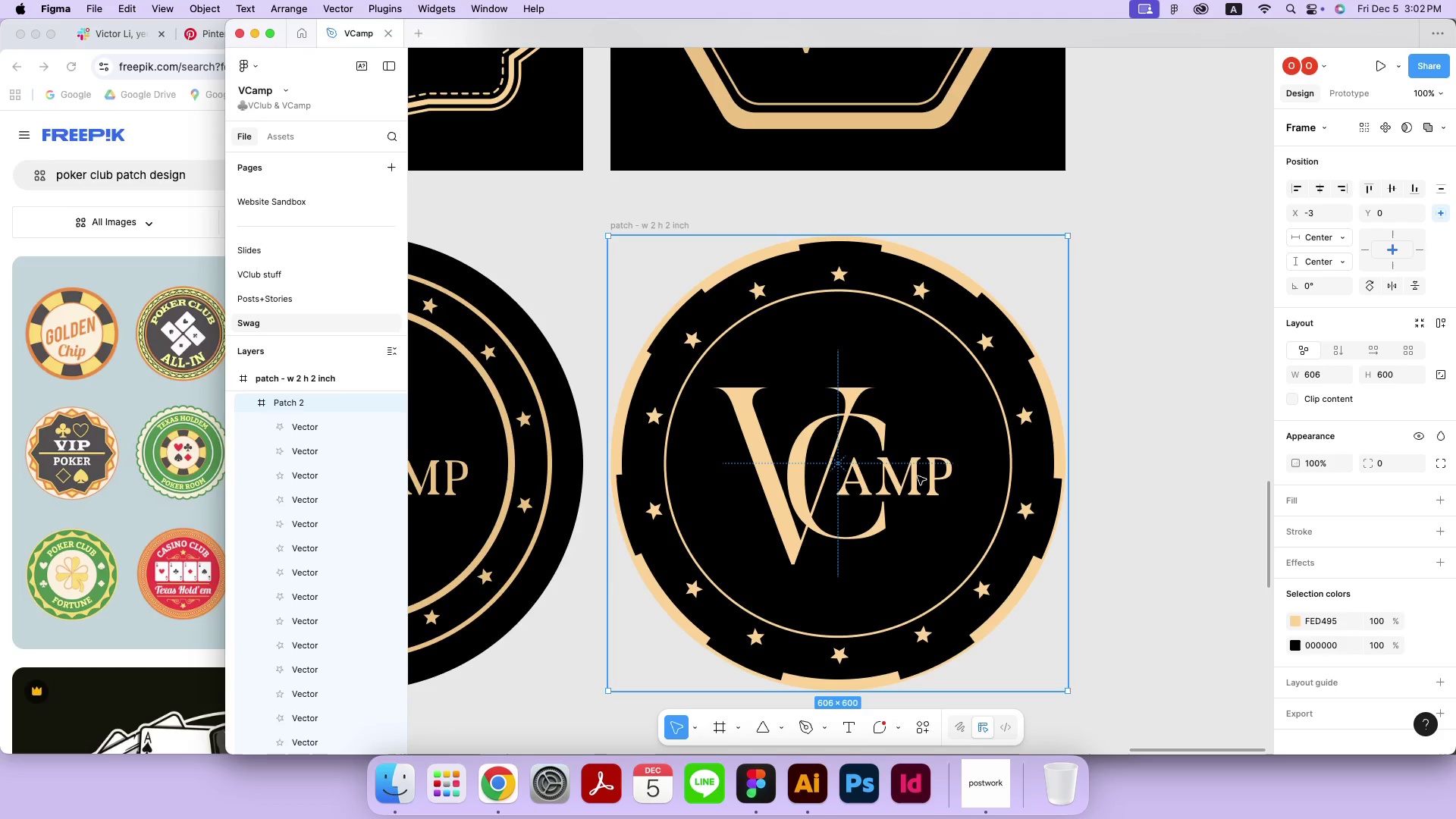 
double_click([918, 476])
 